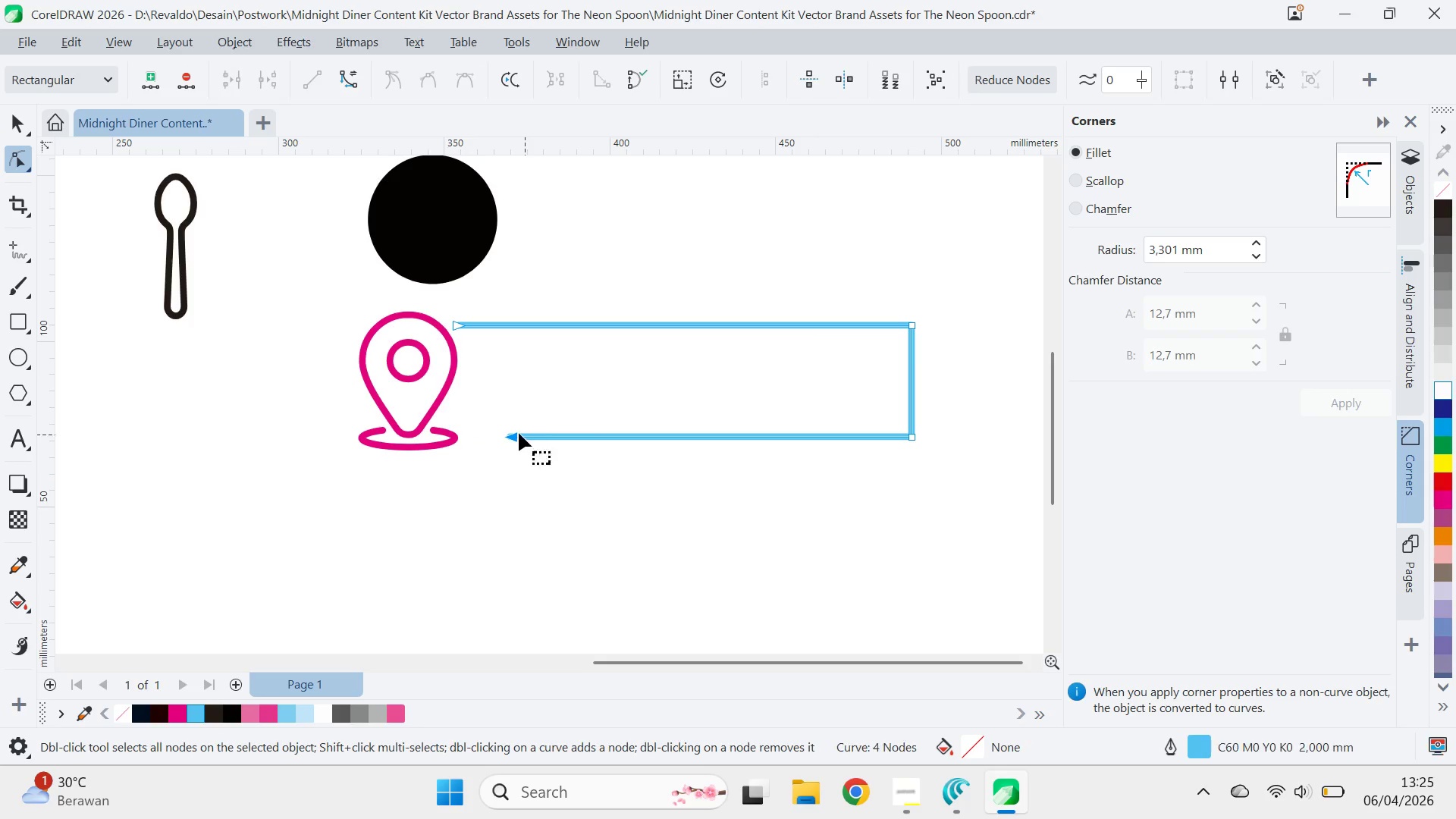 
hold_key(key=ShiftLeft, duration=0.31)
 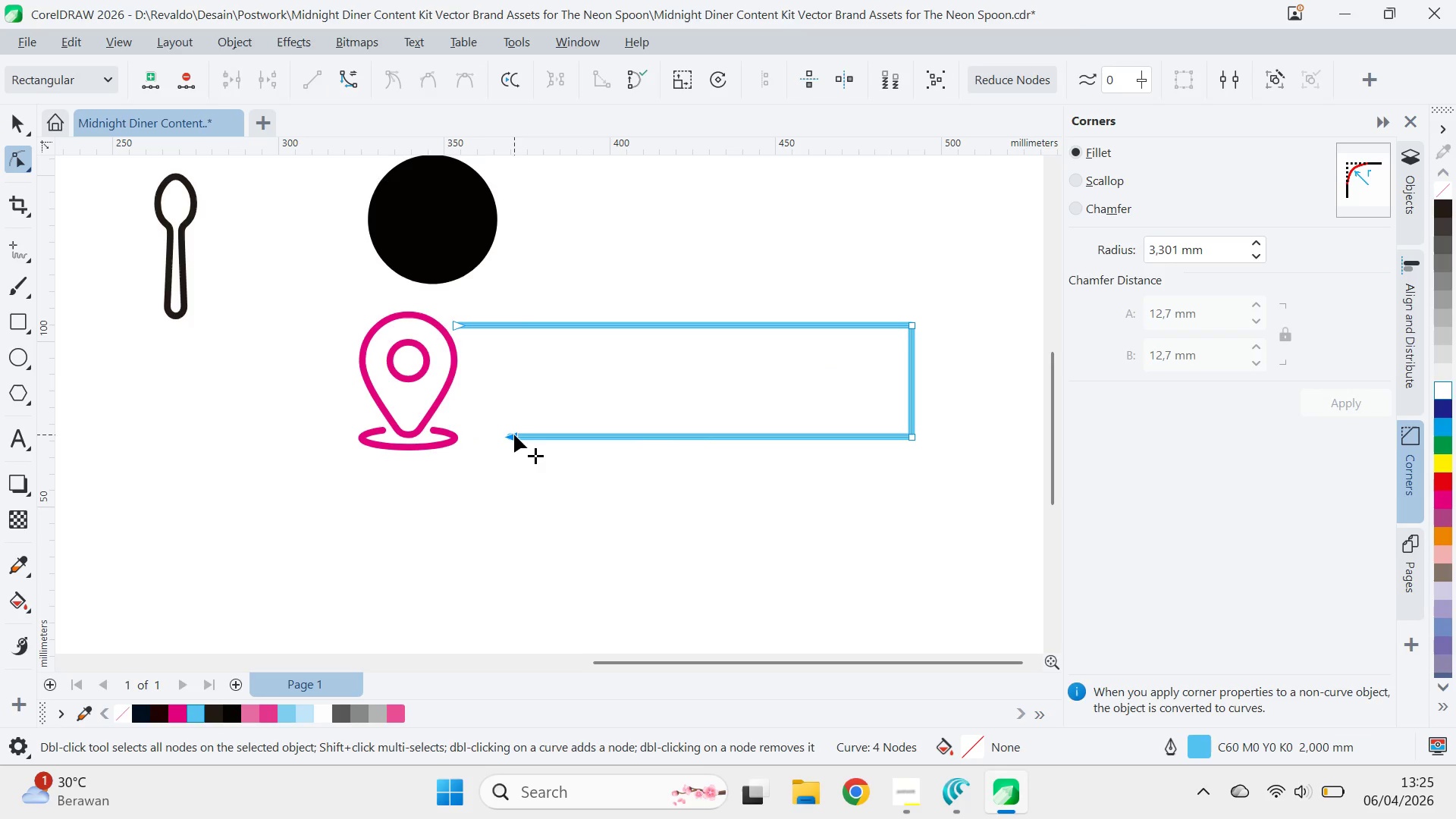 
left_click_drag(start_coordinate=[514, 435], to_coordinate=[472, 439])
 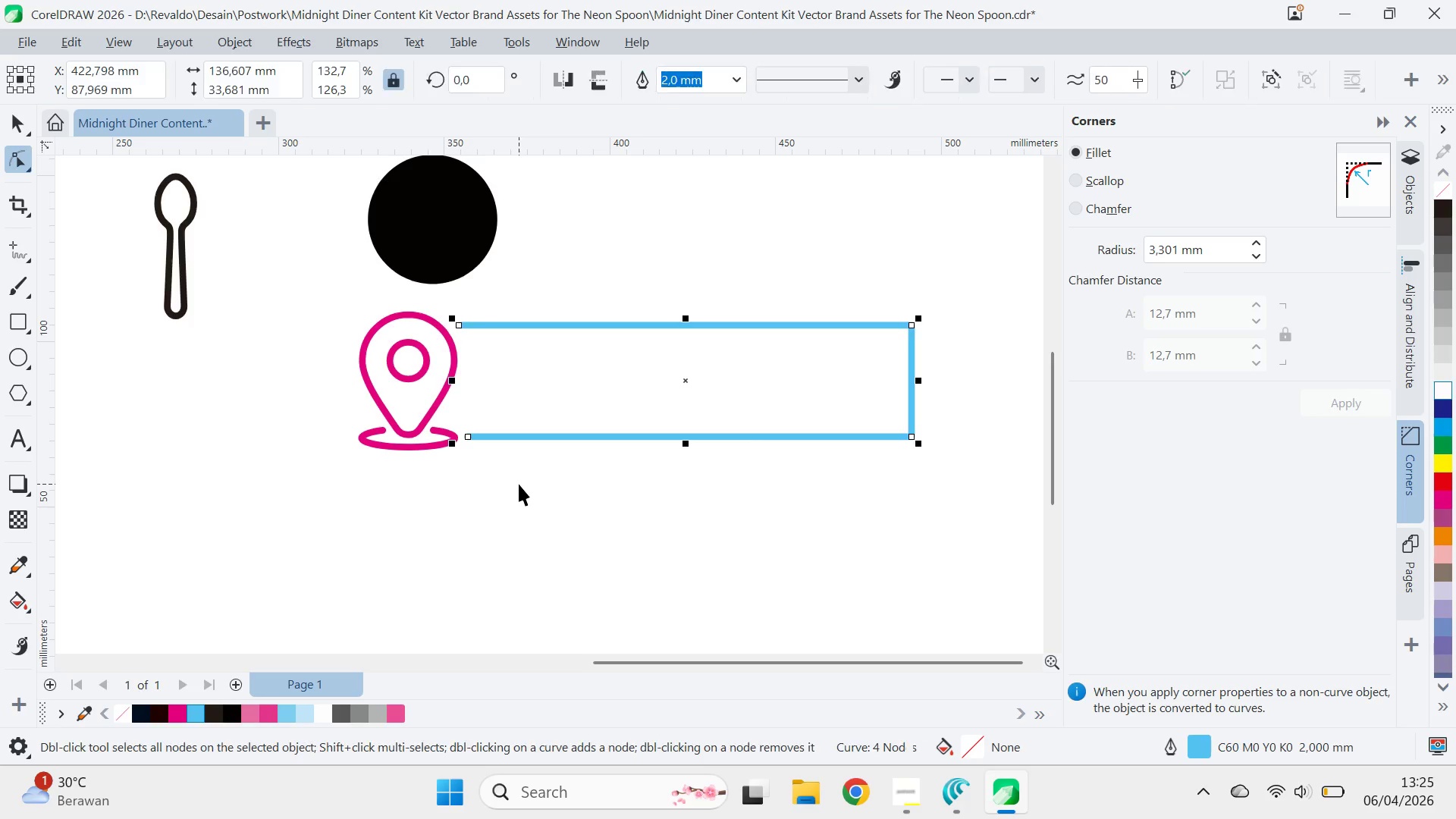 
hold_key(key=ShiftLeft, duration=1.5)
 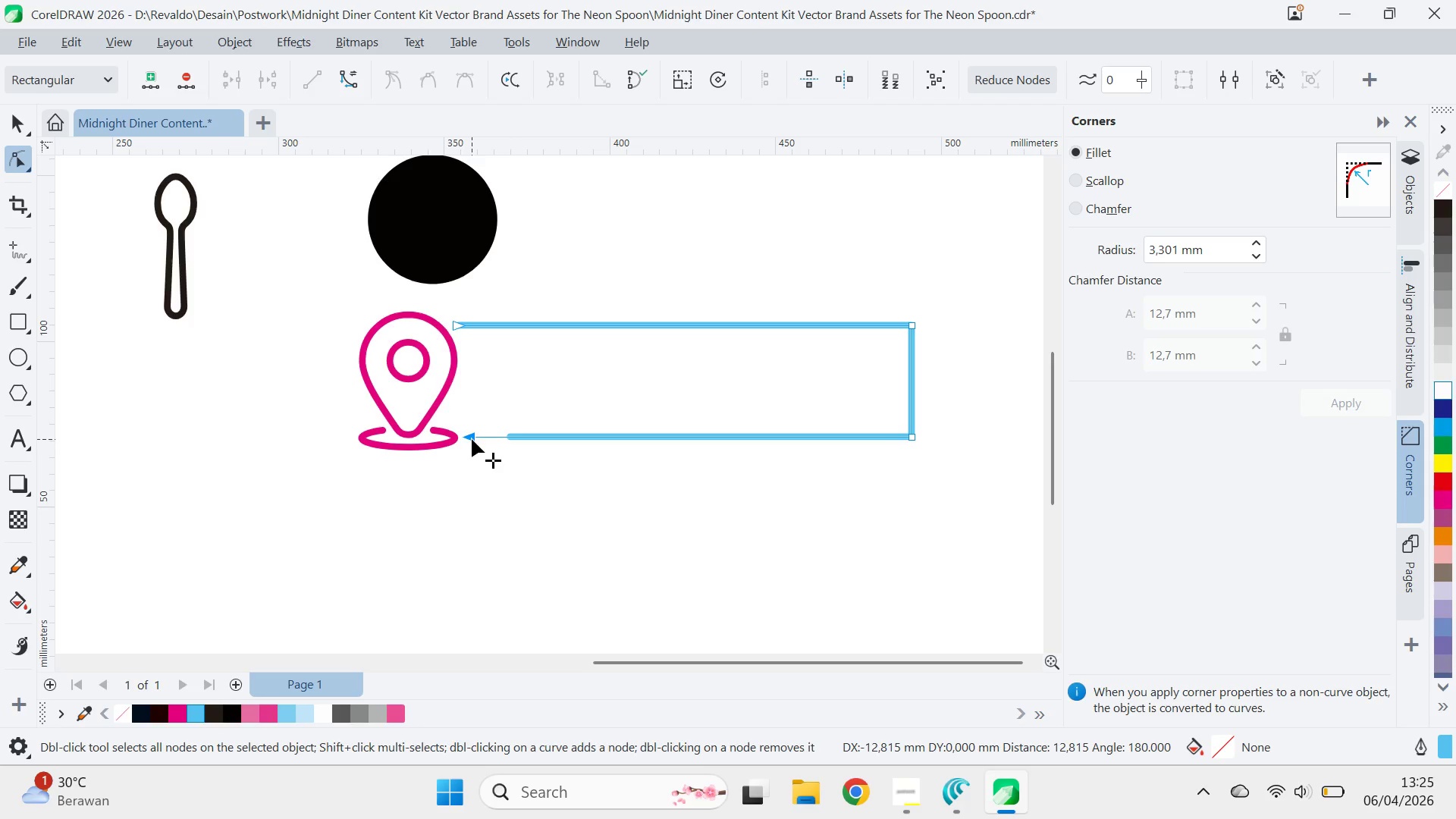 
hold_key(key=ShiftLeft, duration=0.78)
 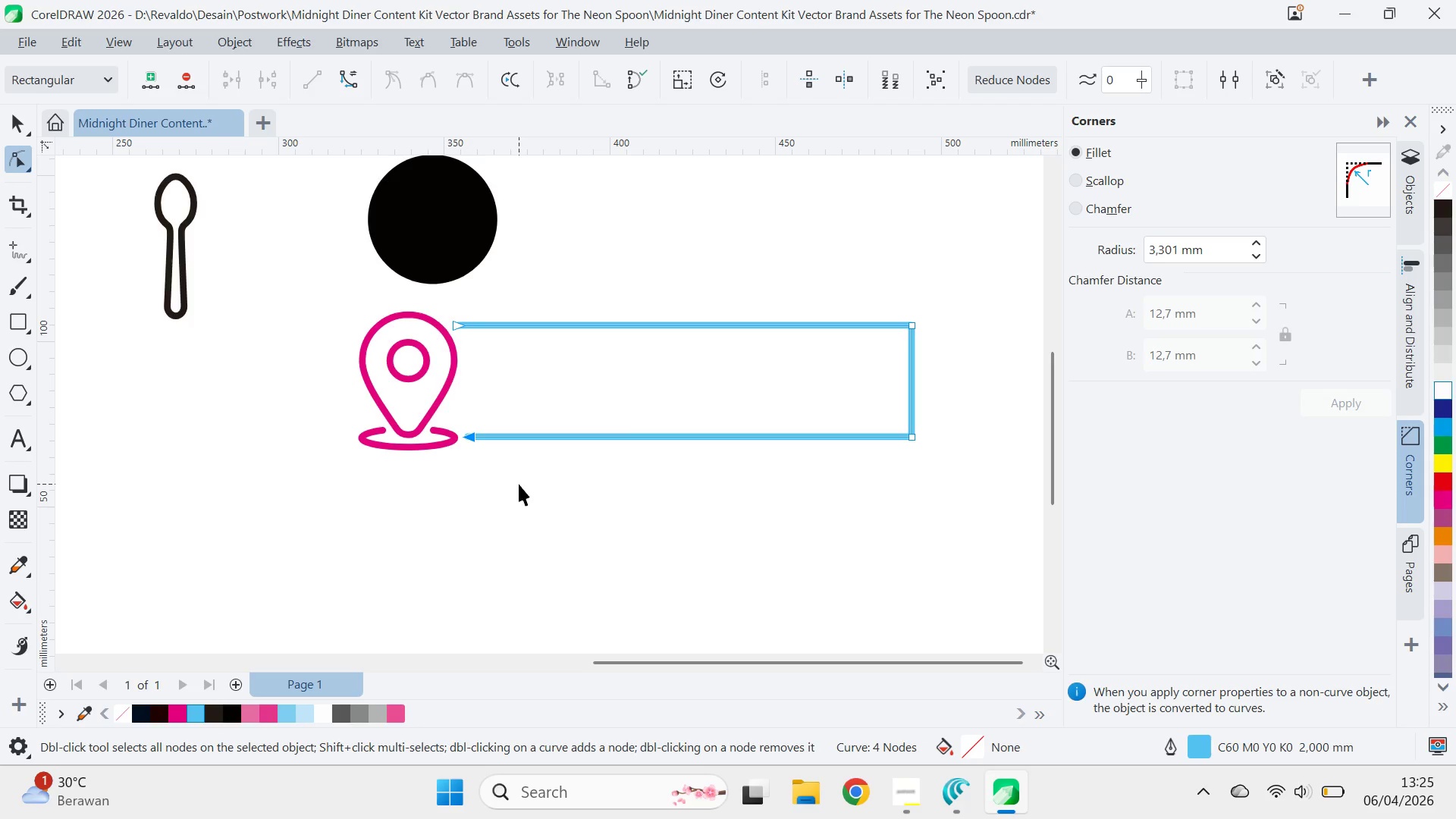 
key(V)
 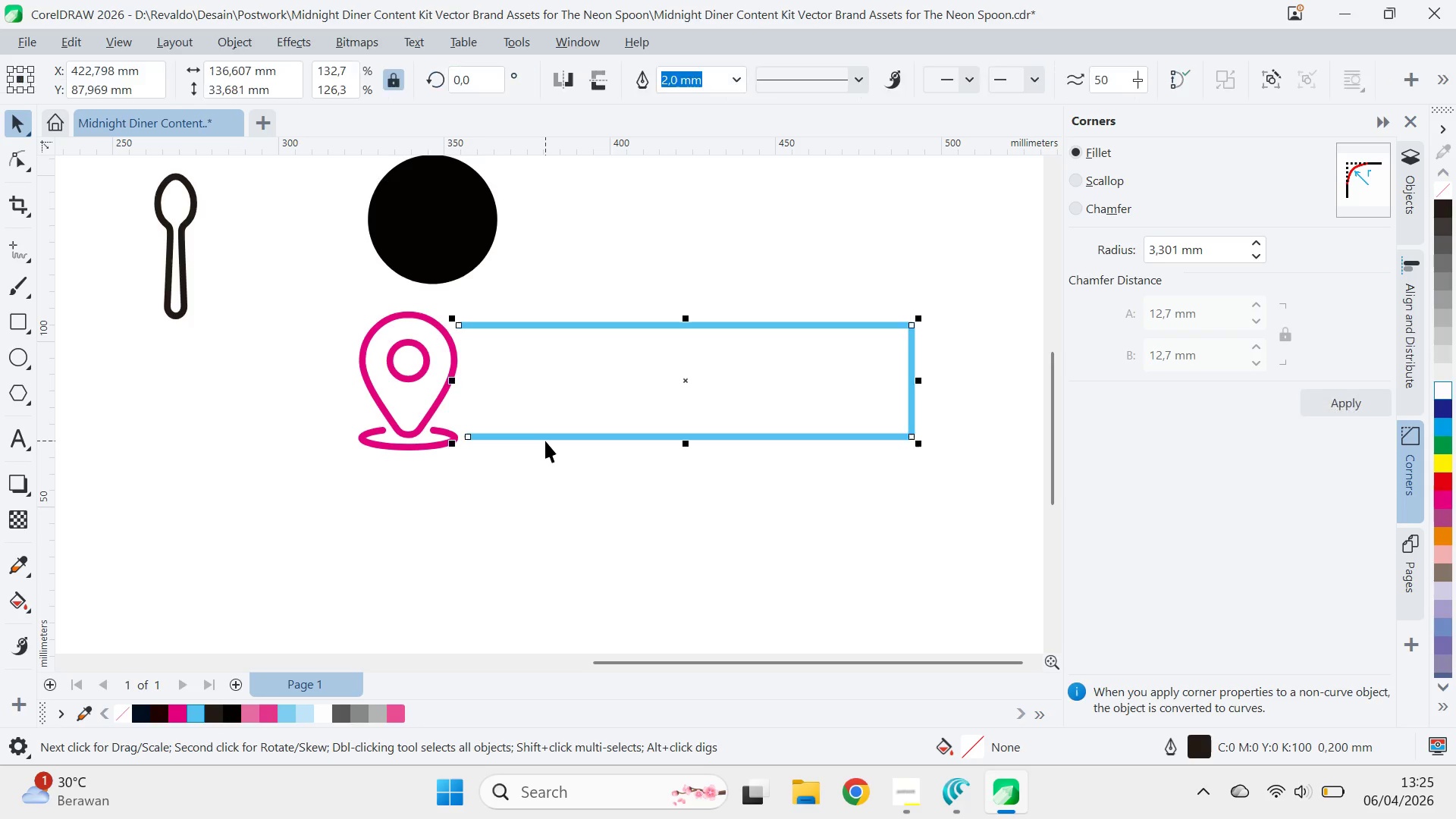 
double_click([520, 488])
 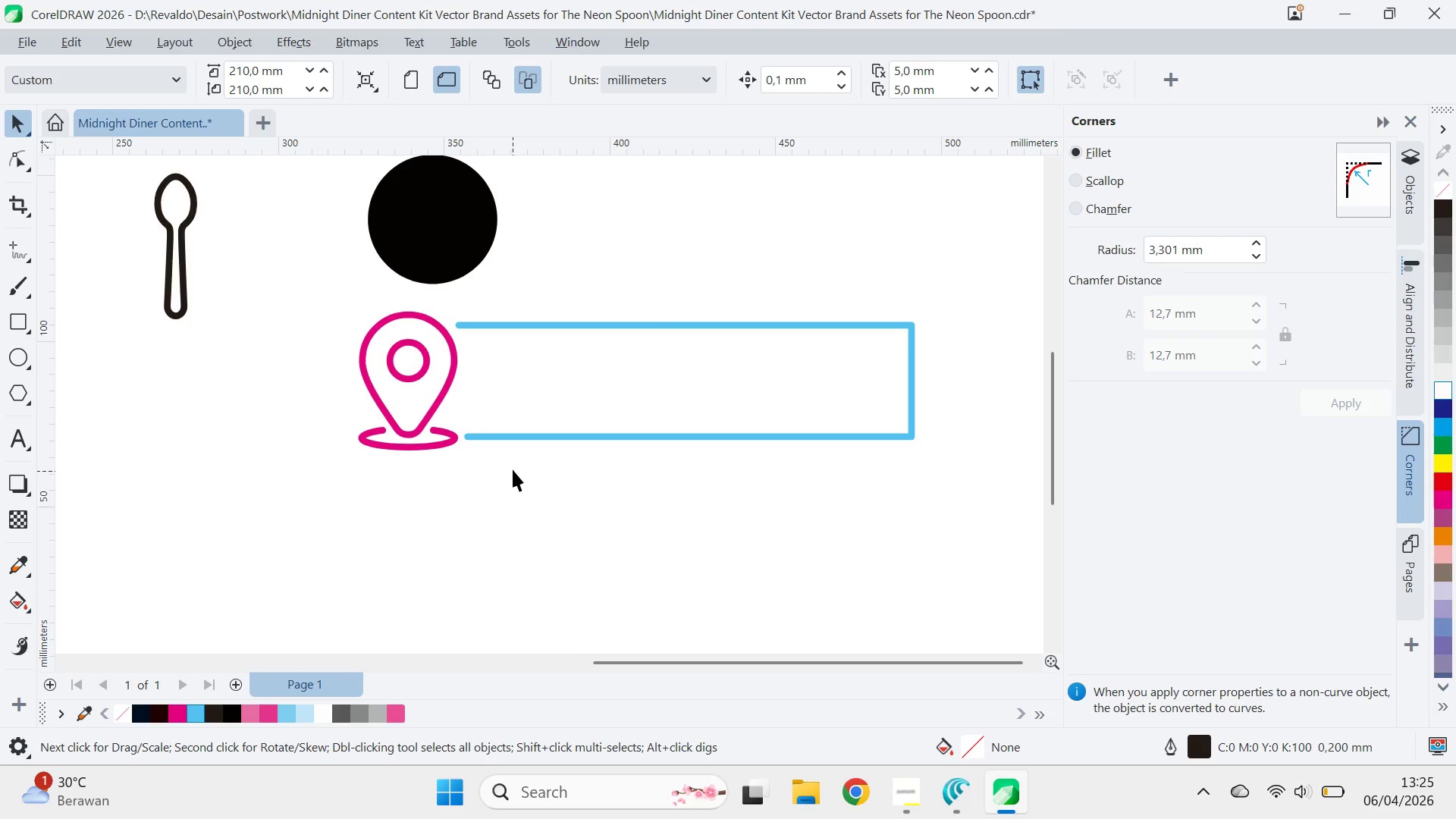 
left_click([508, 444])
 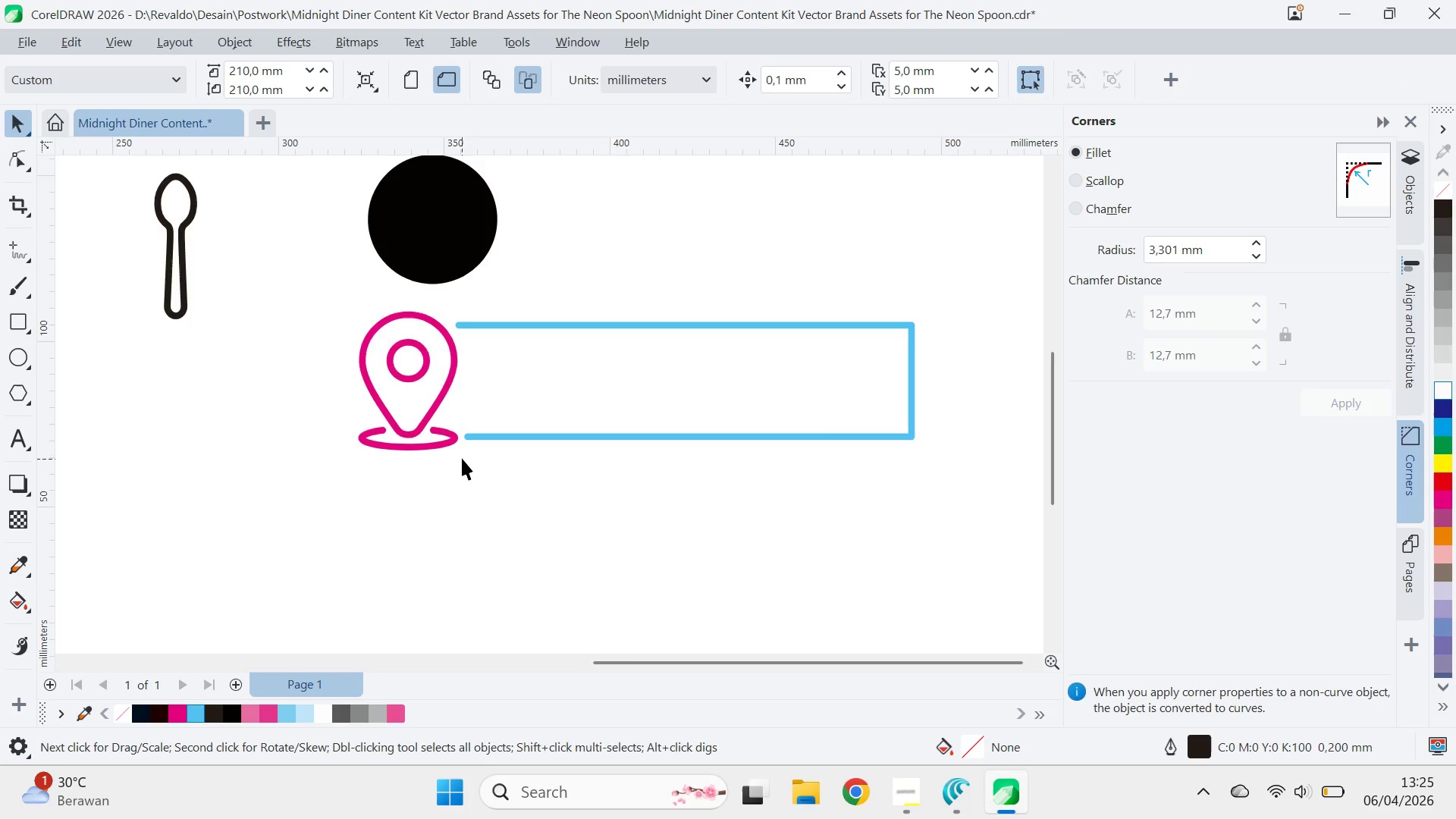 
left_click([497, 400])
 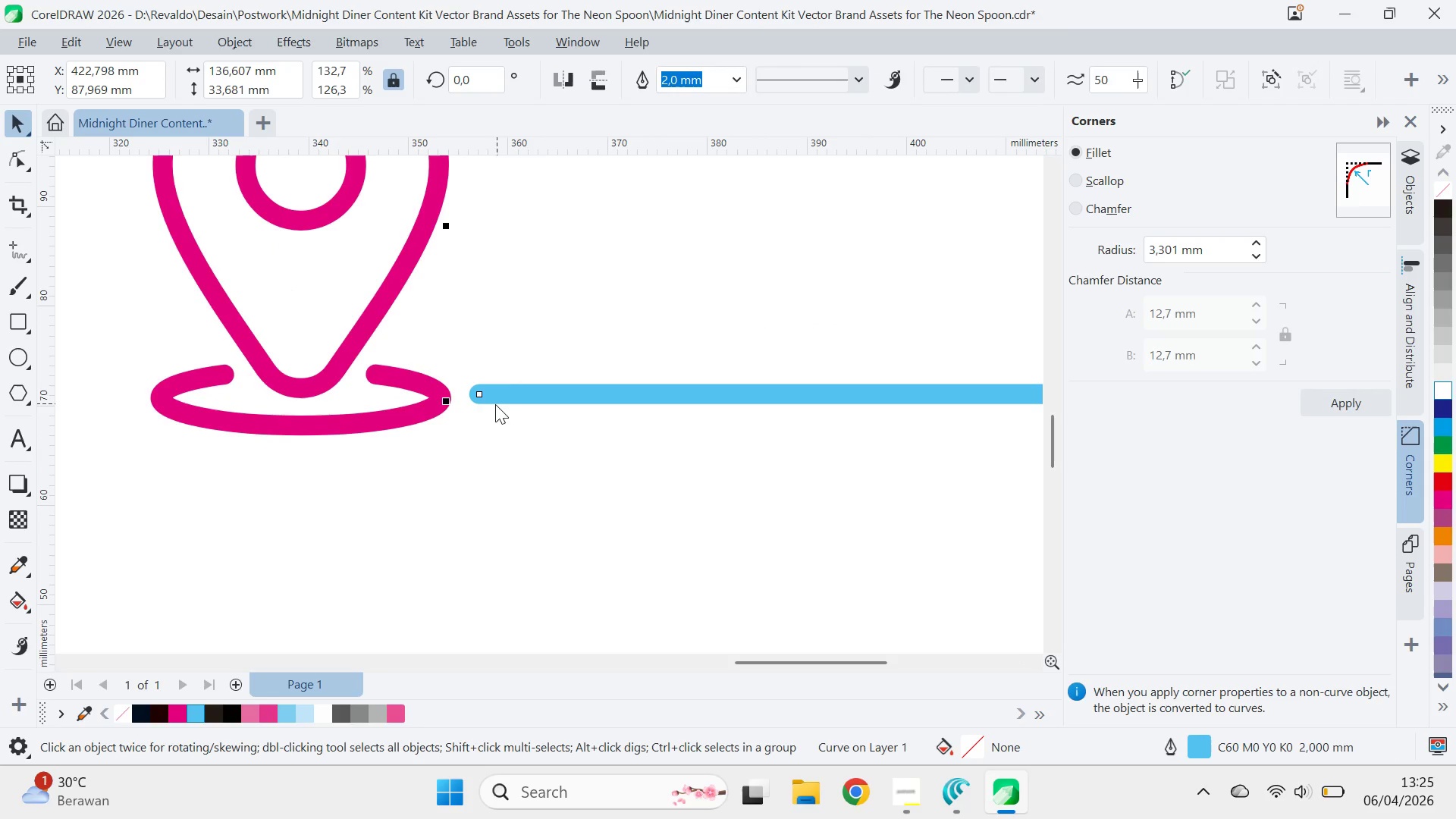 
scroll: coordinate [472, 444], scroll_direction: up, amount: 8.0
 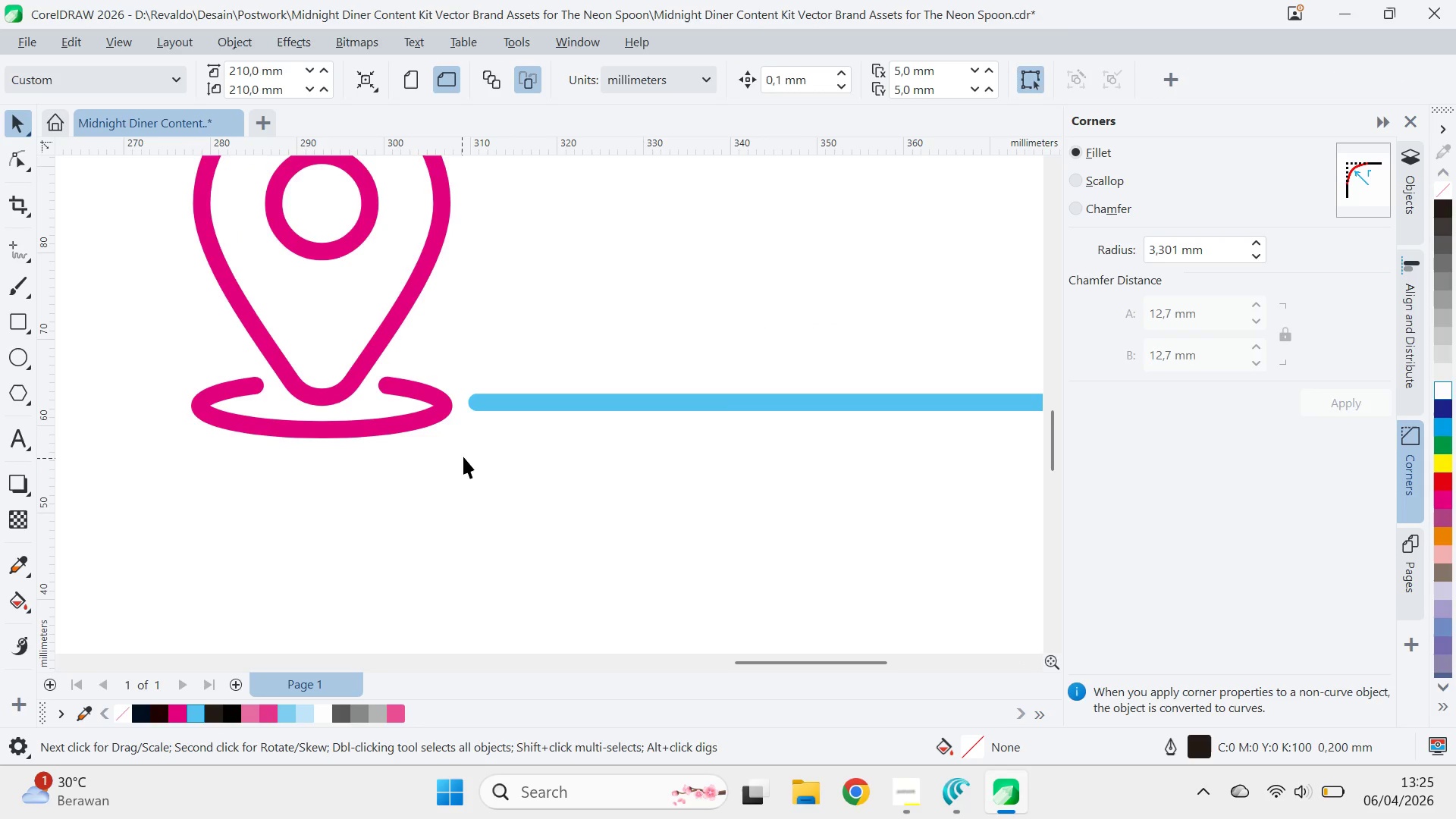 
key(A)
 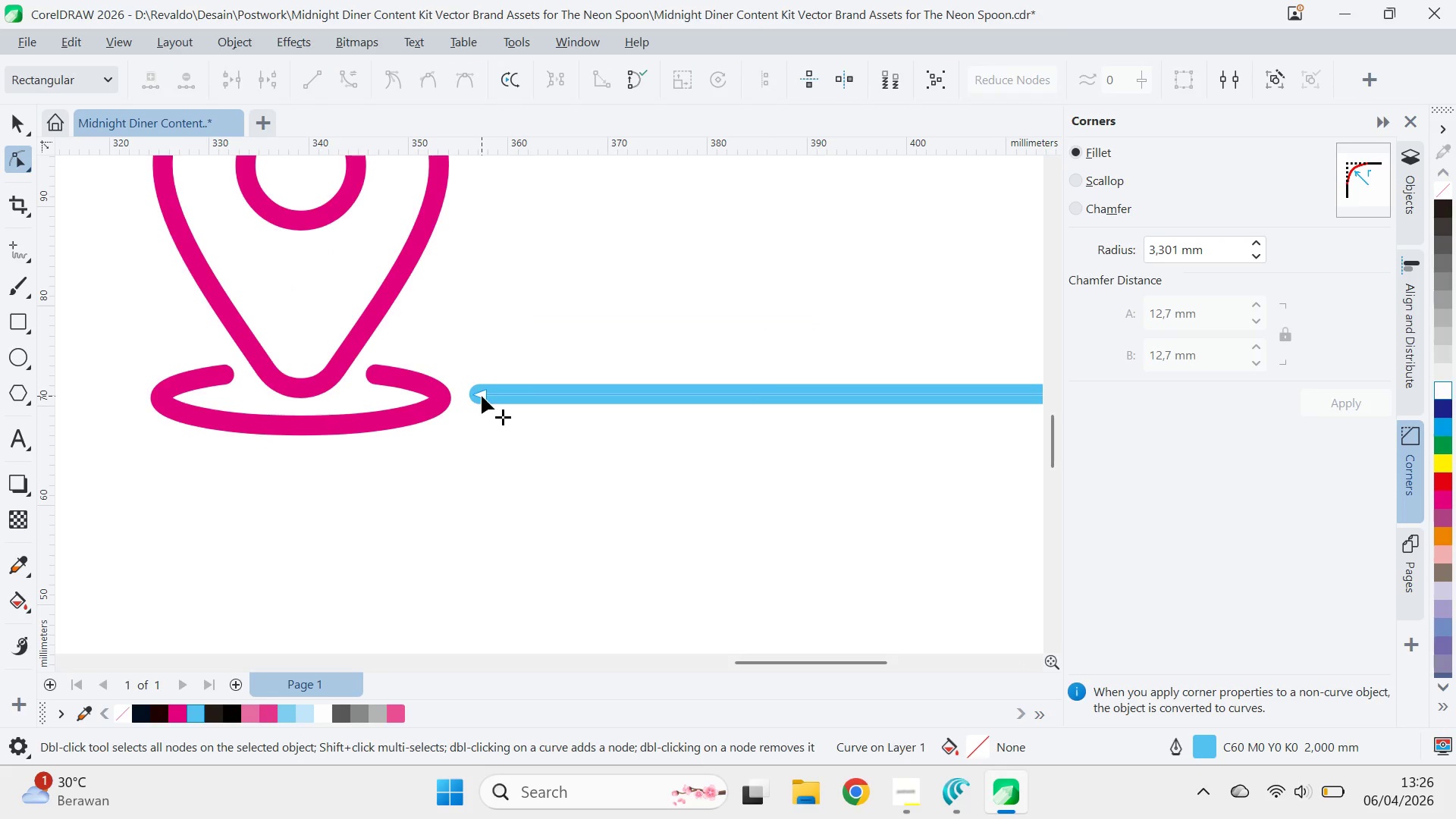 
left_click_drag(start_coordinate=[482, 396], to_coordinate=[491, 397])
 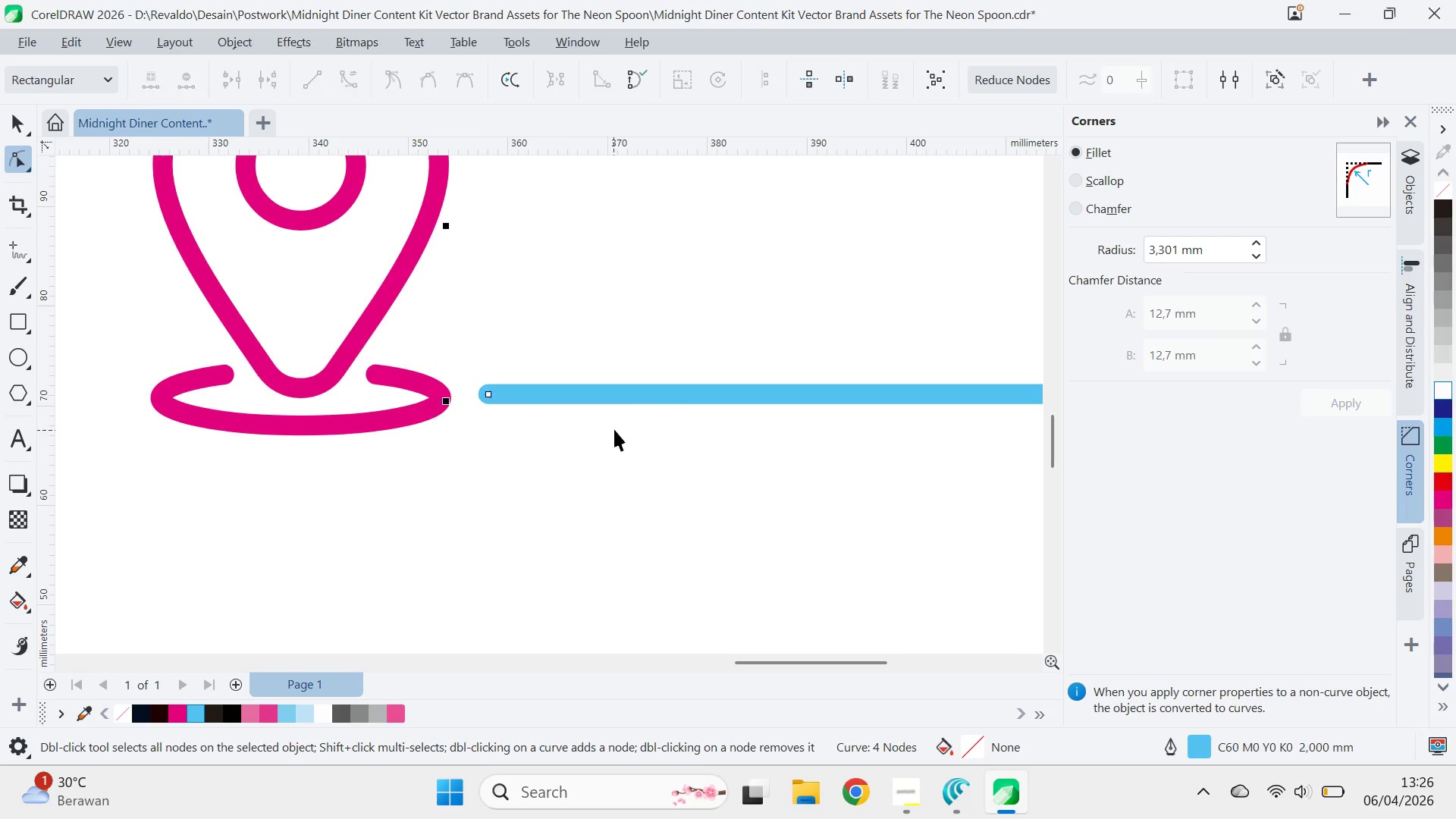 
hold_key(key=ShiftLeft, duration=0.75)
 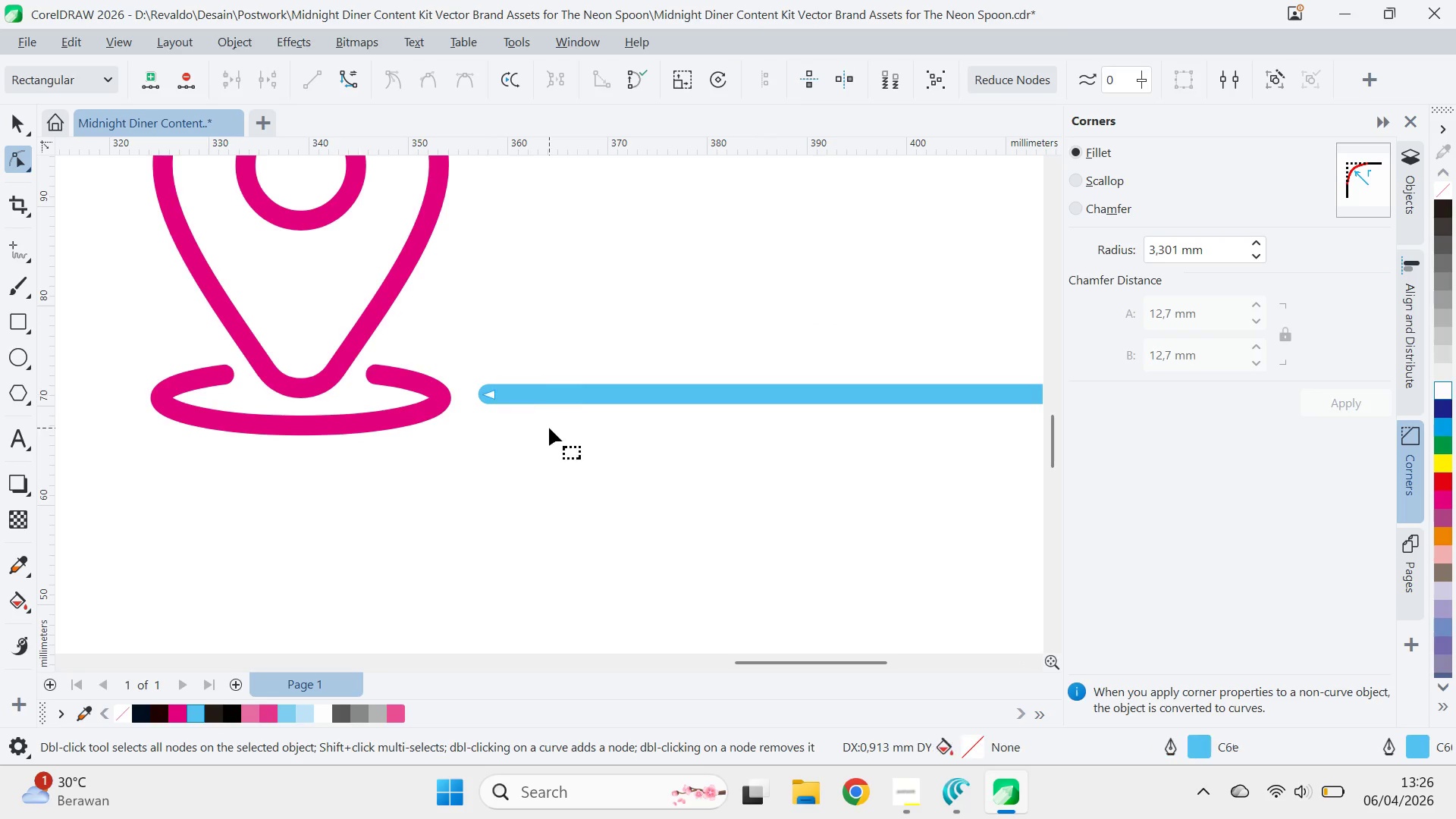 
left_click([549, 428])
 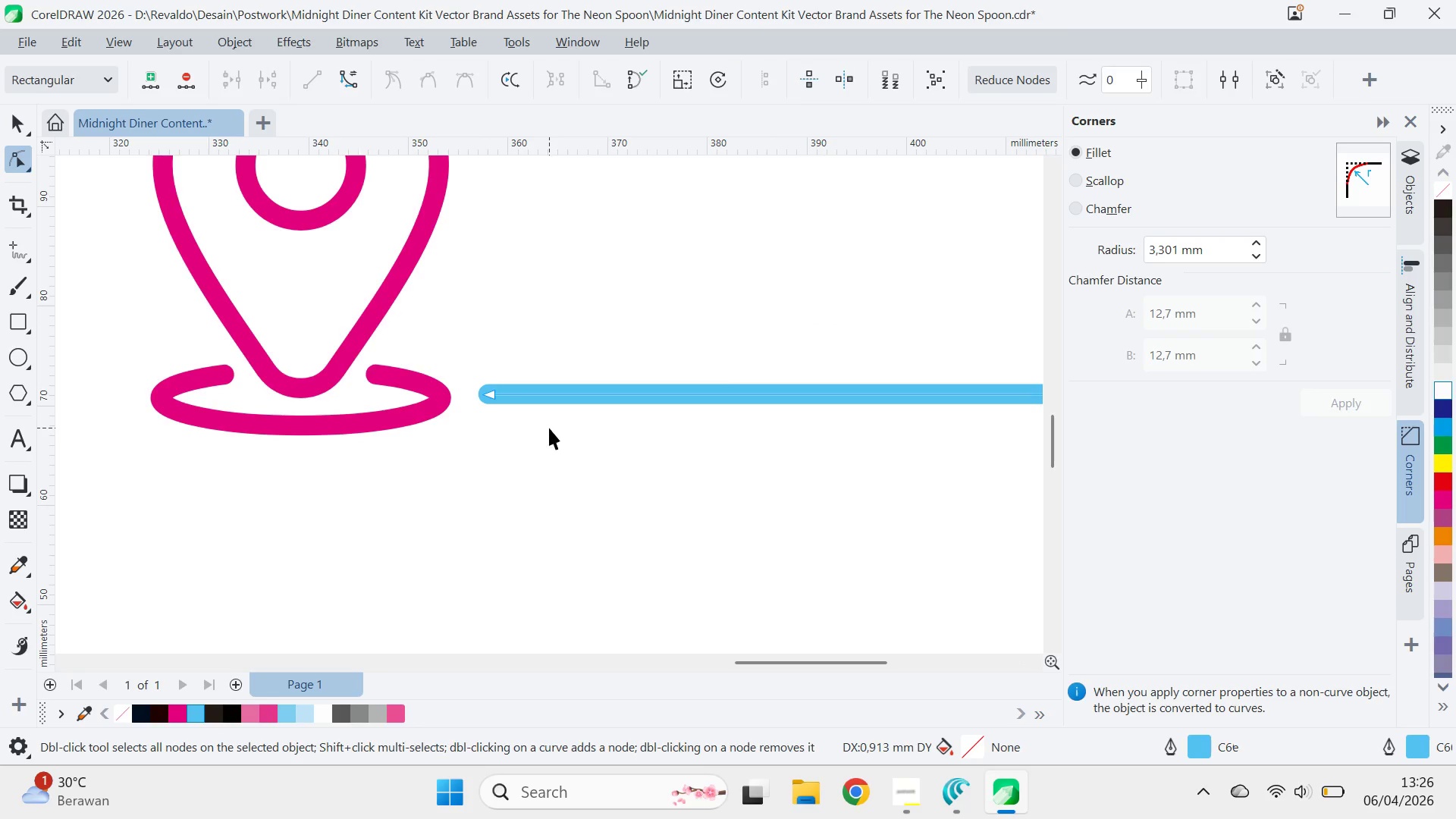 
key(V)
 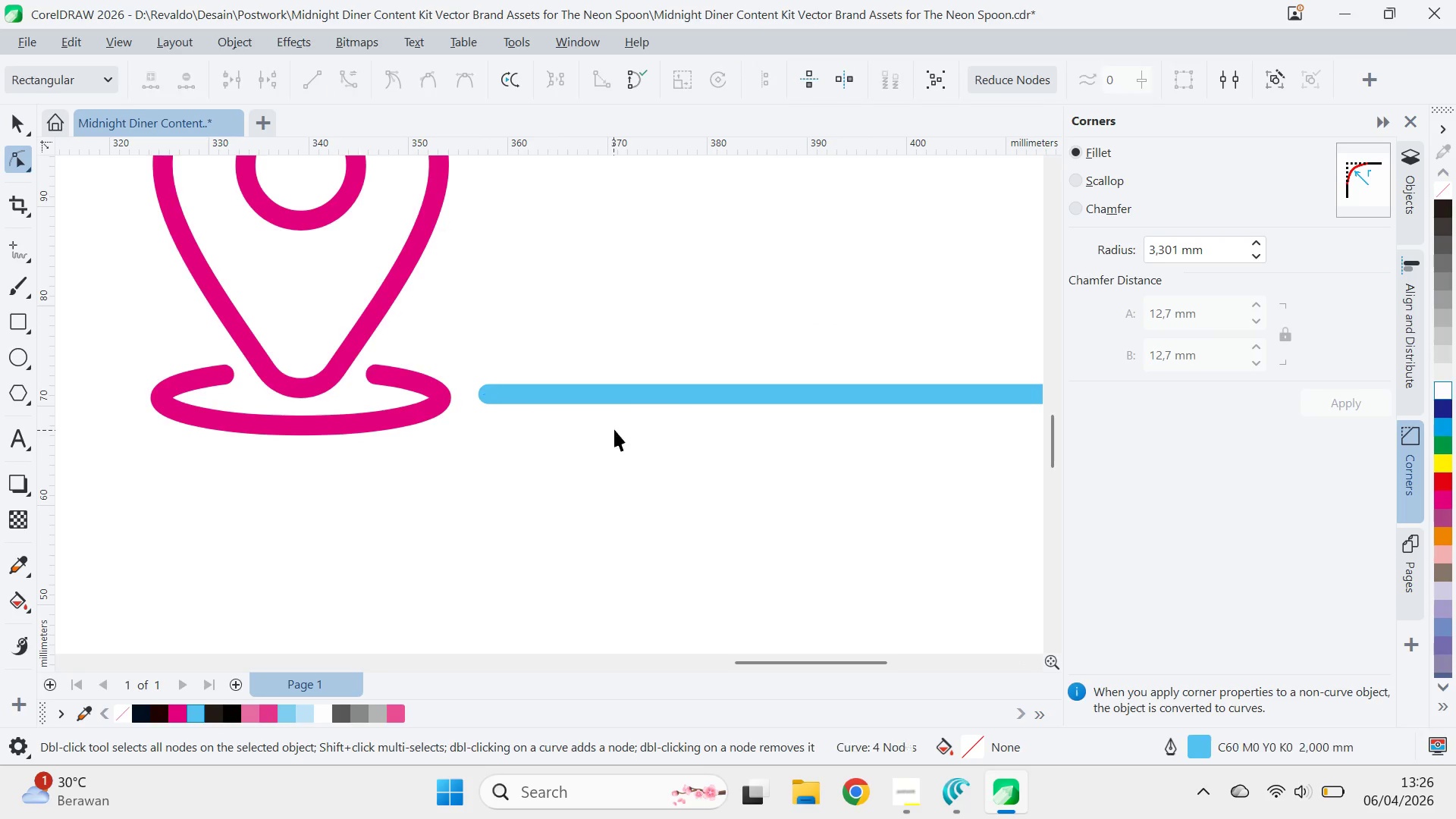 
double_click([614, 429])
 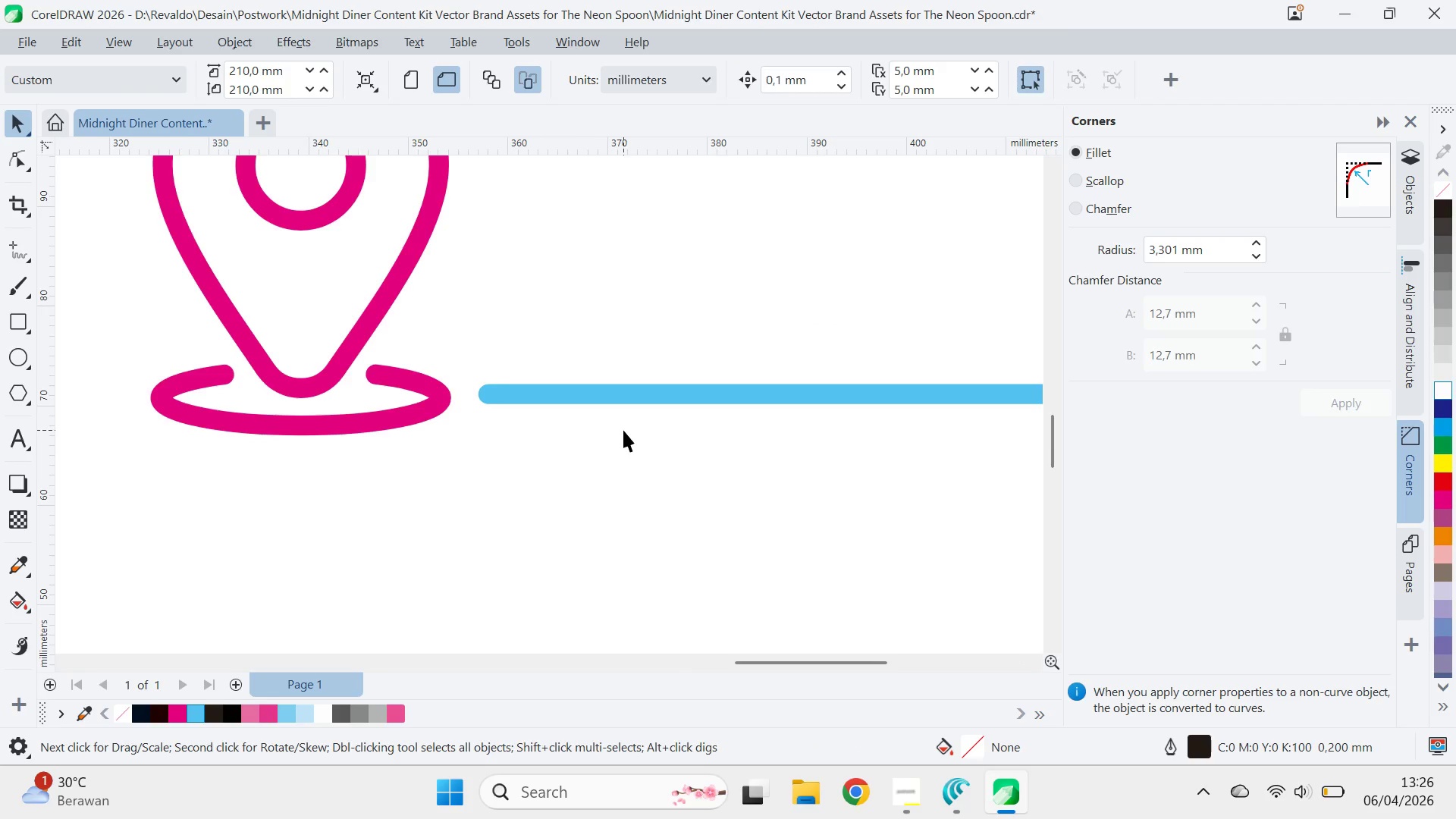 
scroll: coordinate [640, 429], scroll_direction: down, amount: 4.0
 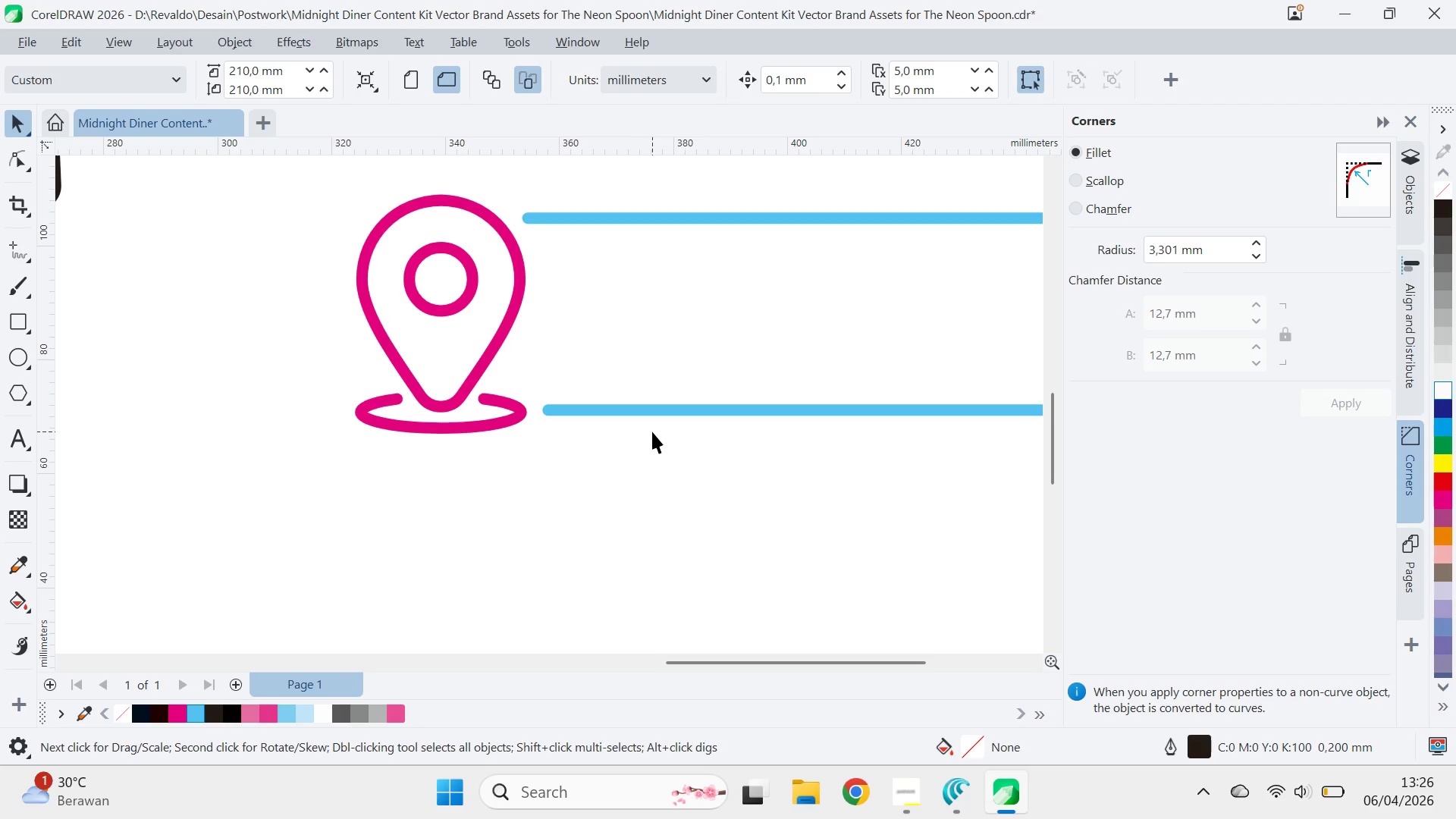 
left_click_drag(start_coordinate=[812, 394], to_coordinate=[783, 401])
 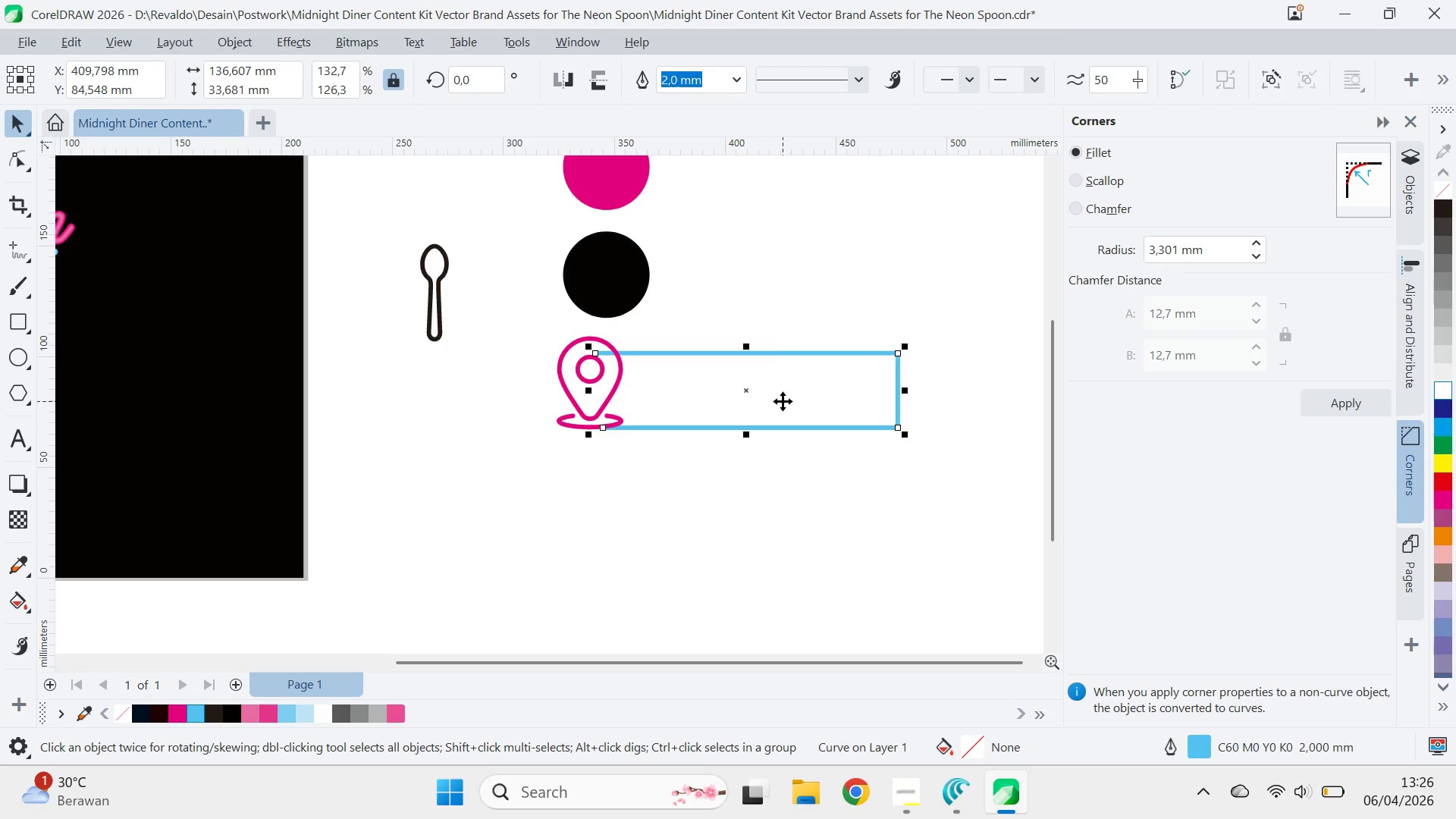 
key(Q)
 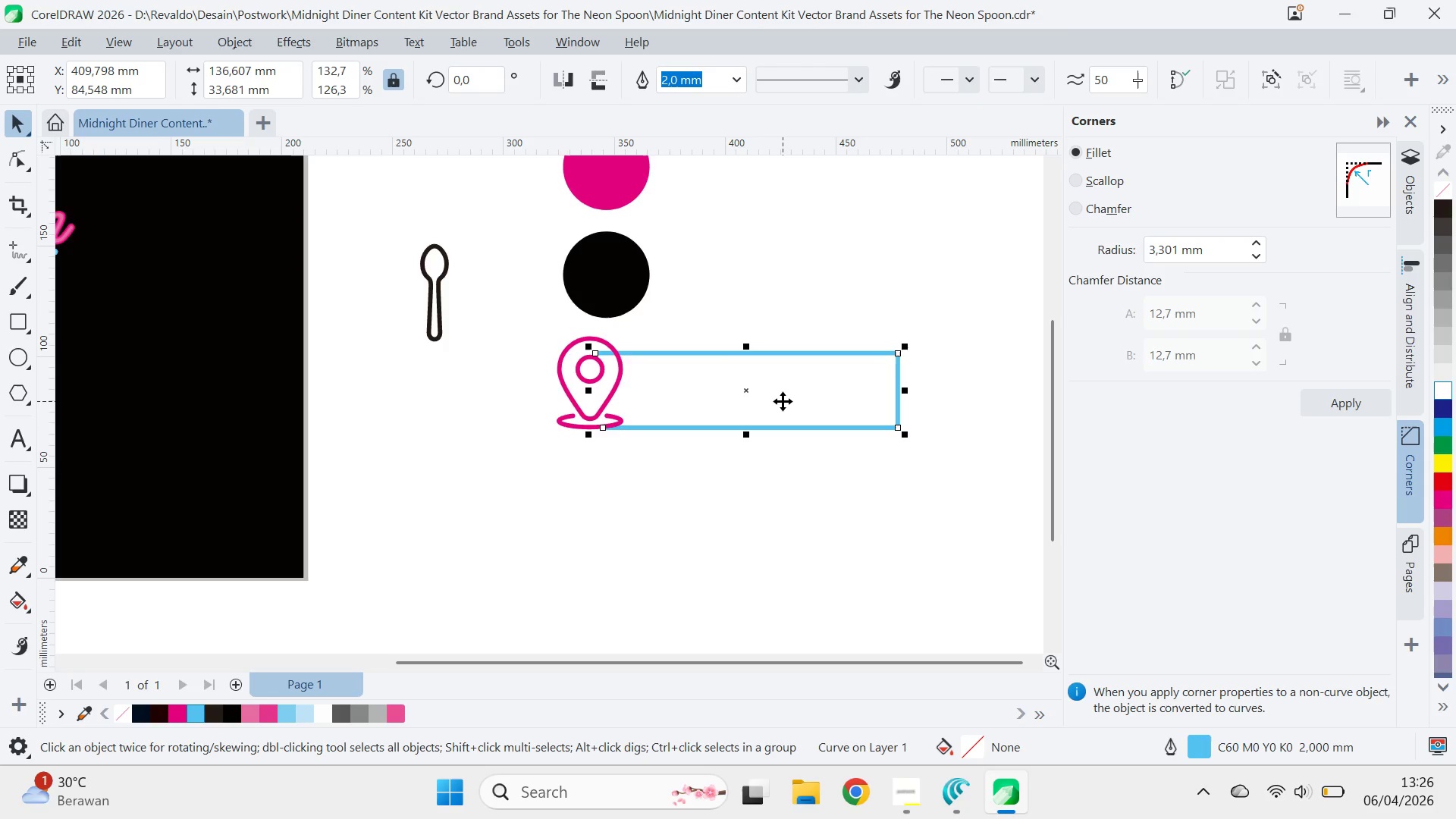 
scroll: coordinate [683, 426], scroll_direction: down, amount: 7.0
 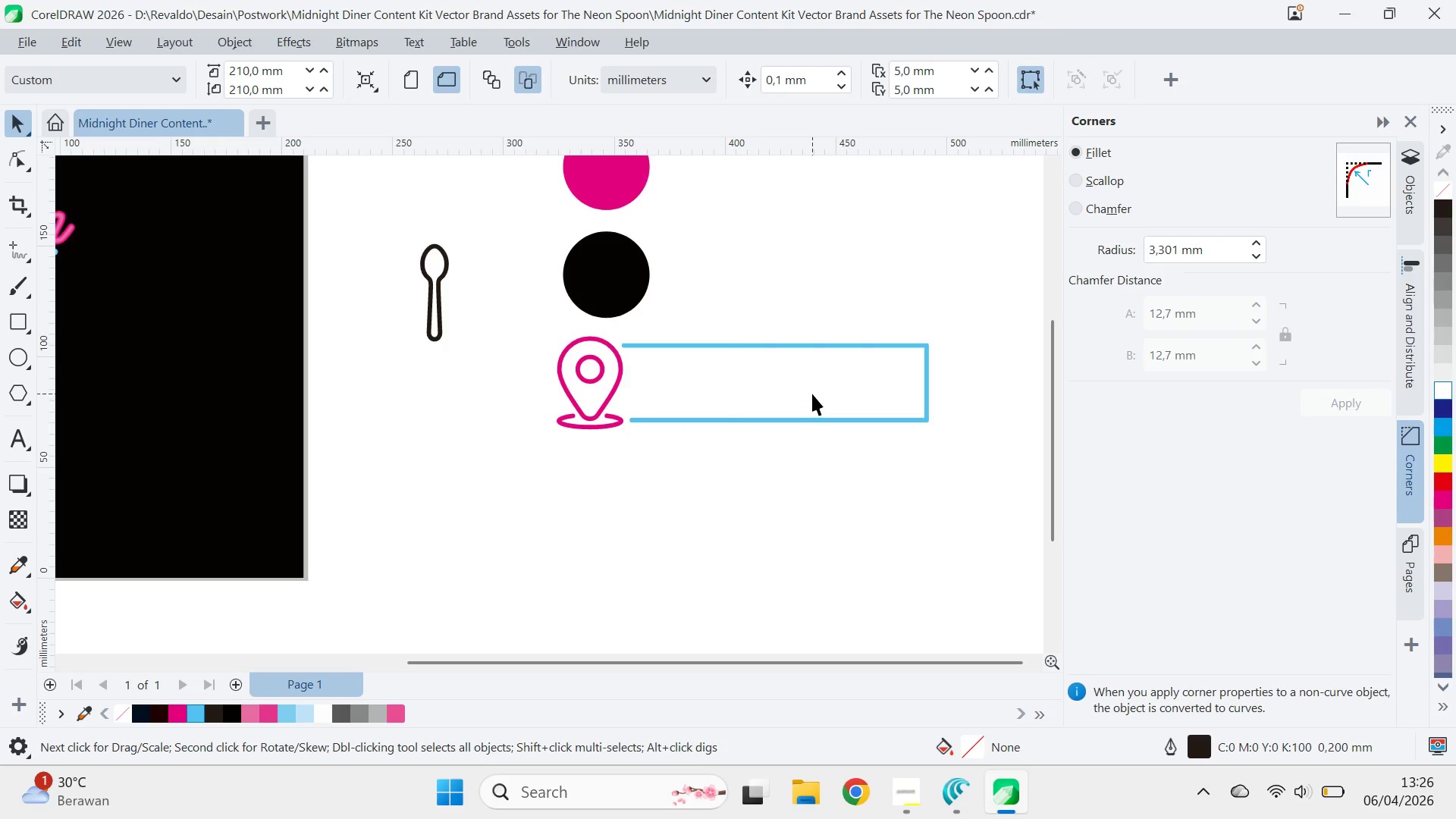 
key(Control+ControlLeft)
 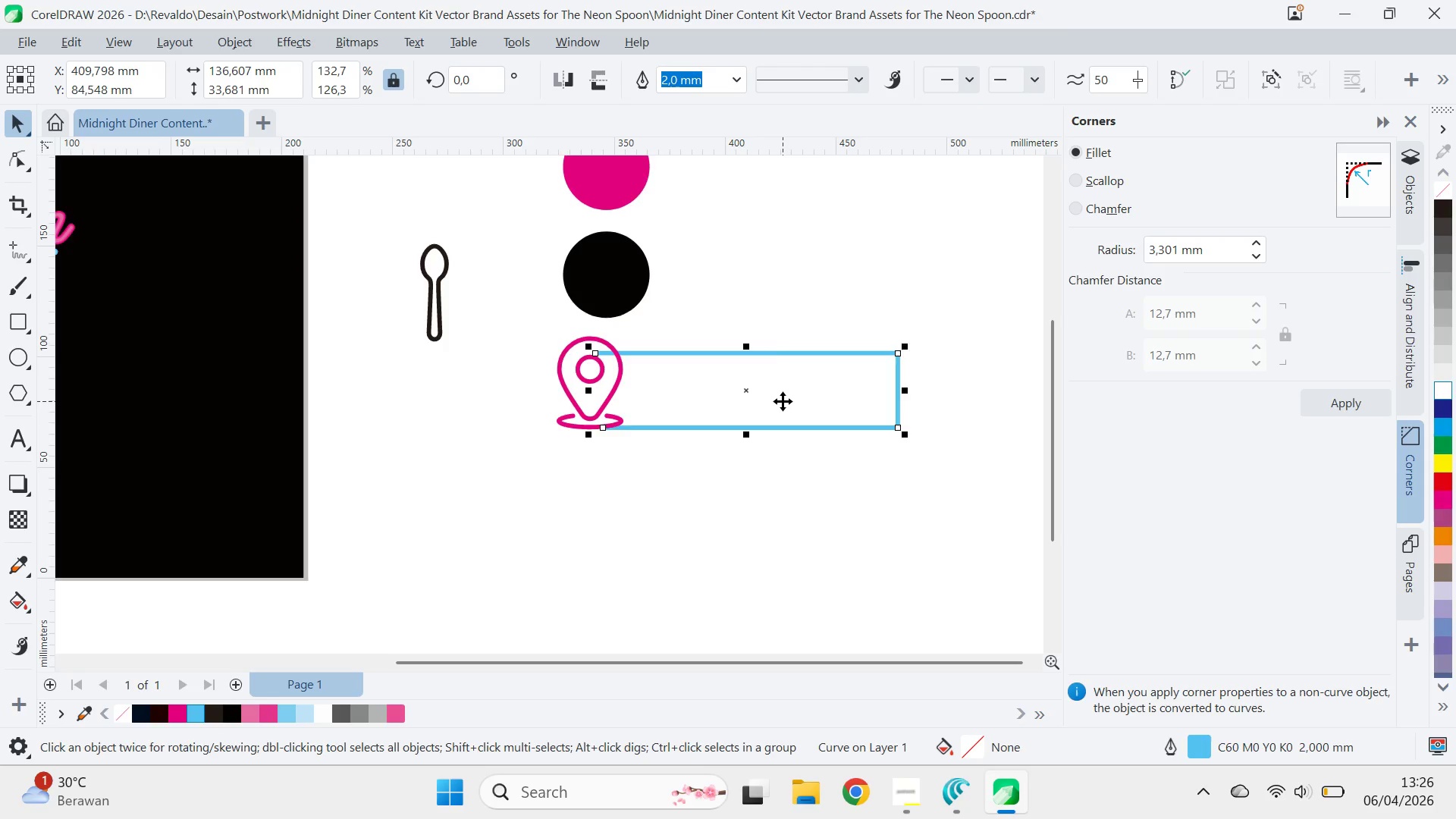 
key(Control+Z)
 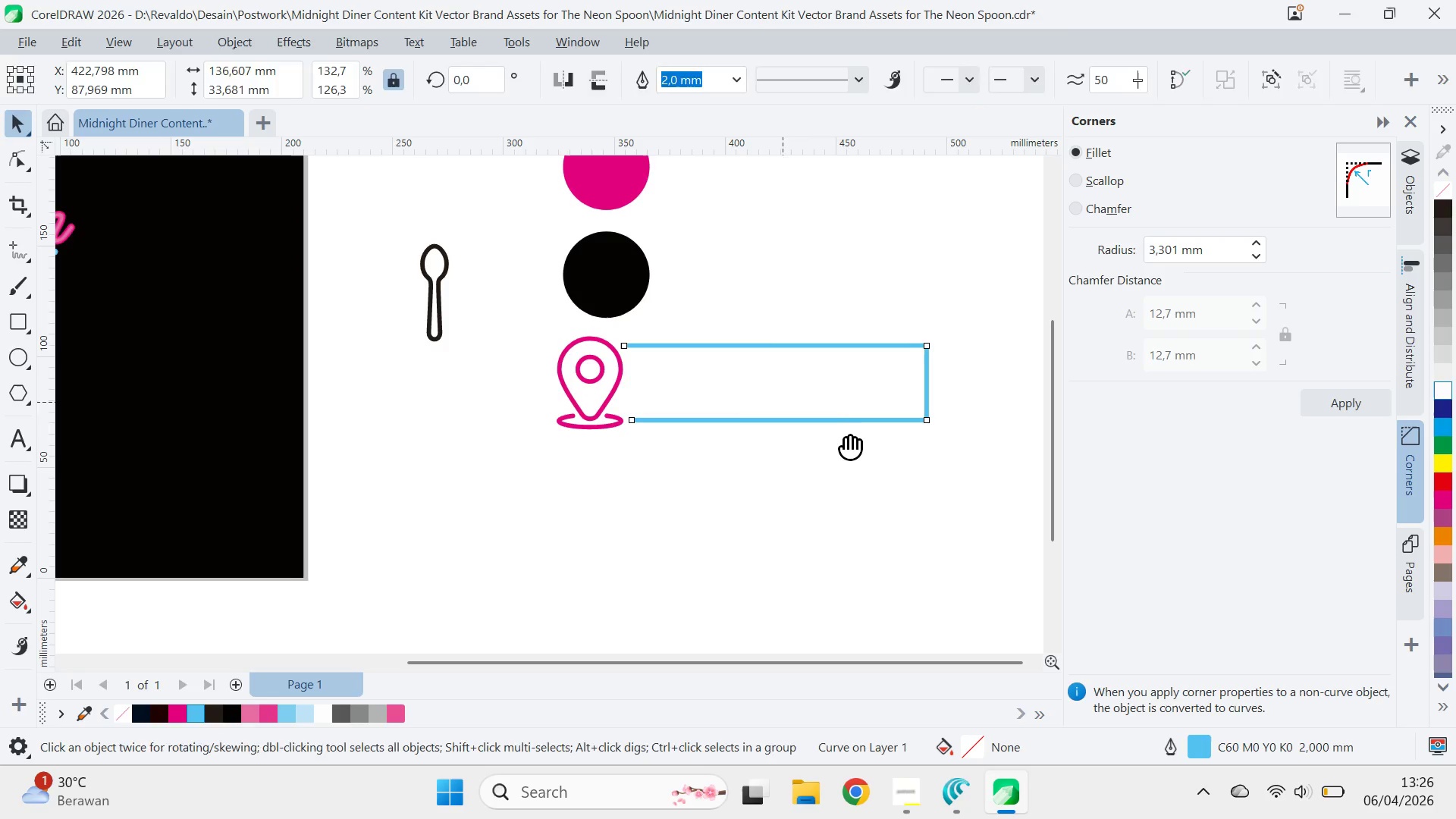 
type(qva)
 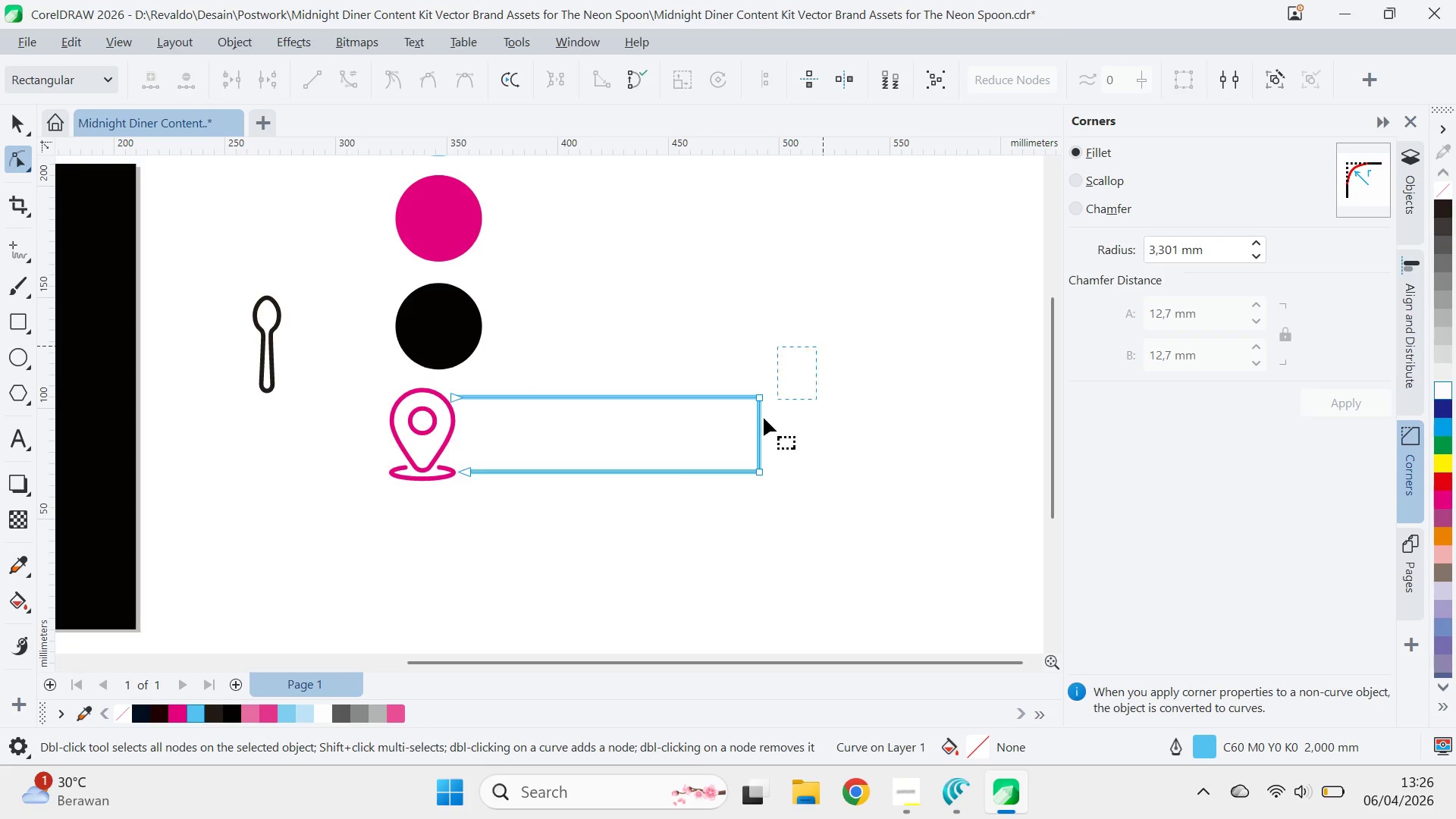 
left_click_drag(start_coordinate=[845, 439], to_coordinate=[677, 491])
 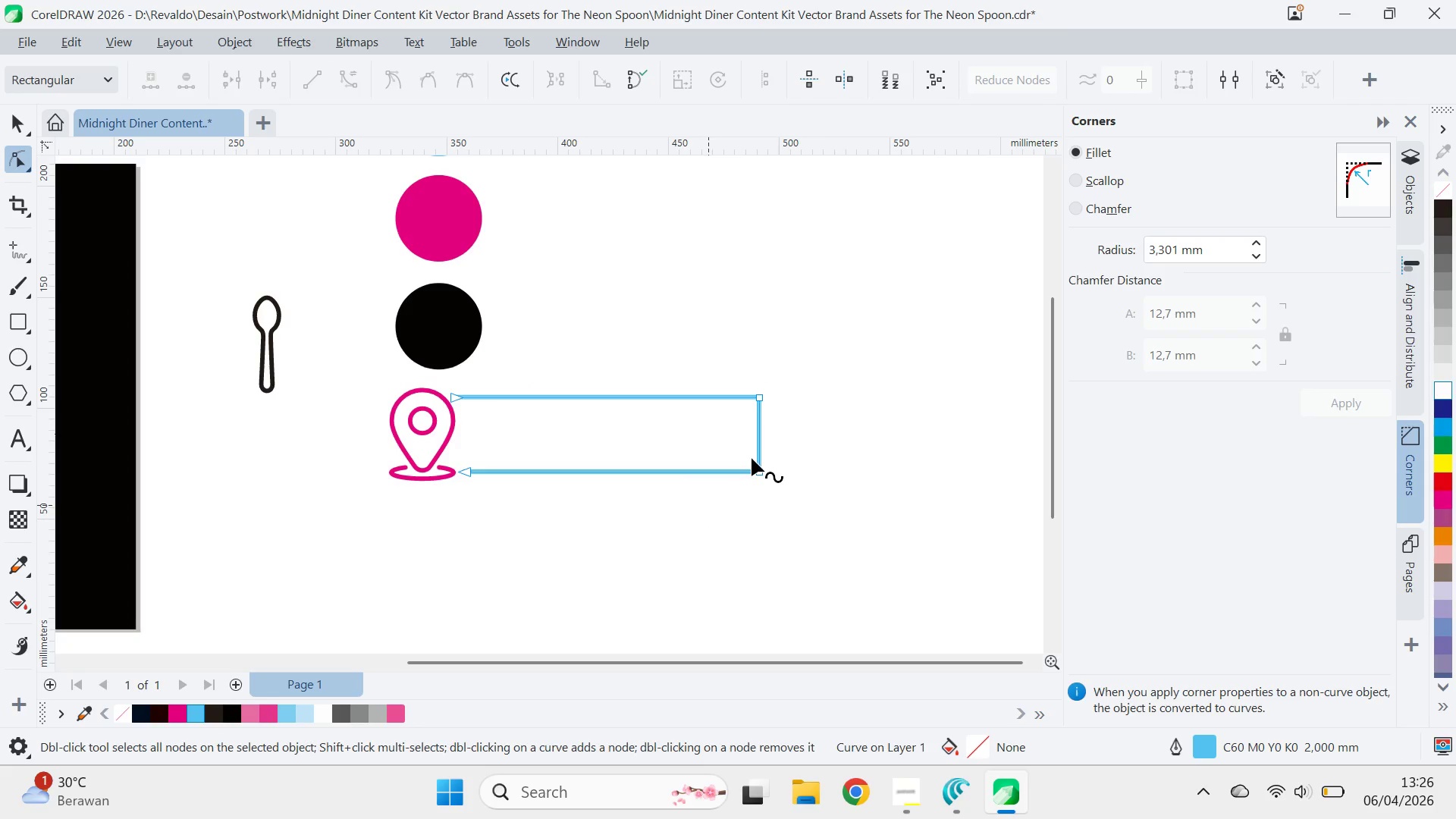 
left_click_drag(start_coordinate=[816, 347], to_coordinate=[738, 460])
 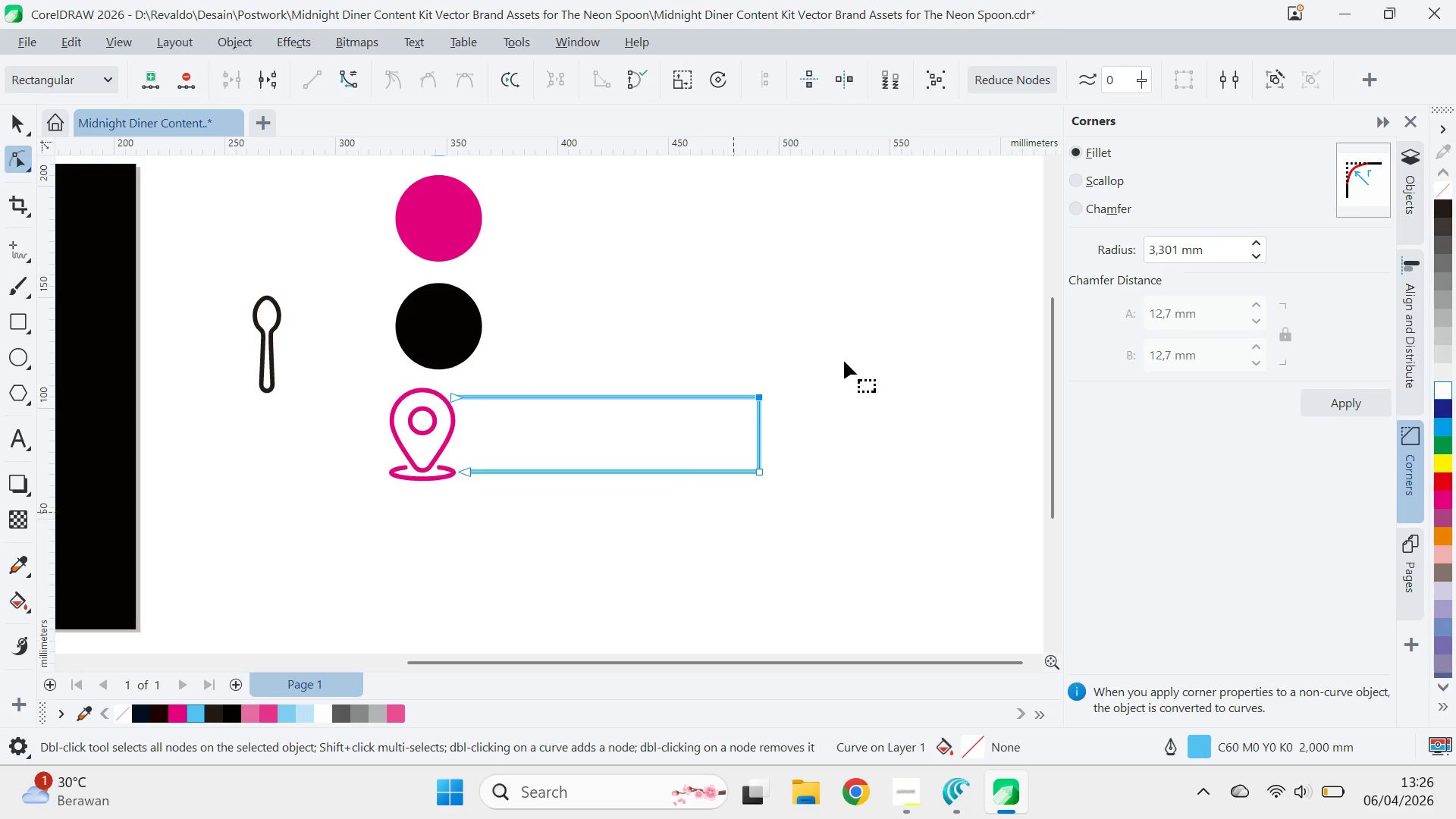 
left_click_drag(start_coordinate=[842, 360], to_coordinate=[741, 532])
 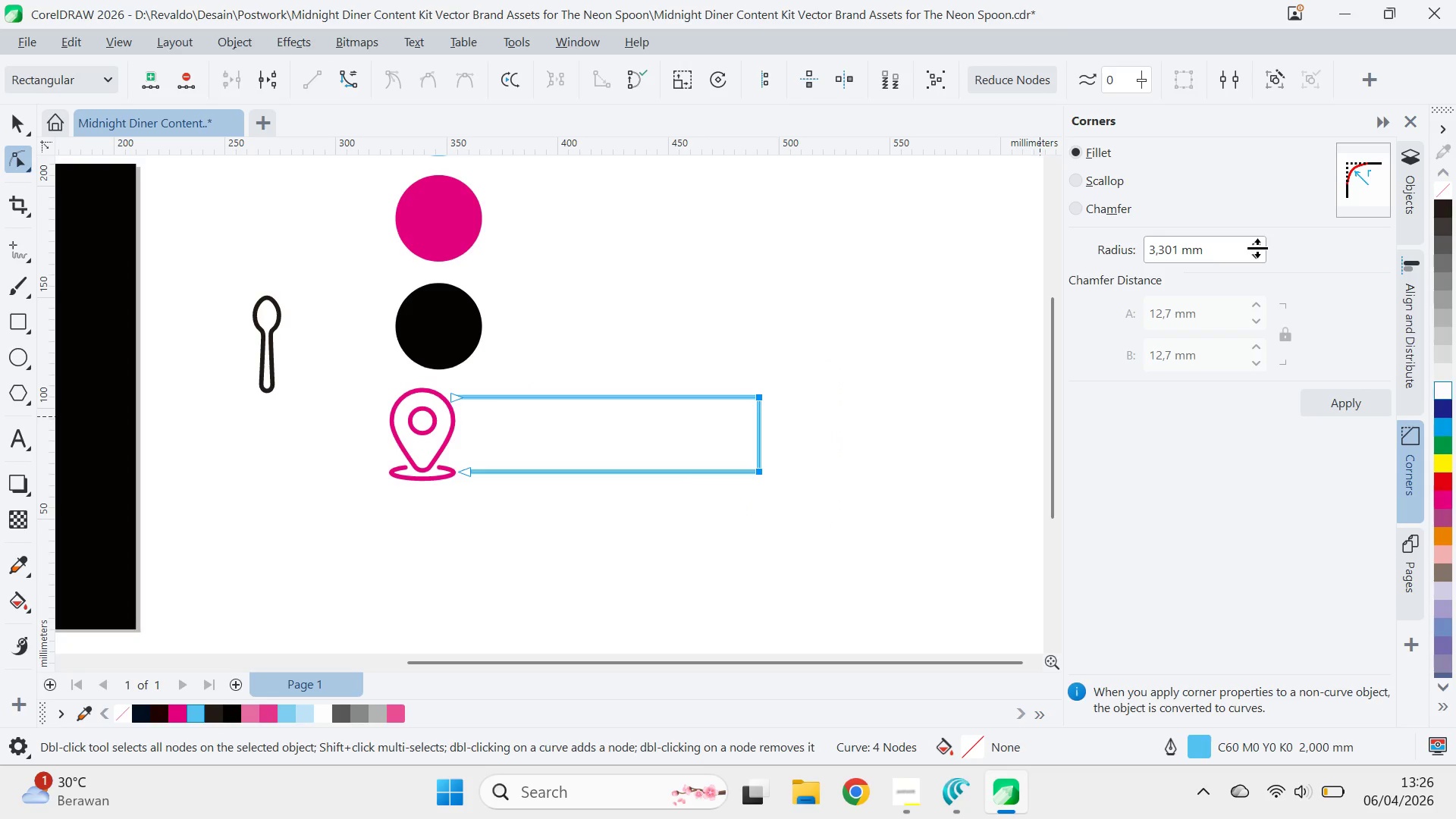 
left_click_drag(start_coordinate=[1257, 248], to_coordinate=[1272, 228])
 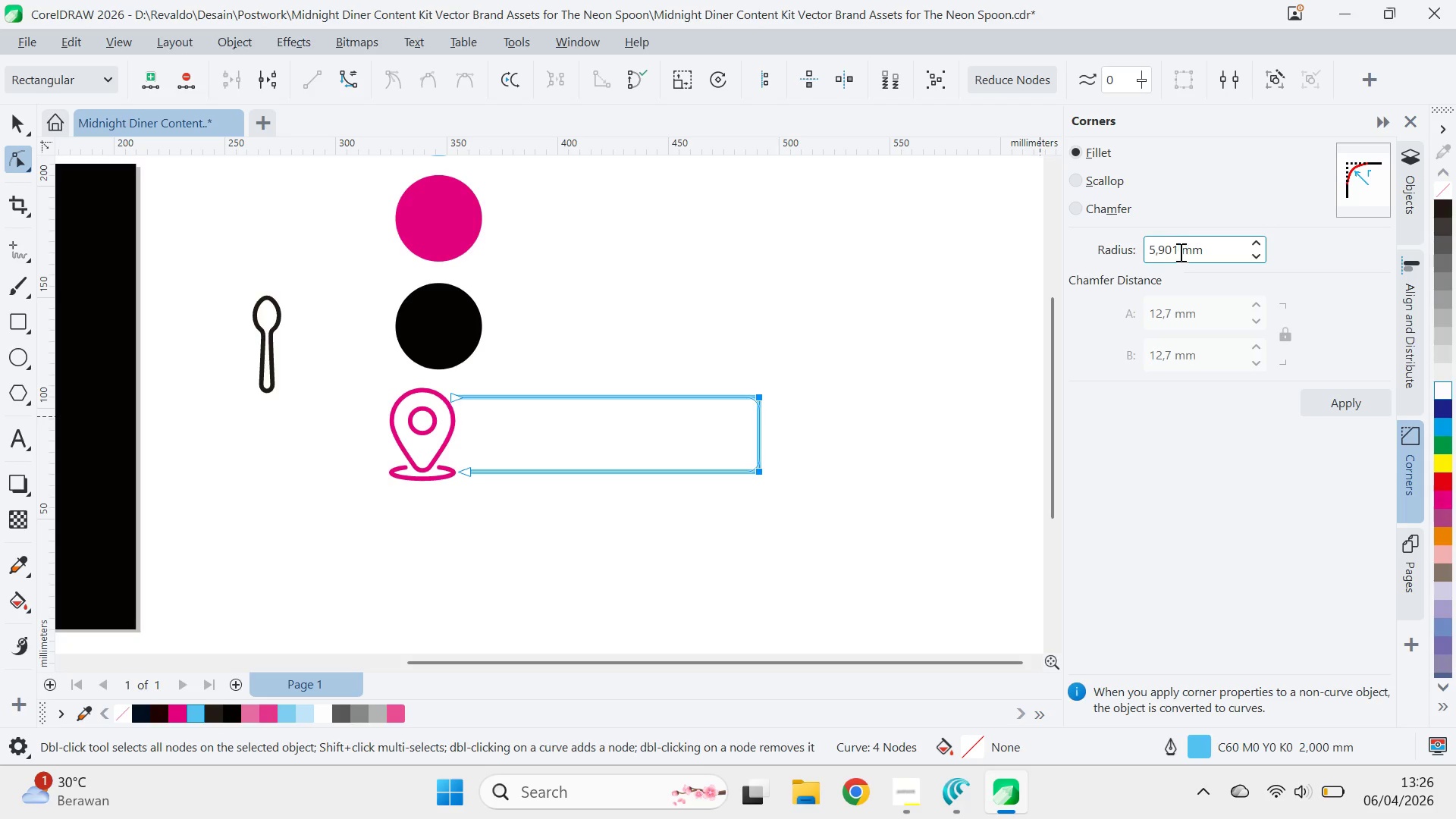 
left_click_drag(start_coordinate=[1181, 249], to_coordinate=[1139, 265])
 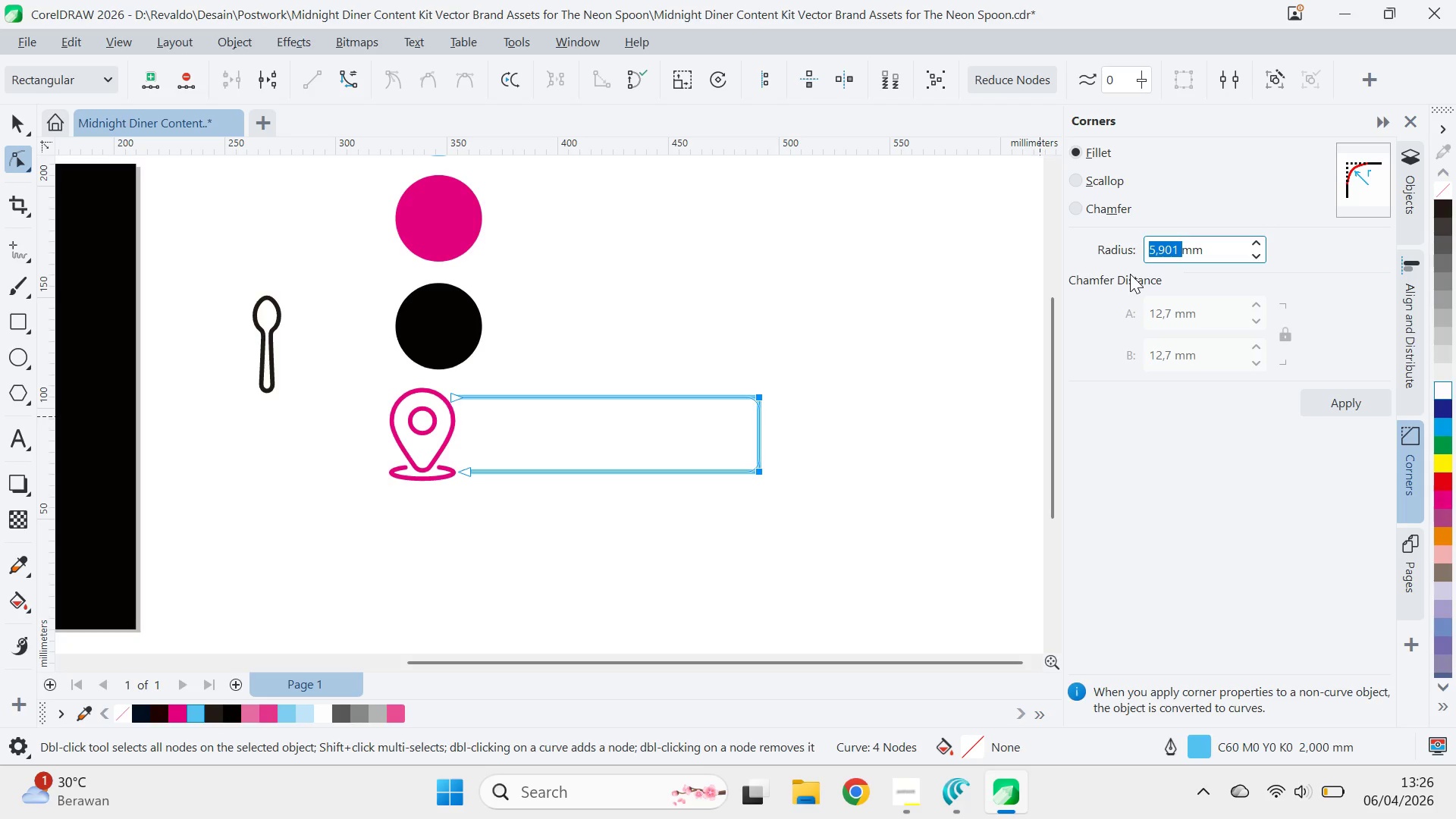 
key(6)
 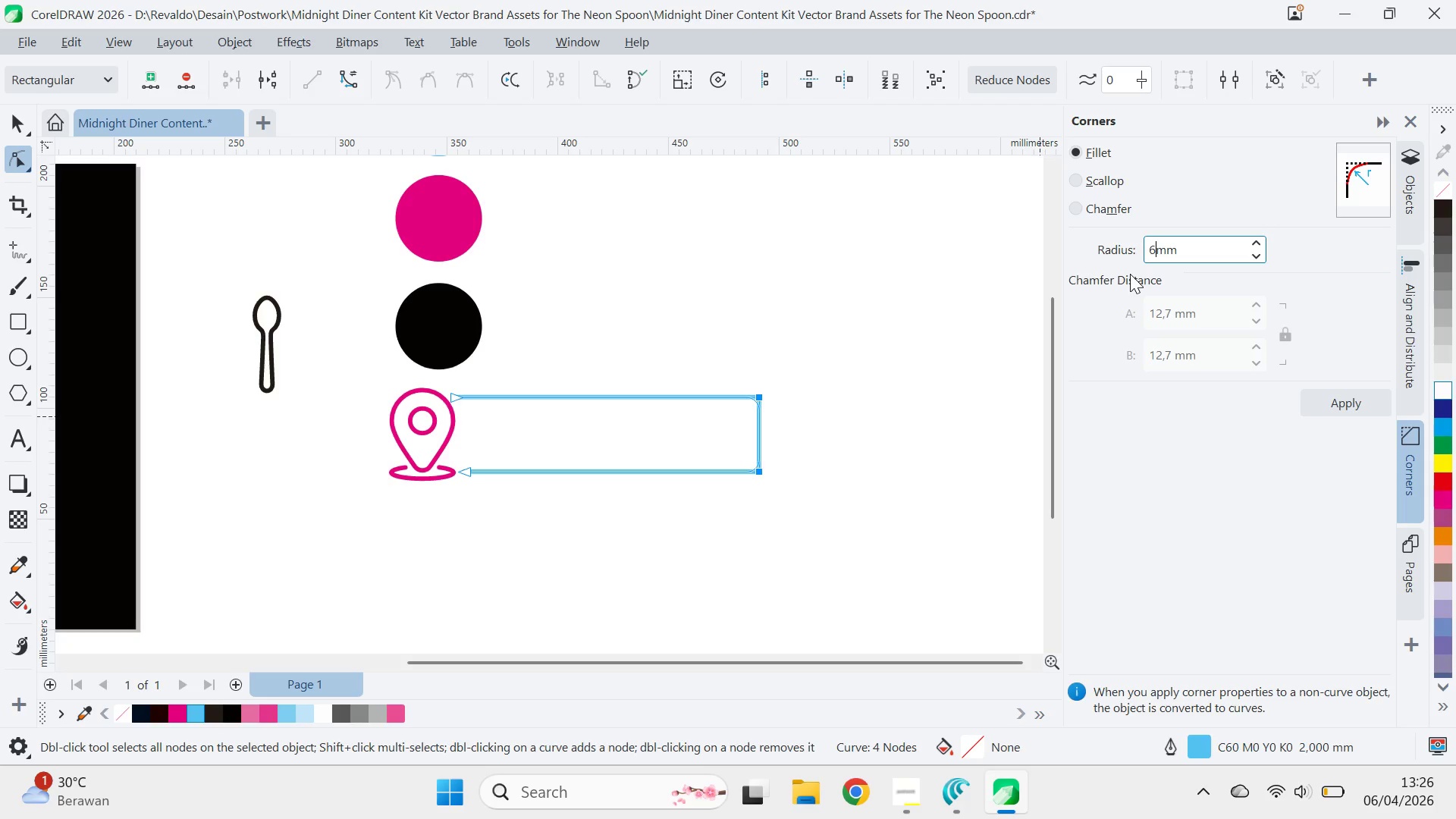 
key(Enter)
 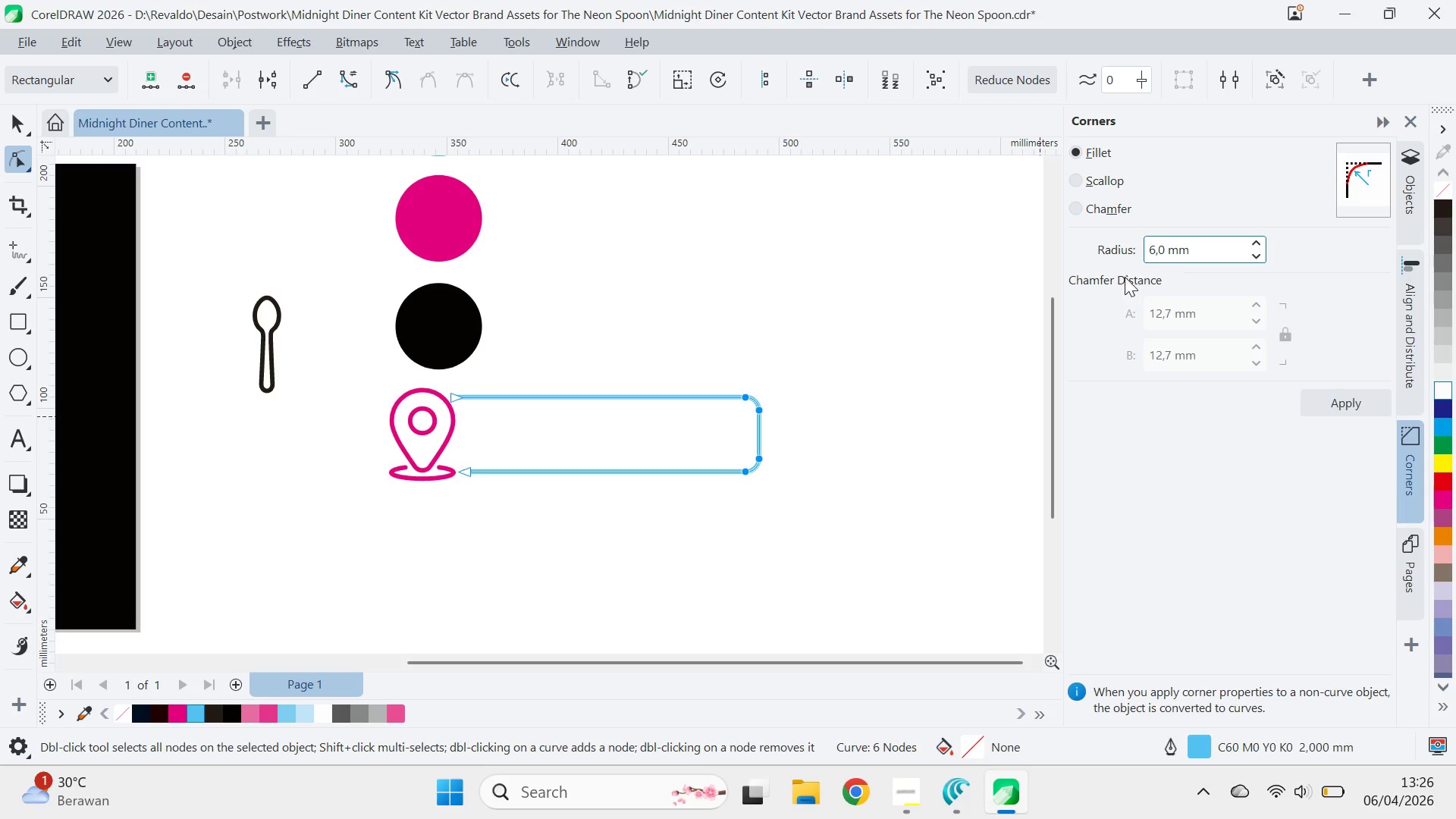 
key(V)
 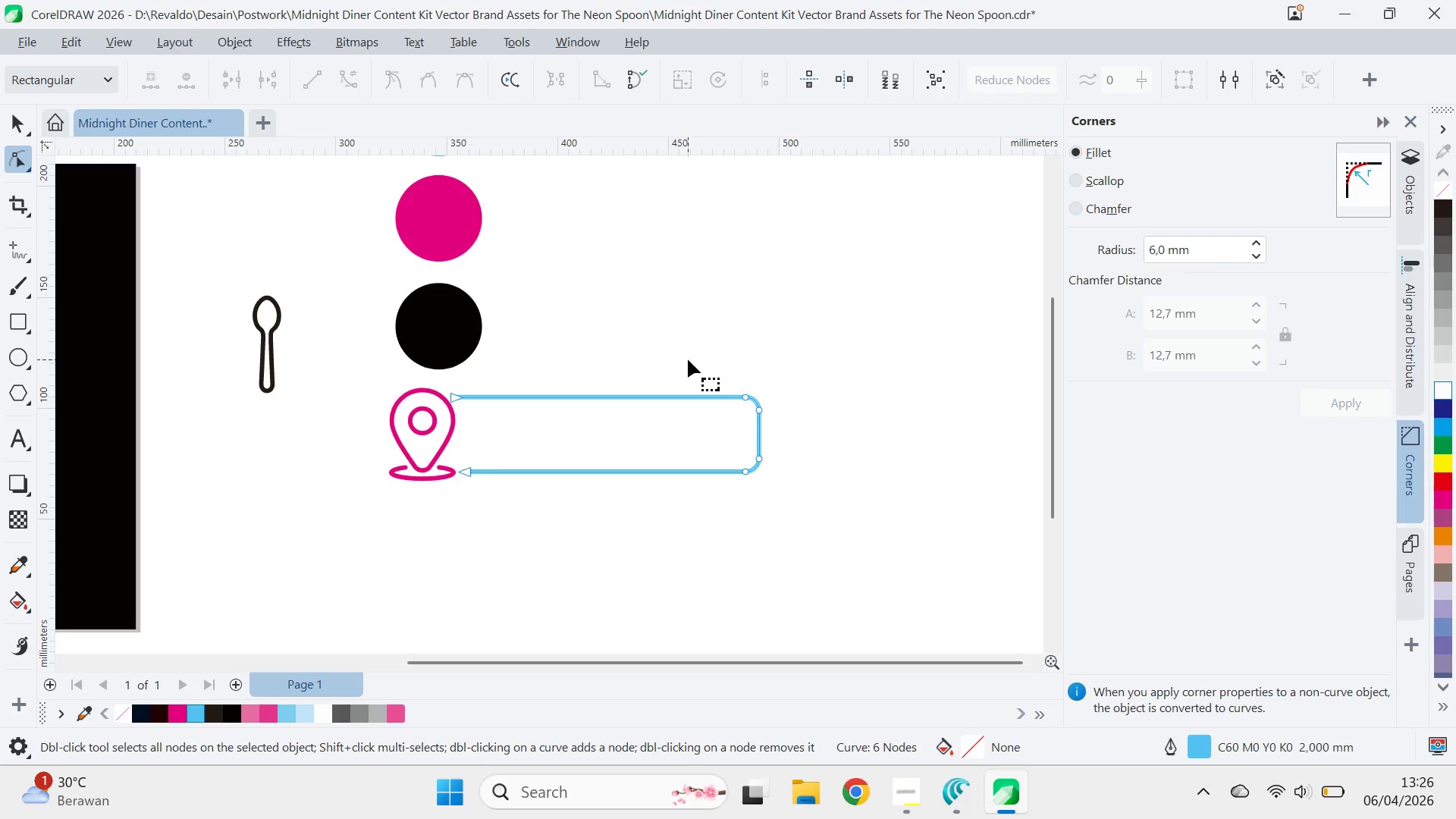 
key(Control+S)
 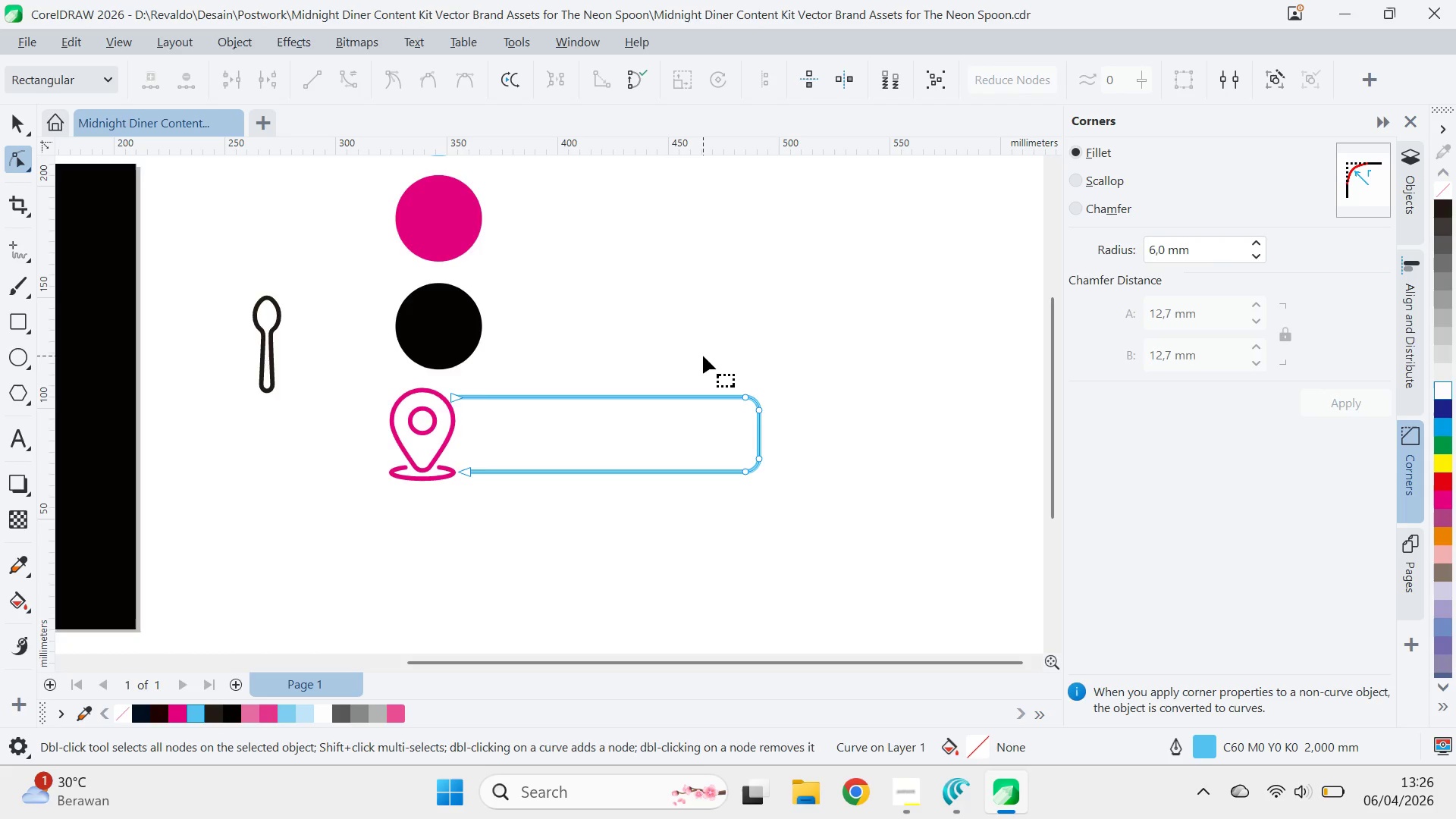 
key(Q)
 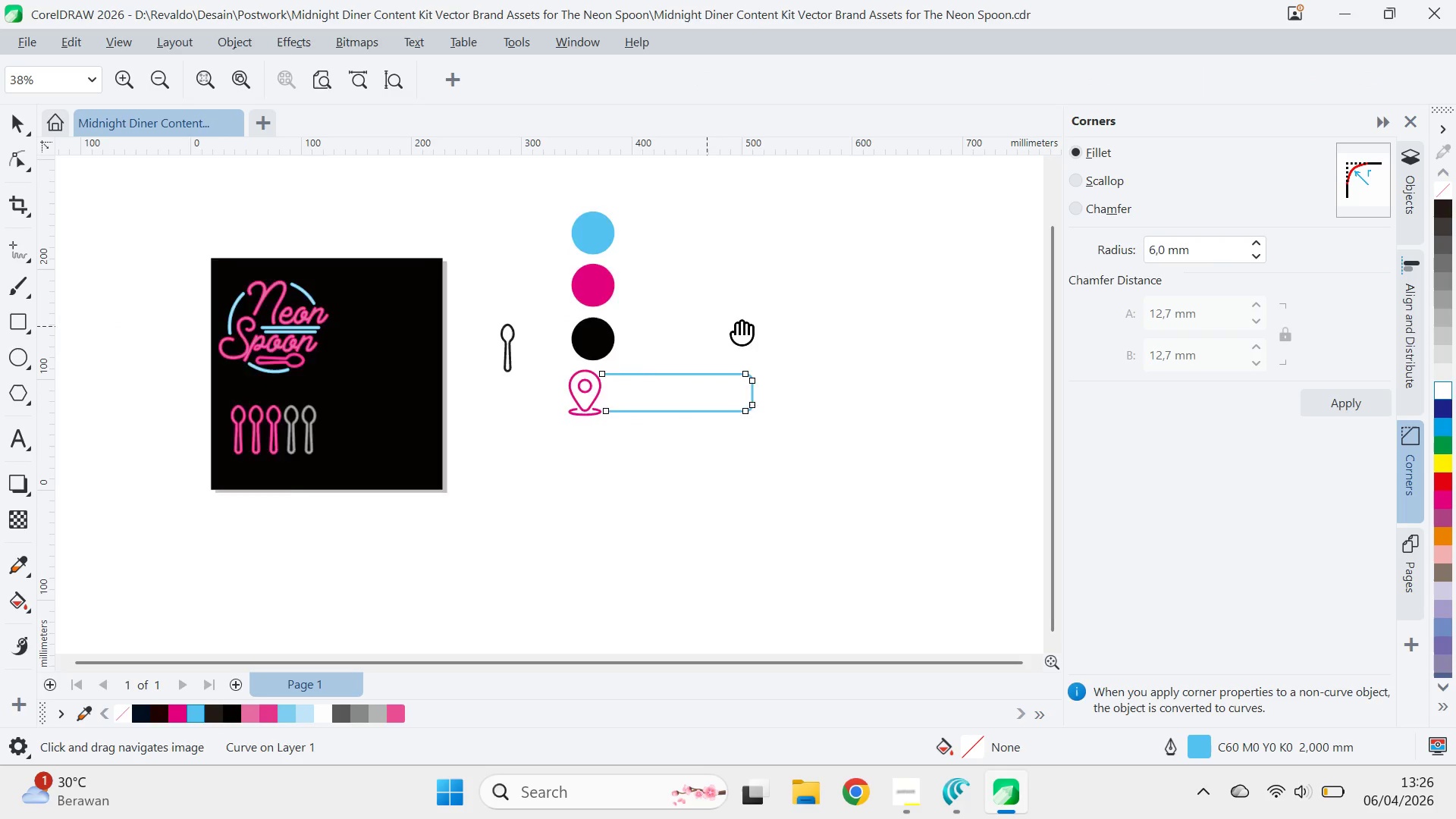 
left_click_drag(start_coordinate=[698, 328], to_coordinate=[818, 314])
 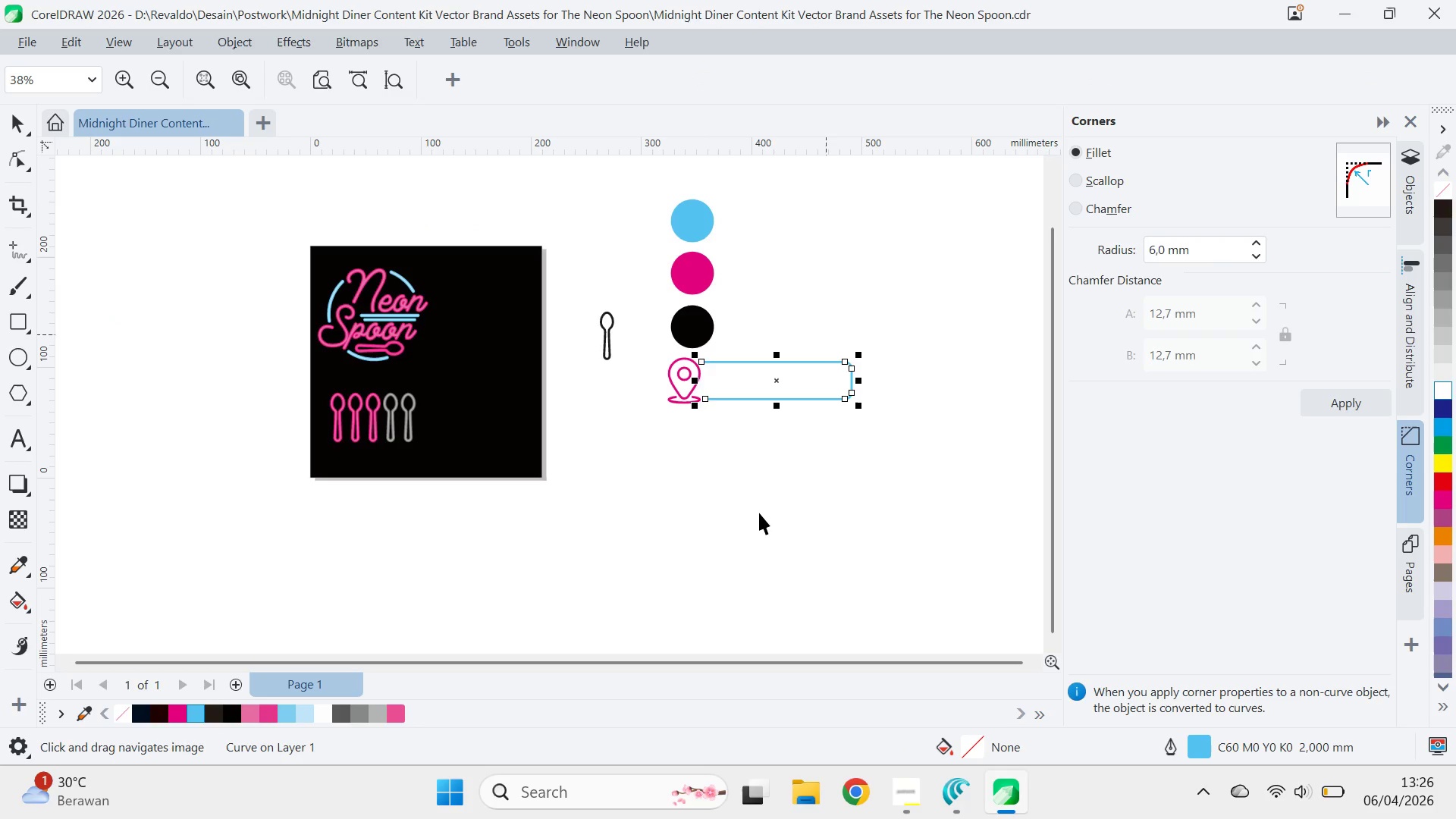 
scroll: coordinate [704, 357], scroll_direction: down, amount: 5.0
 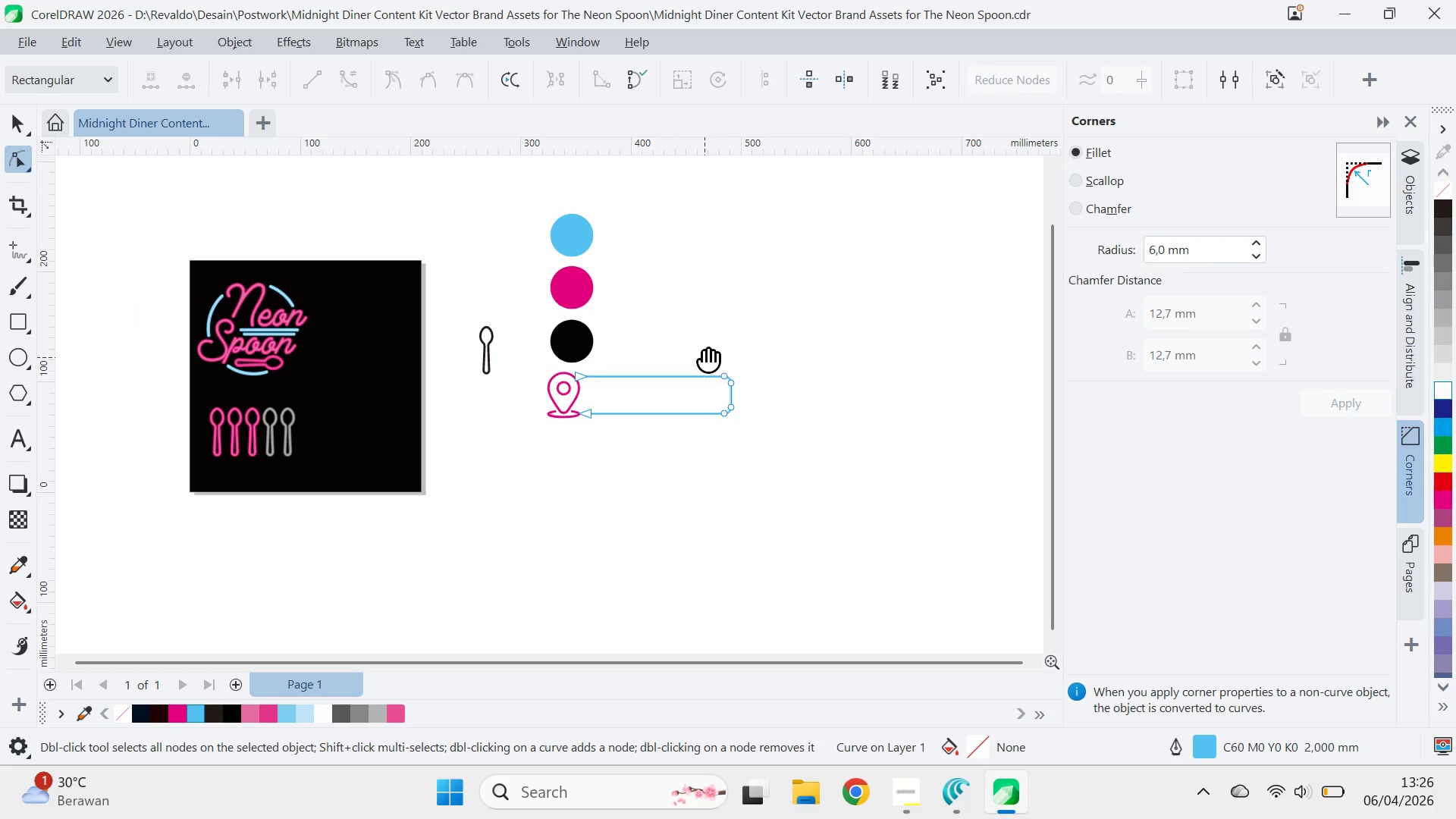 
key(V)
 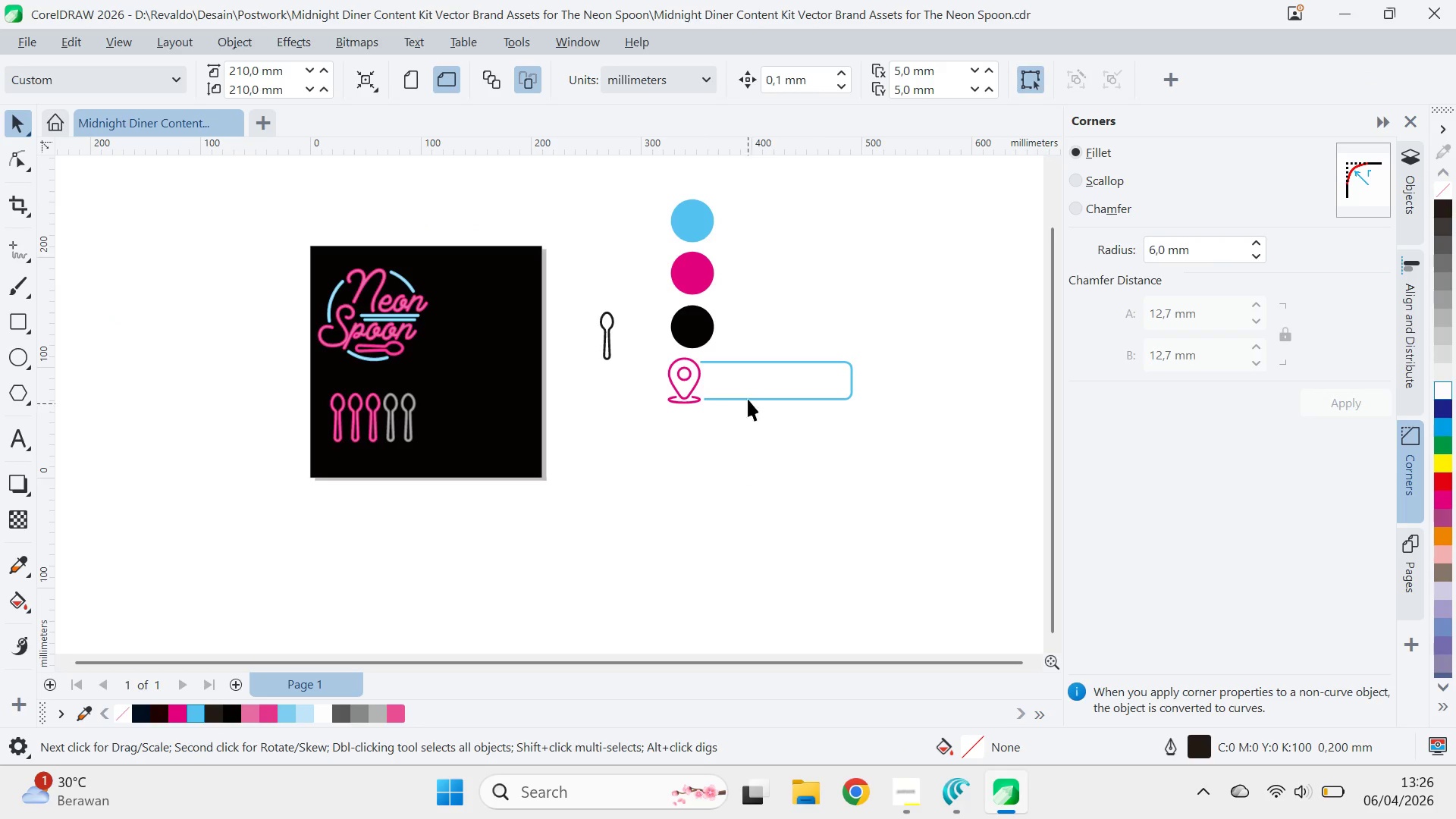 
scroll: coordinate [746, 372], scroll_direction: up, amount: 11.0
 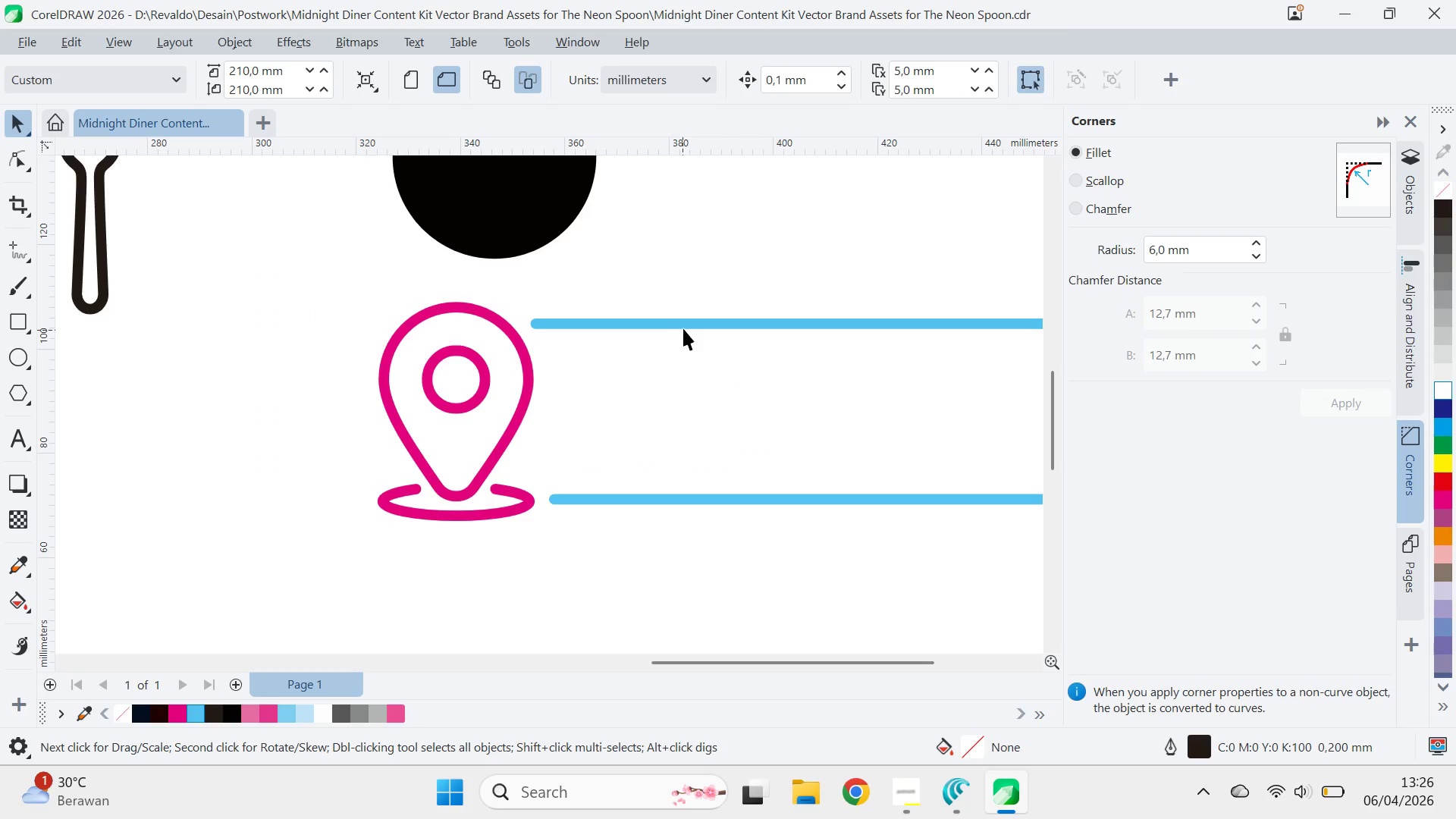 
left_click_drag(start_coordinate=[684, 327], to_coordinate=[698, 328])
 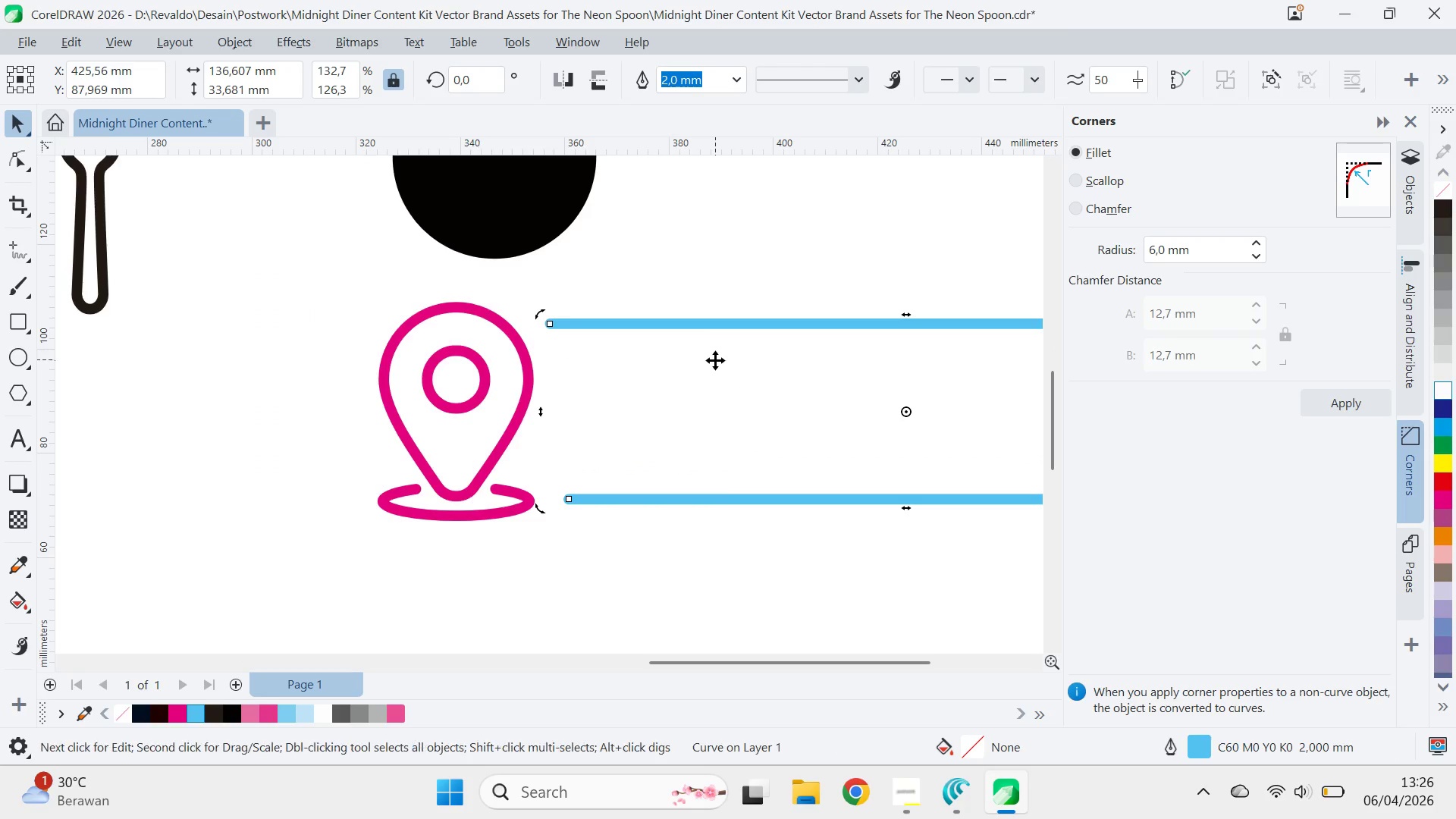 
hold_key(key=ShiftLeft, duration=0.72)
 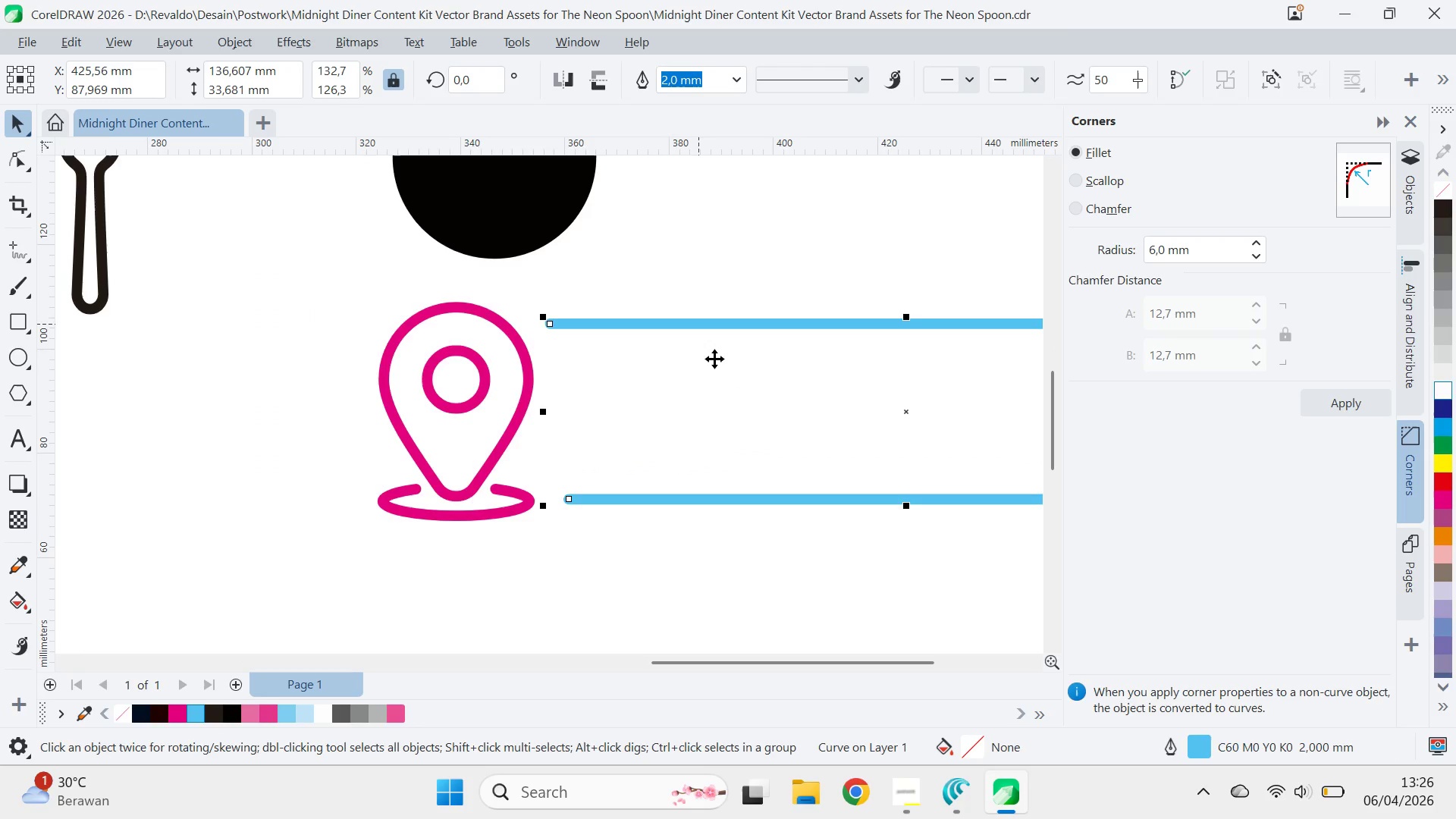 
left_click([715, 359])
 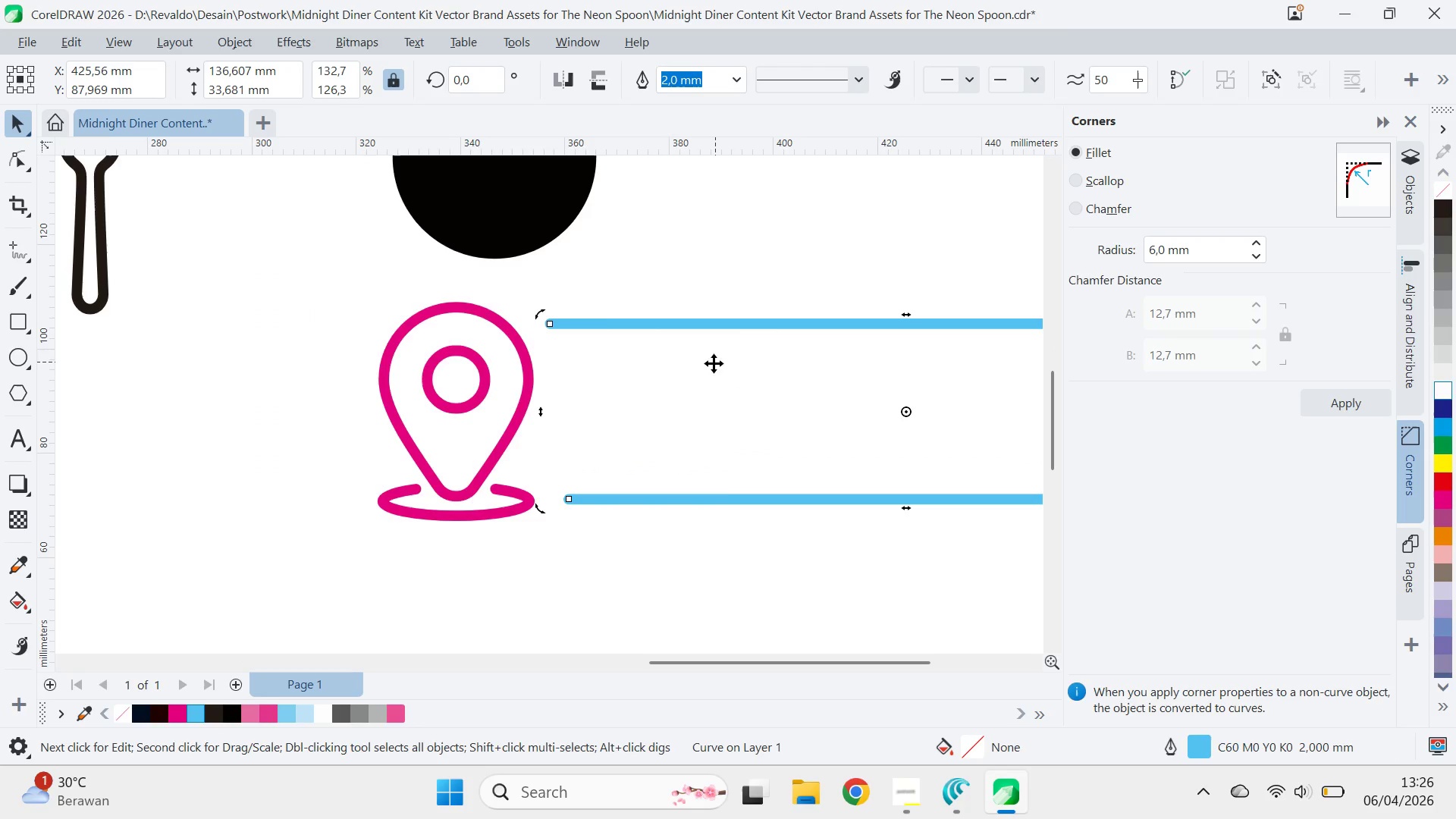 
left_click([646, 397])
 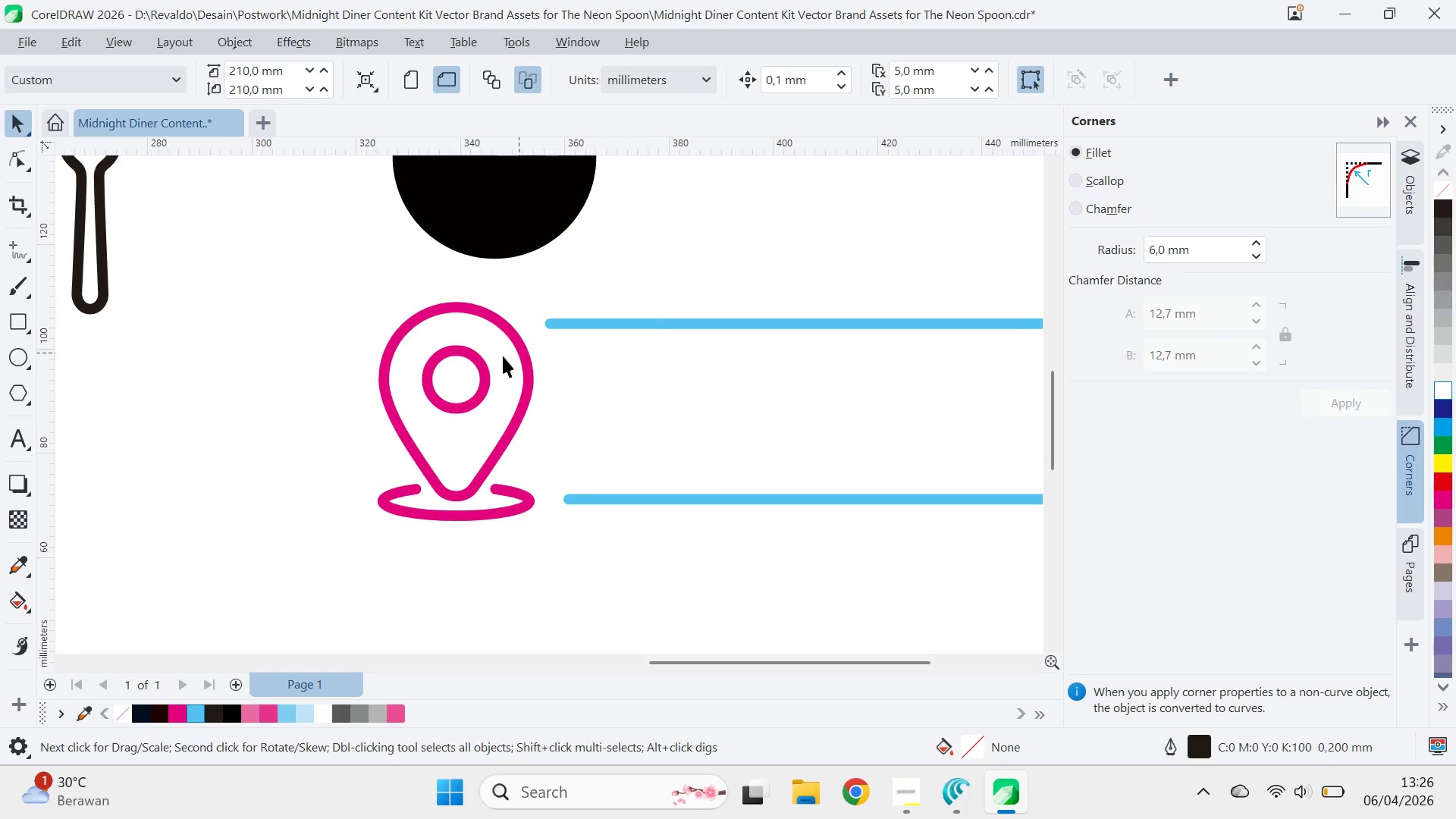 
left_click([476, 361])
 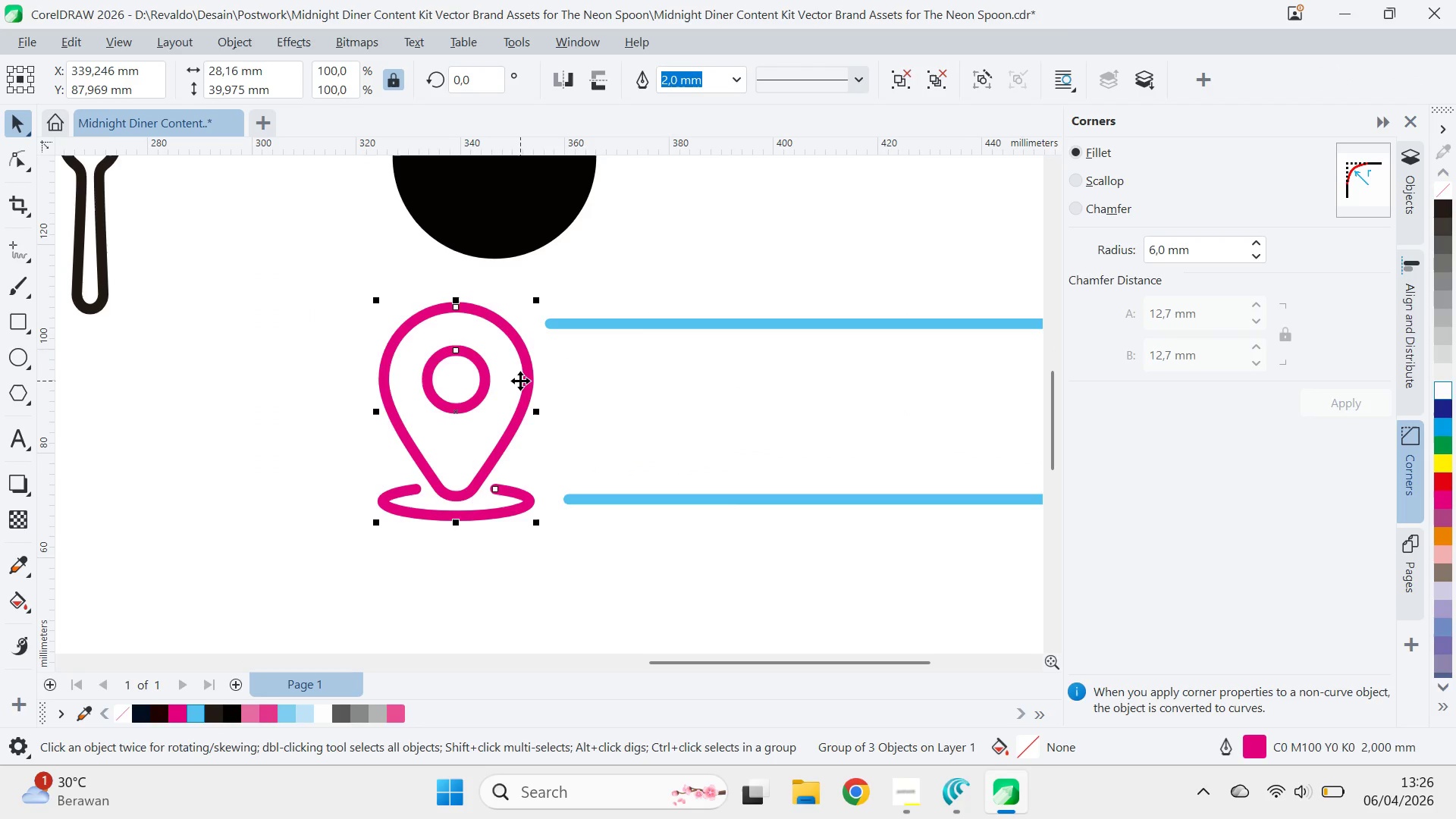 
key(Control+U)
 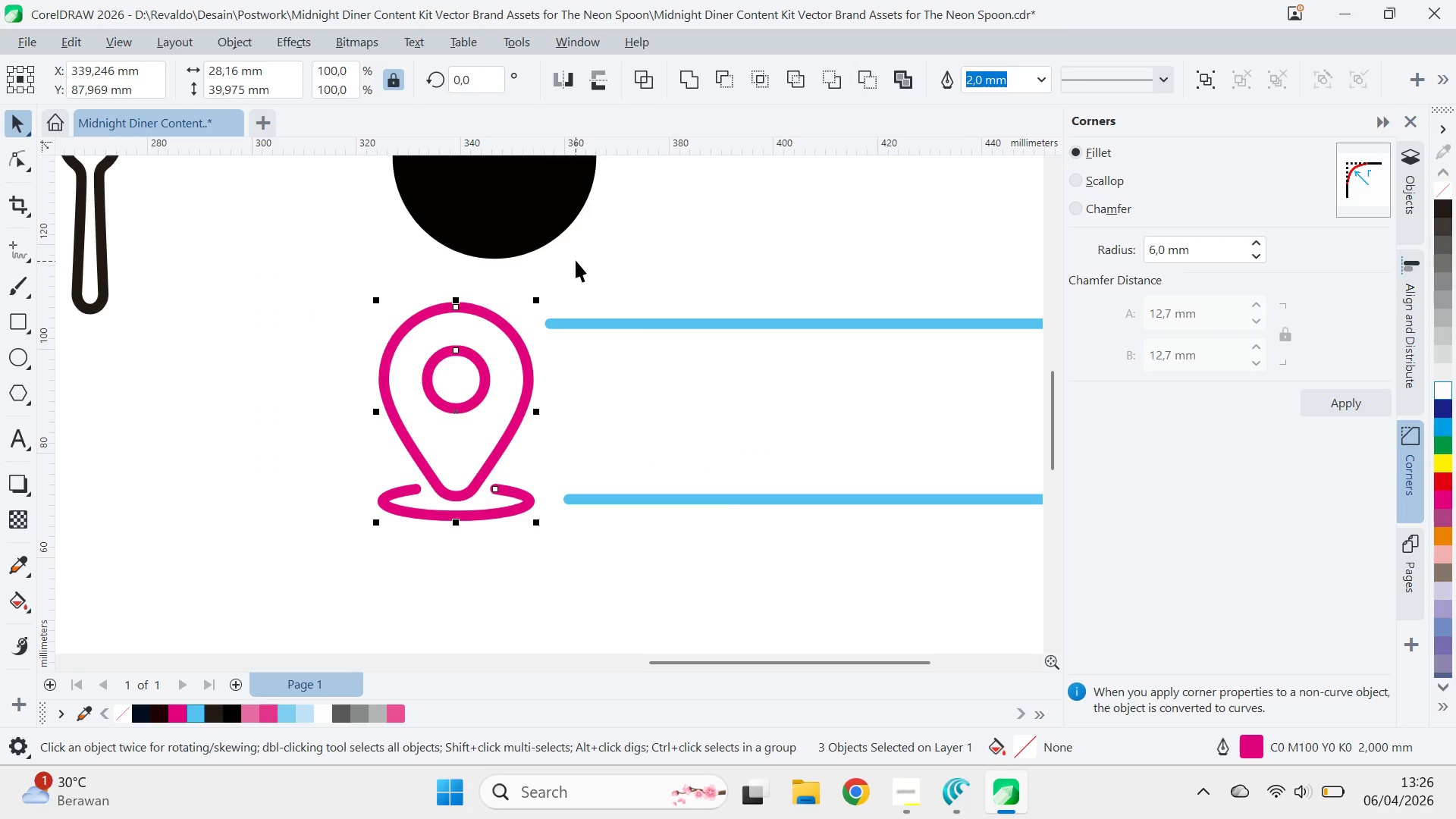 
left_click([576, 260])
 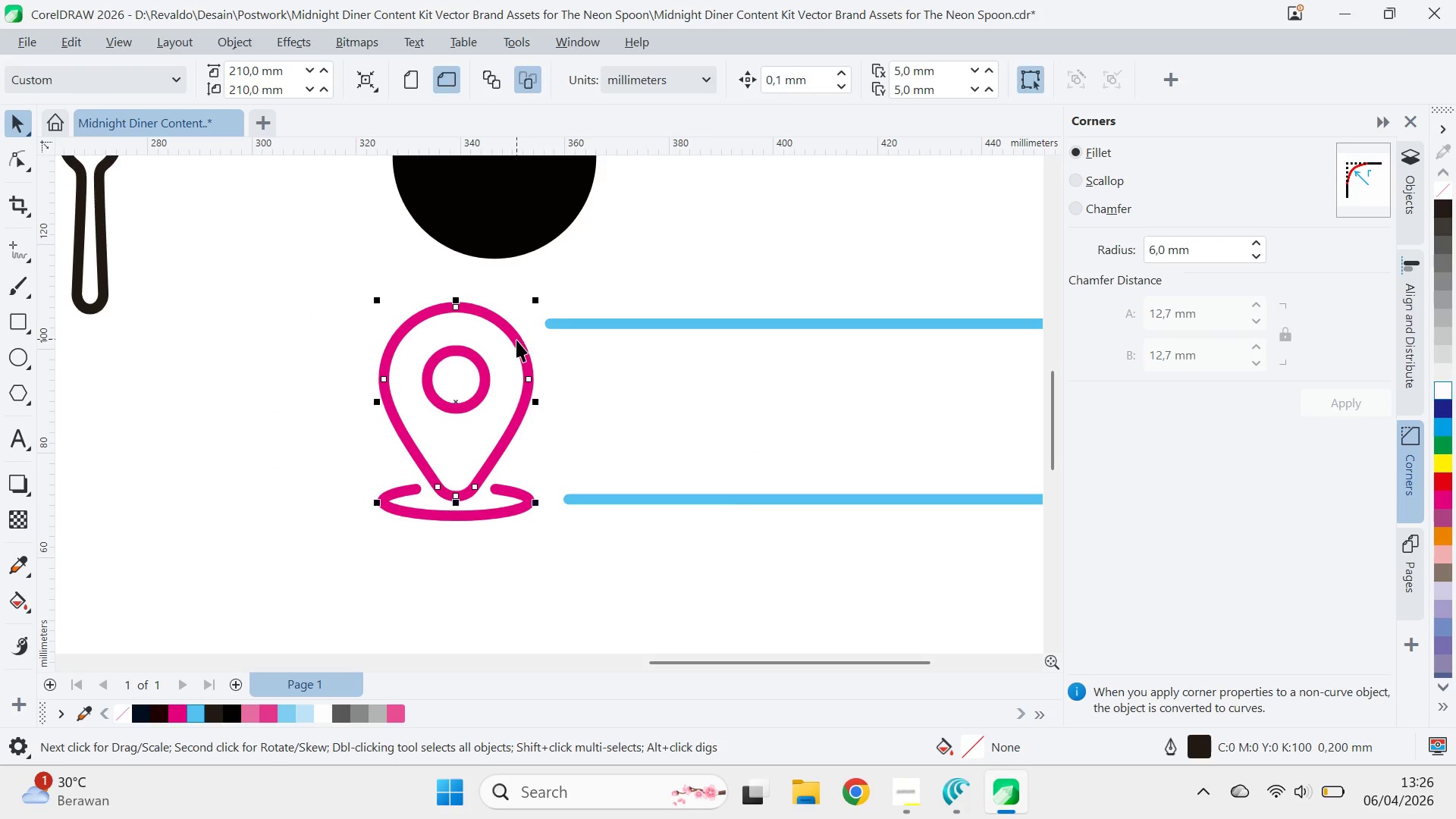 
hold_key(key=ShiftLeft, duration=0.67)
left_click([485, 365])
 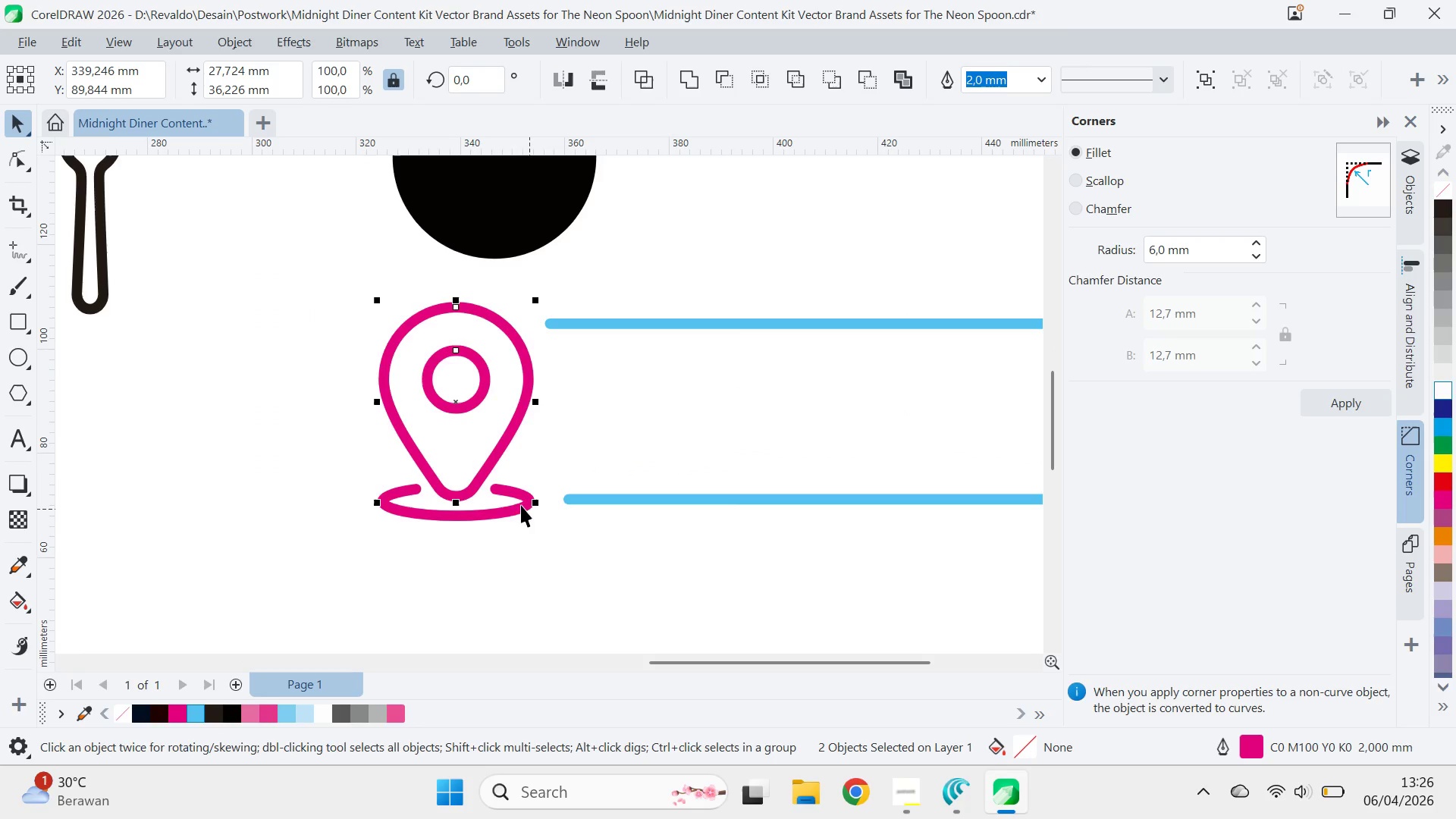 
left_click([510, 500])
 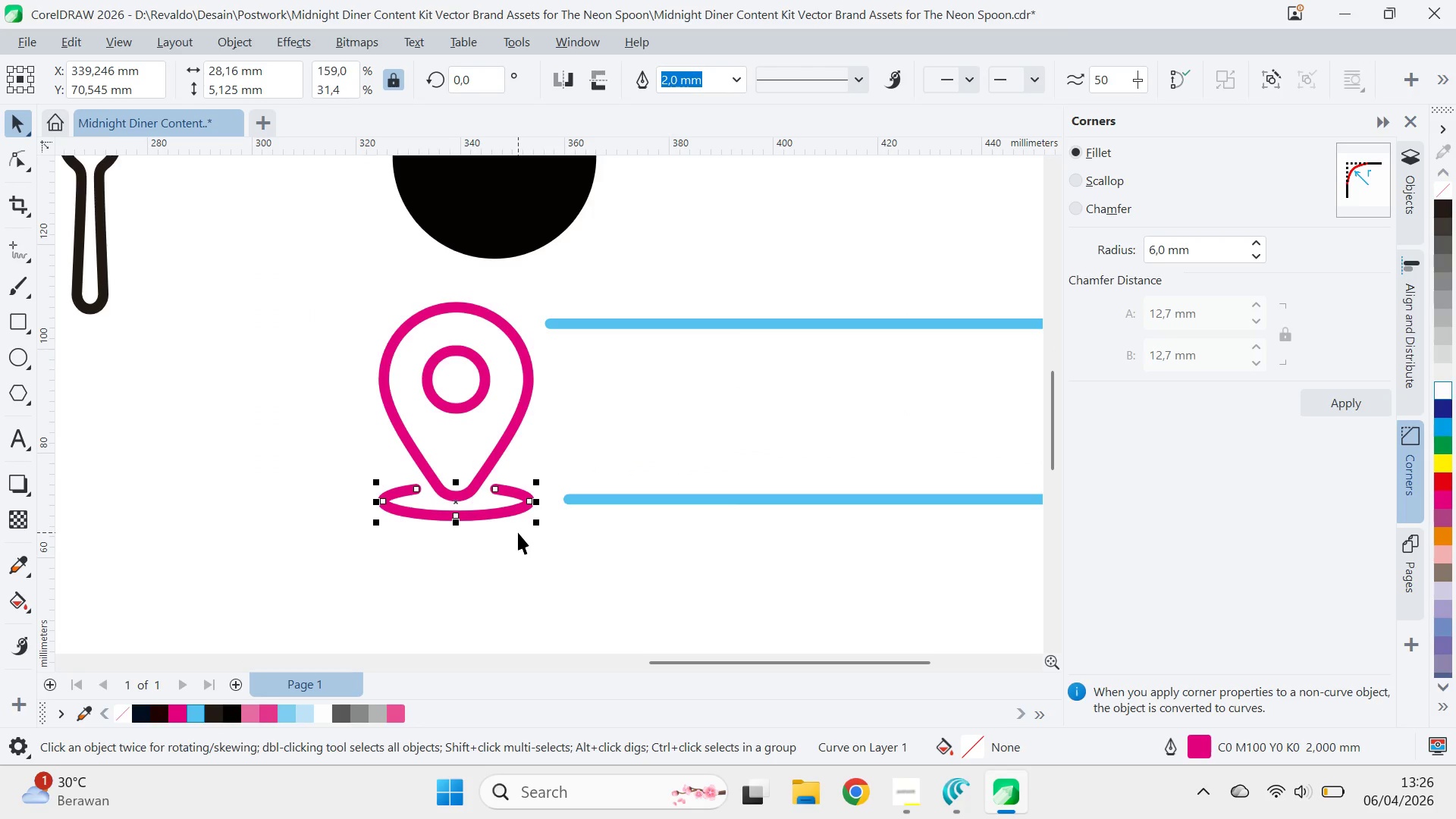 
key(ArrowDown)
 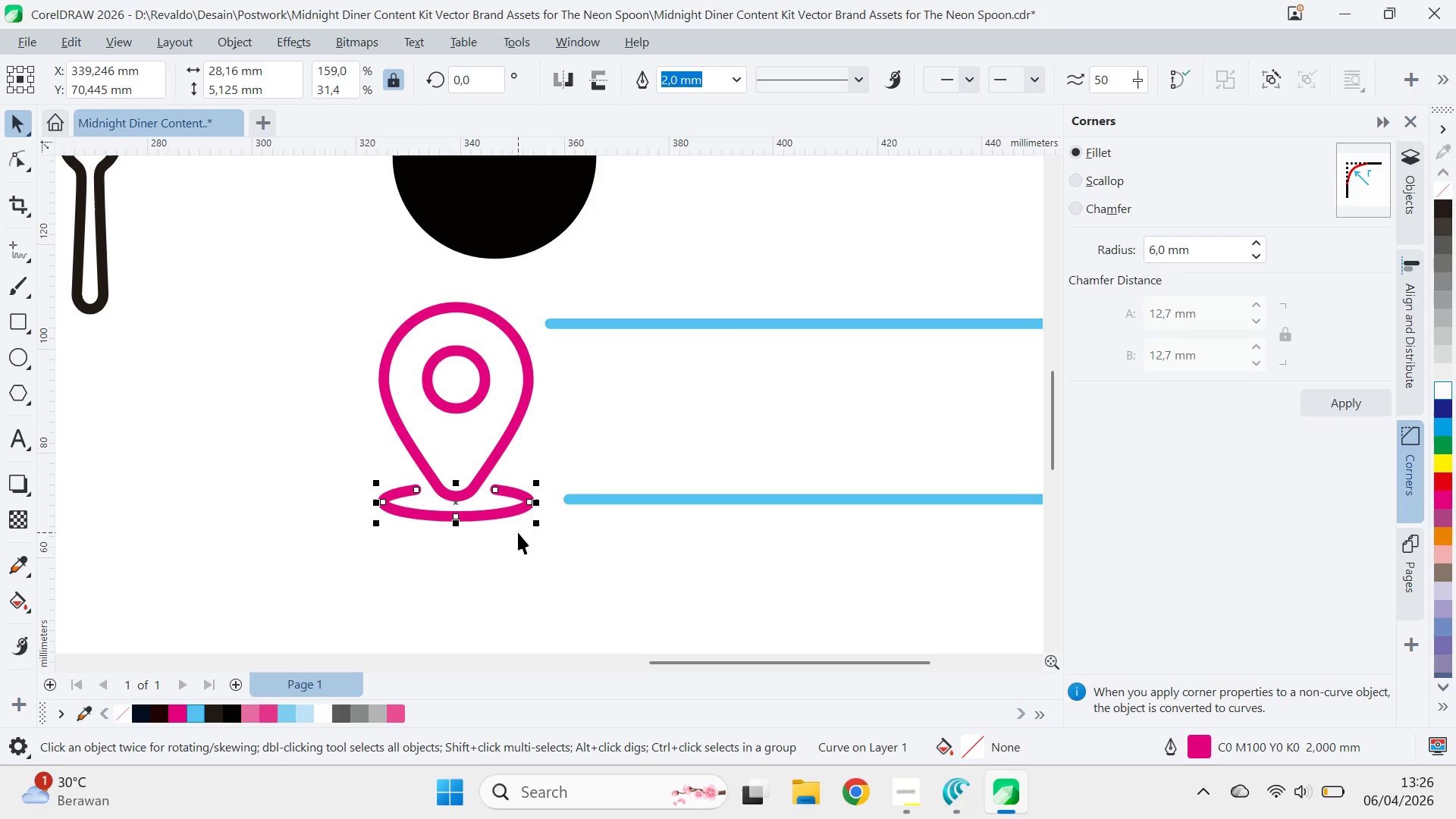 
key(ArrowDown)
 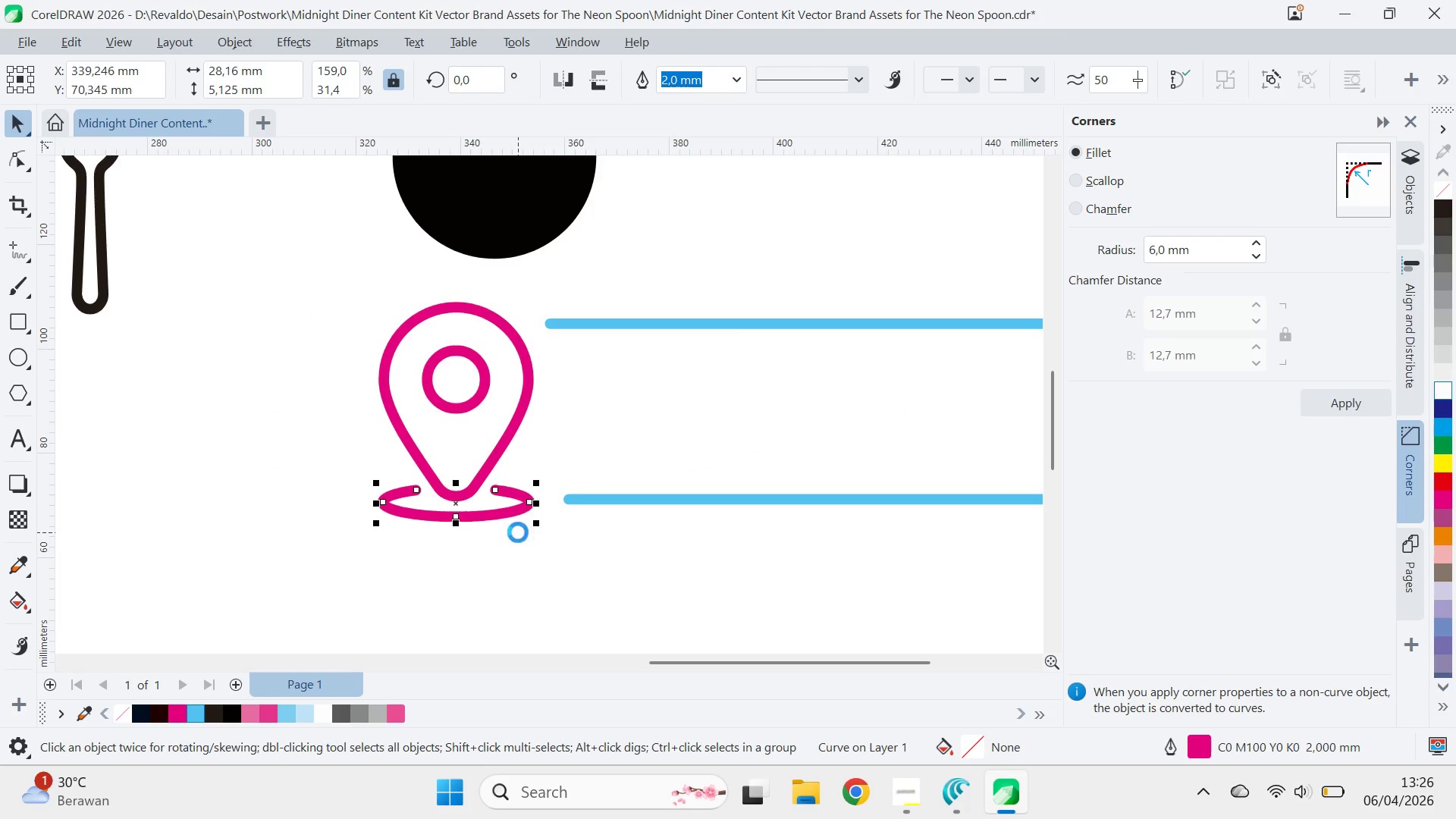 
key(ArrowDown)
 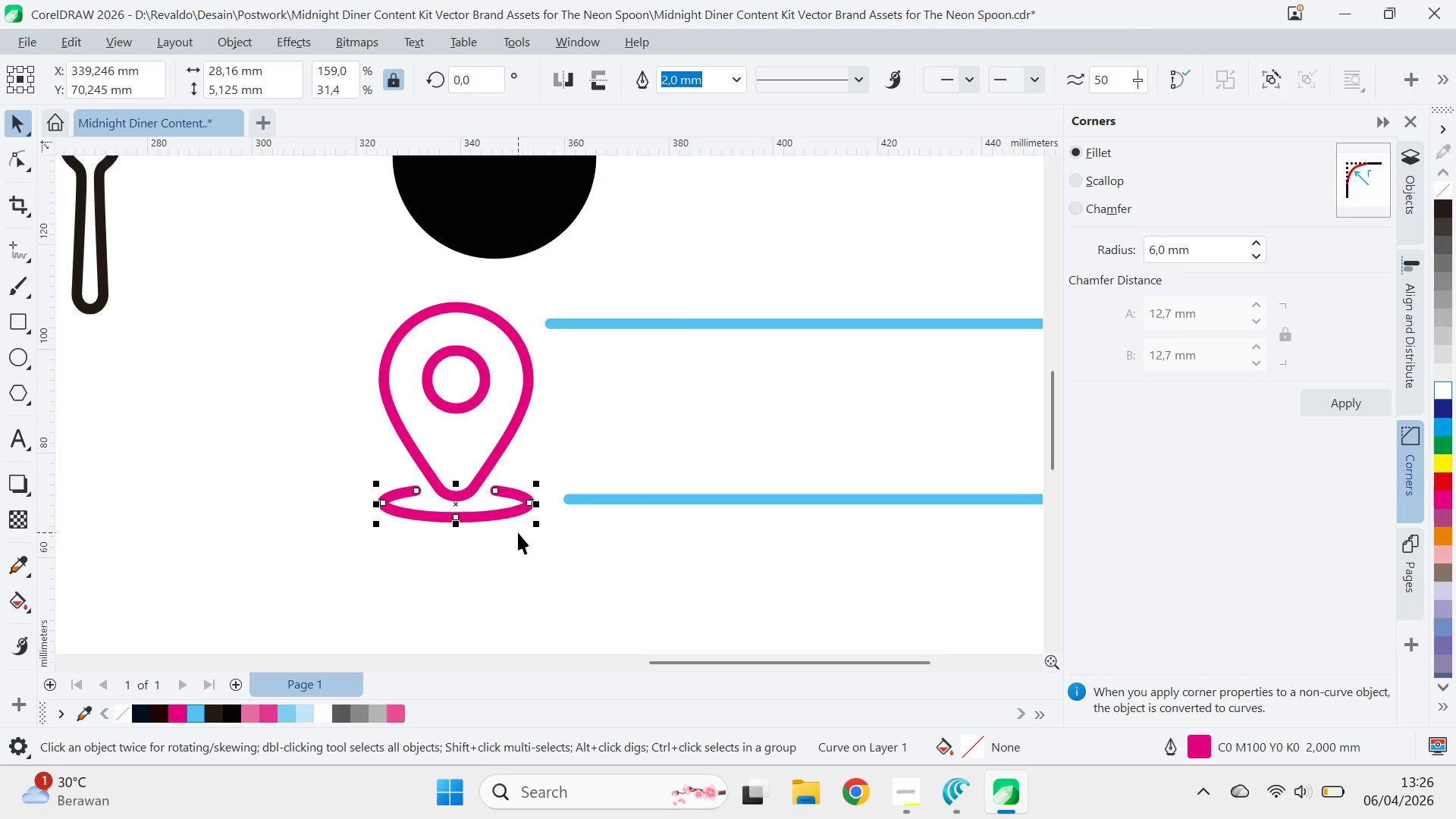 
key(ArrowDown)
 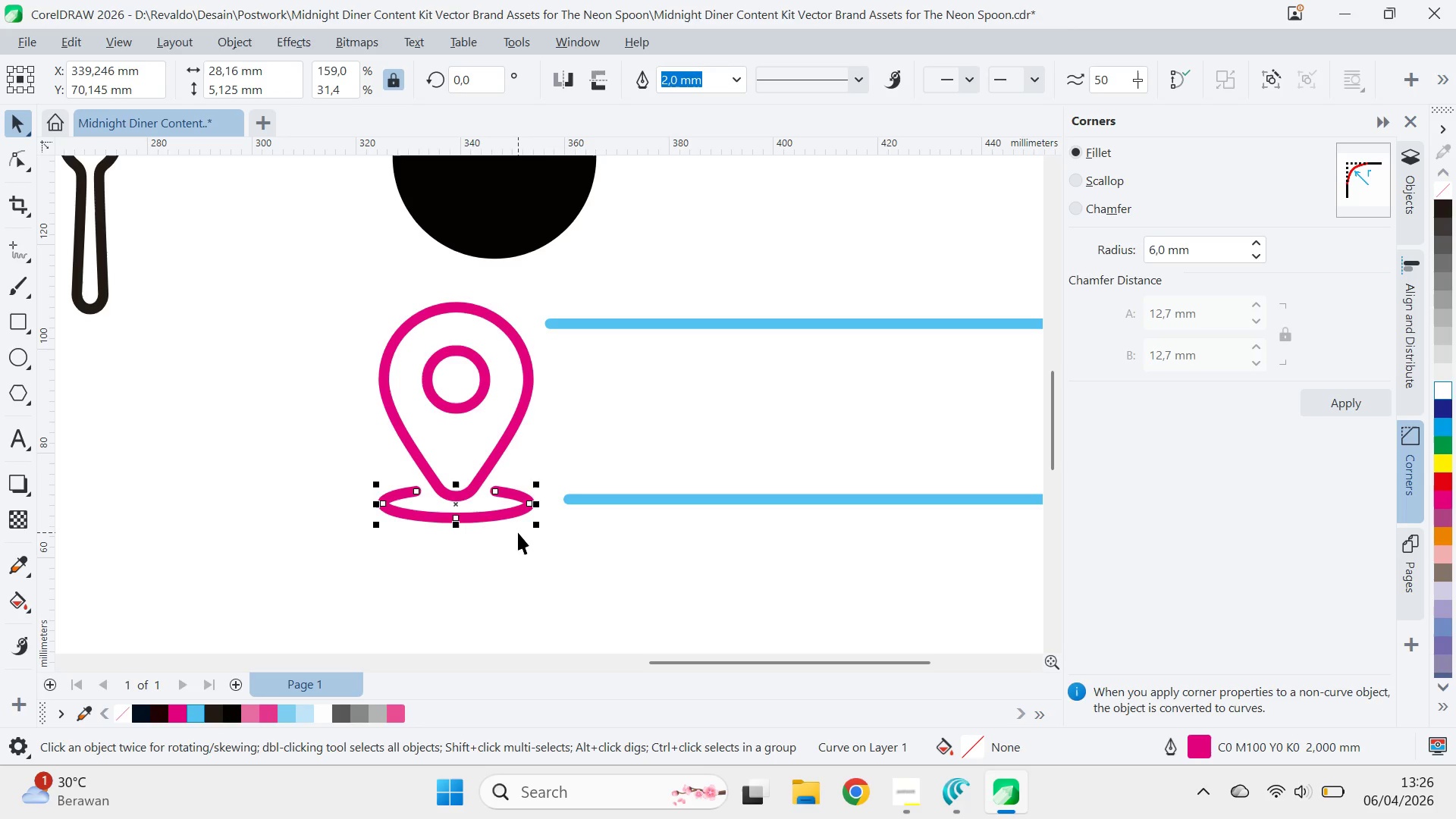 
key(ArrowDown)
 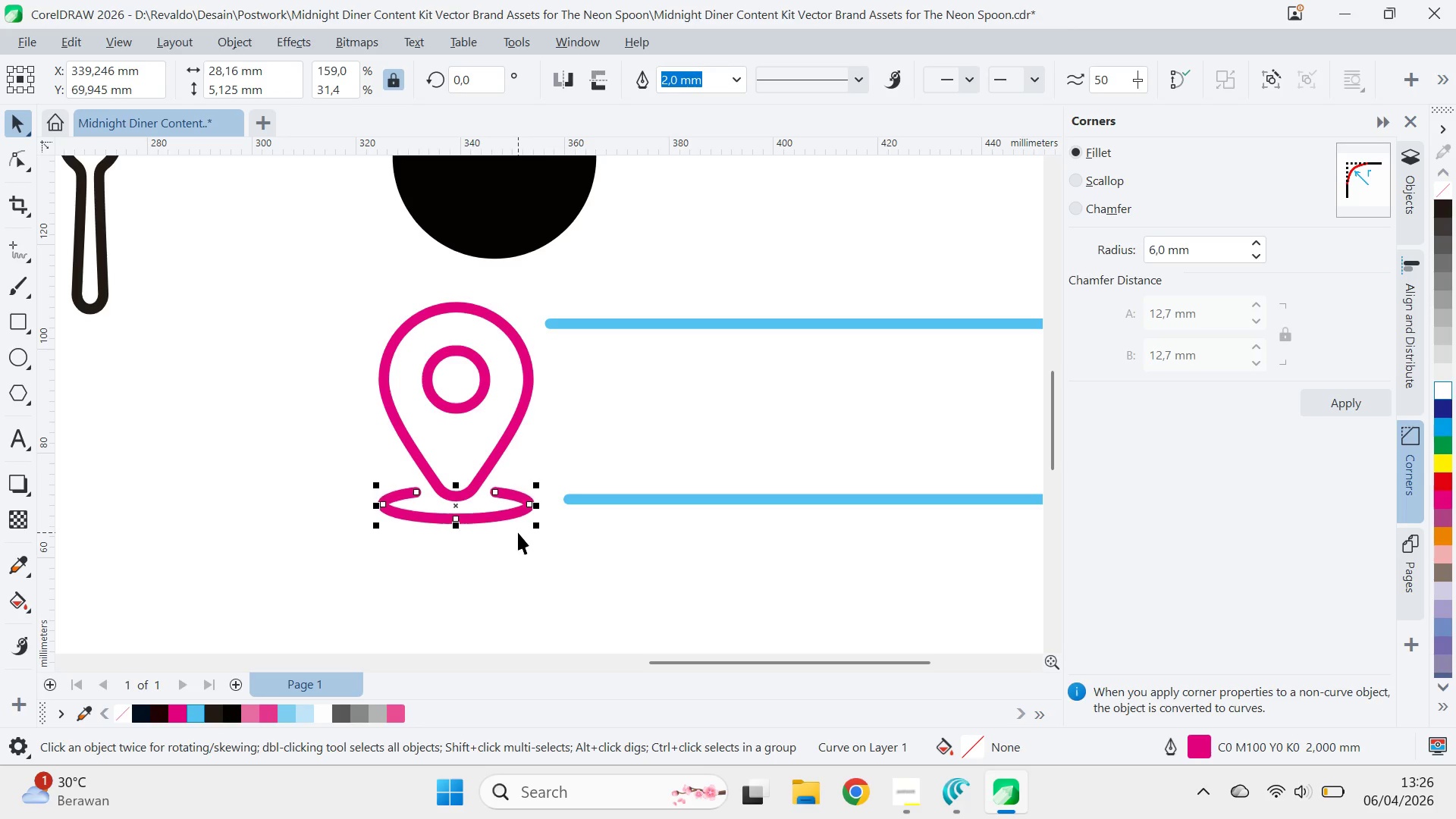 
key(ArrowDown)
 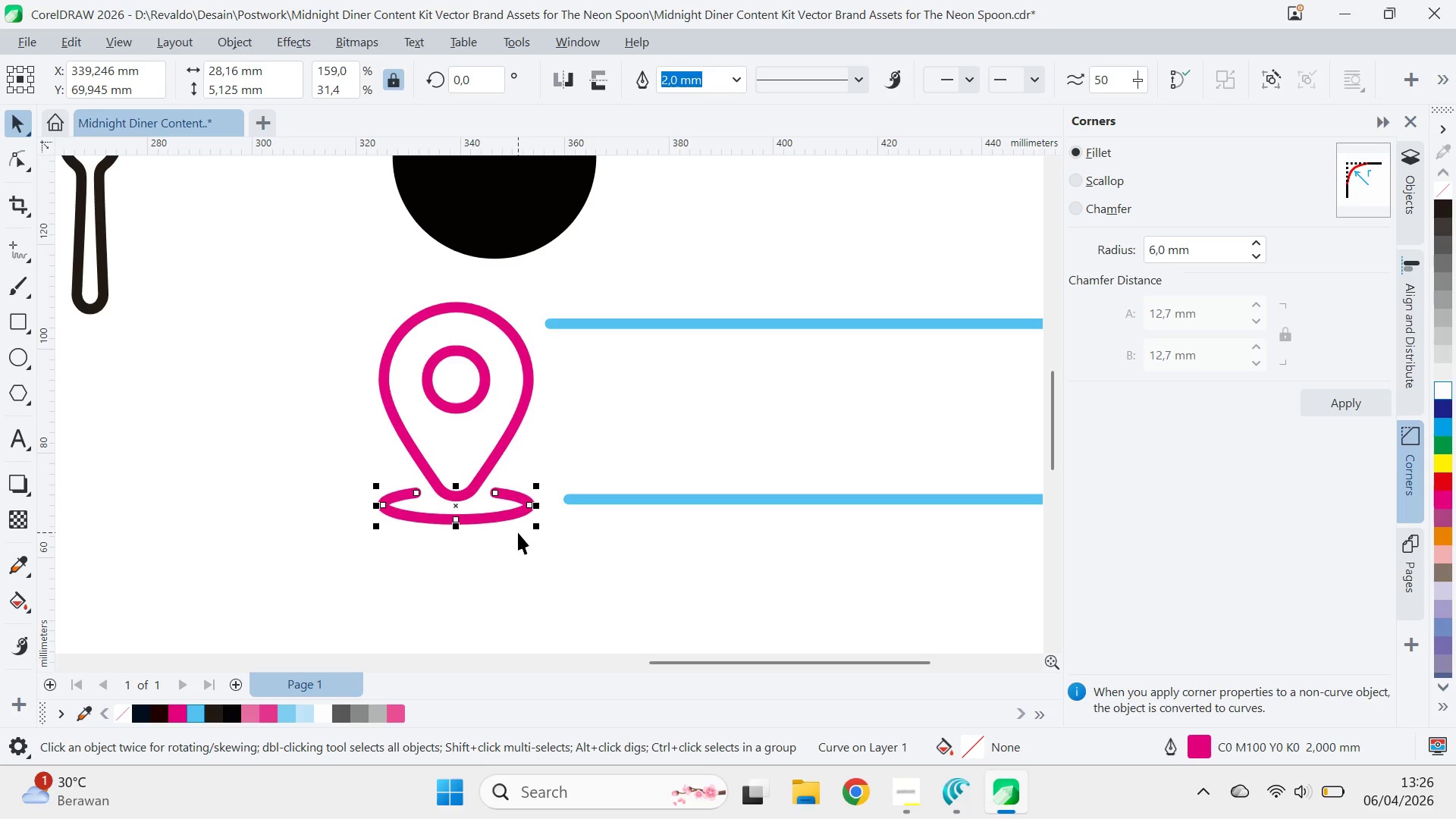 
key(ArrowDown)
 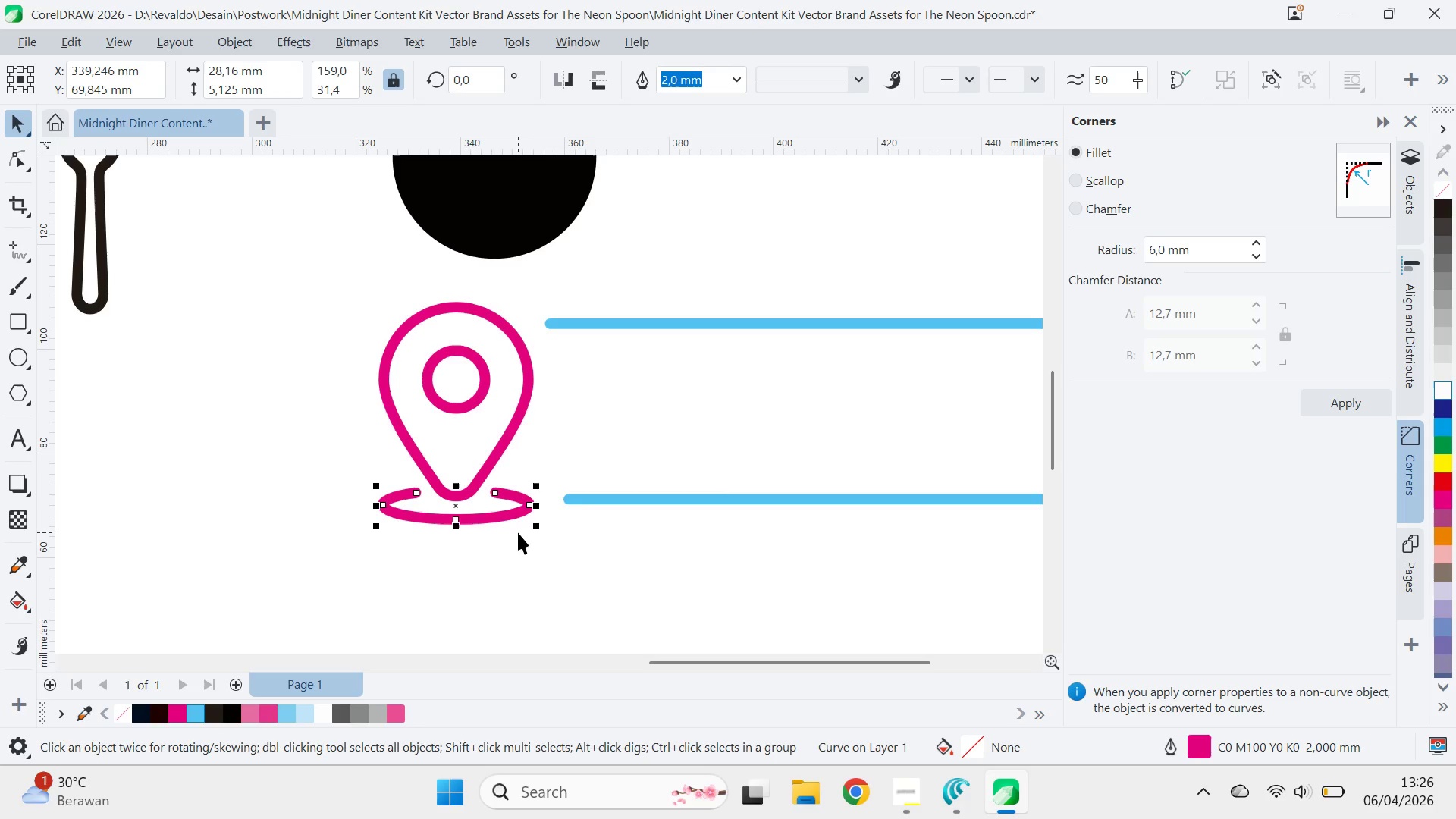 
key(ArrowDown)
 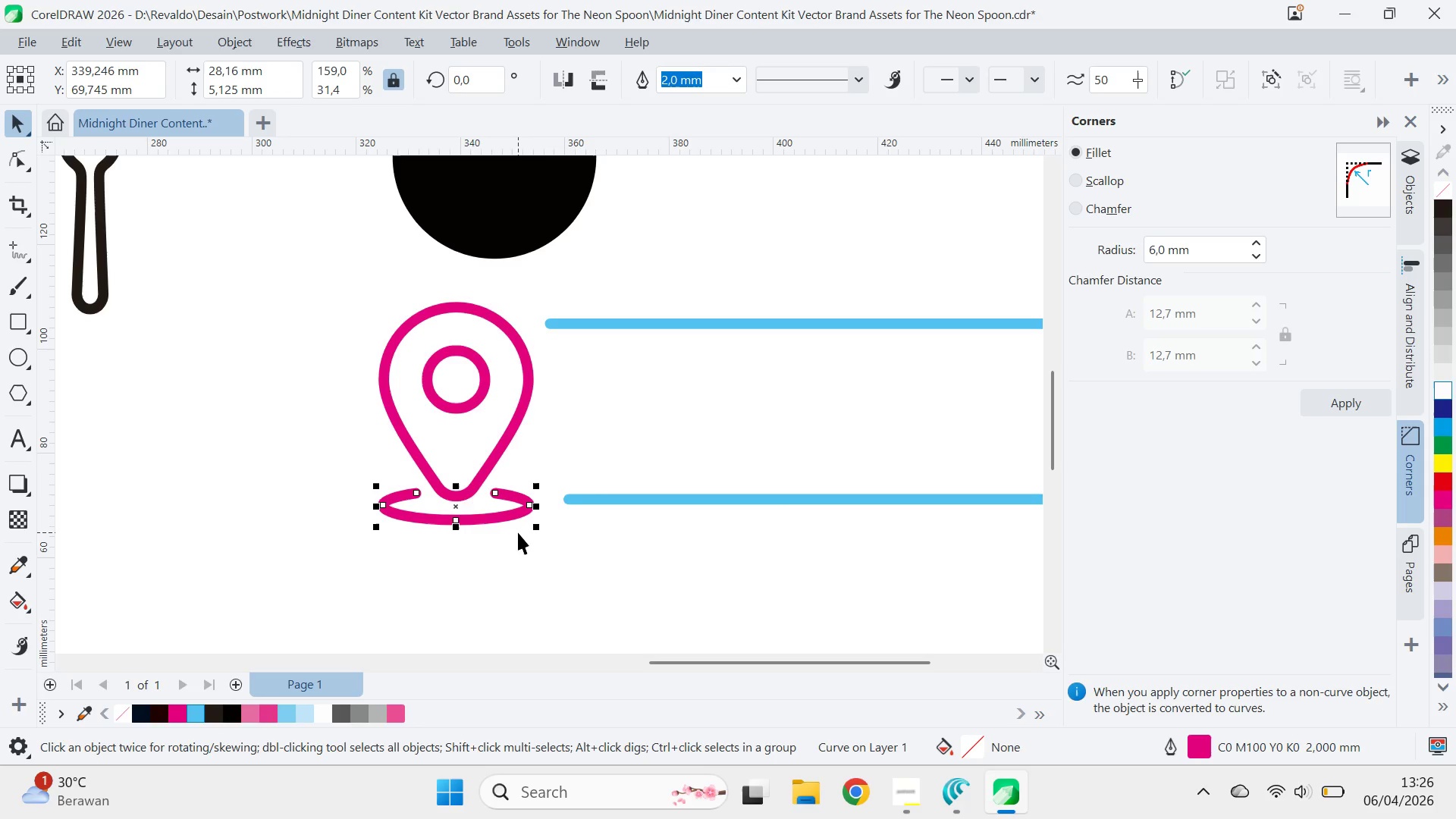 
key(ArrowDown)
 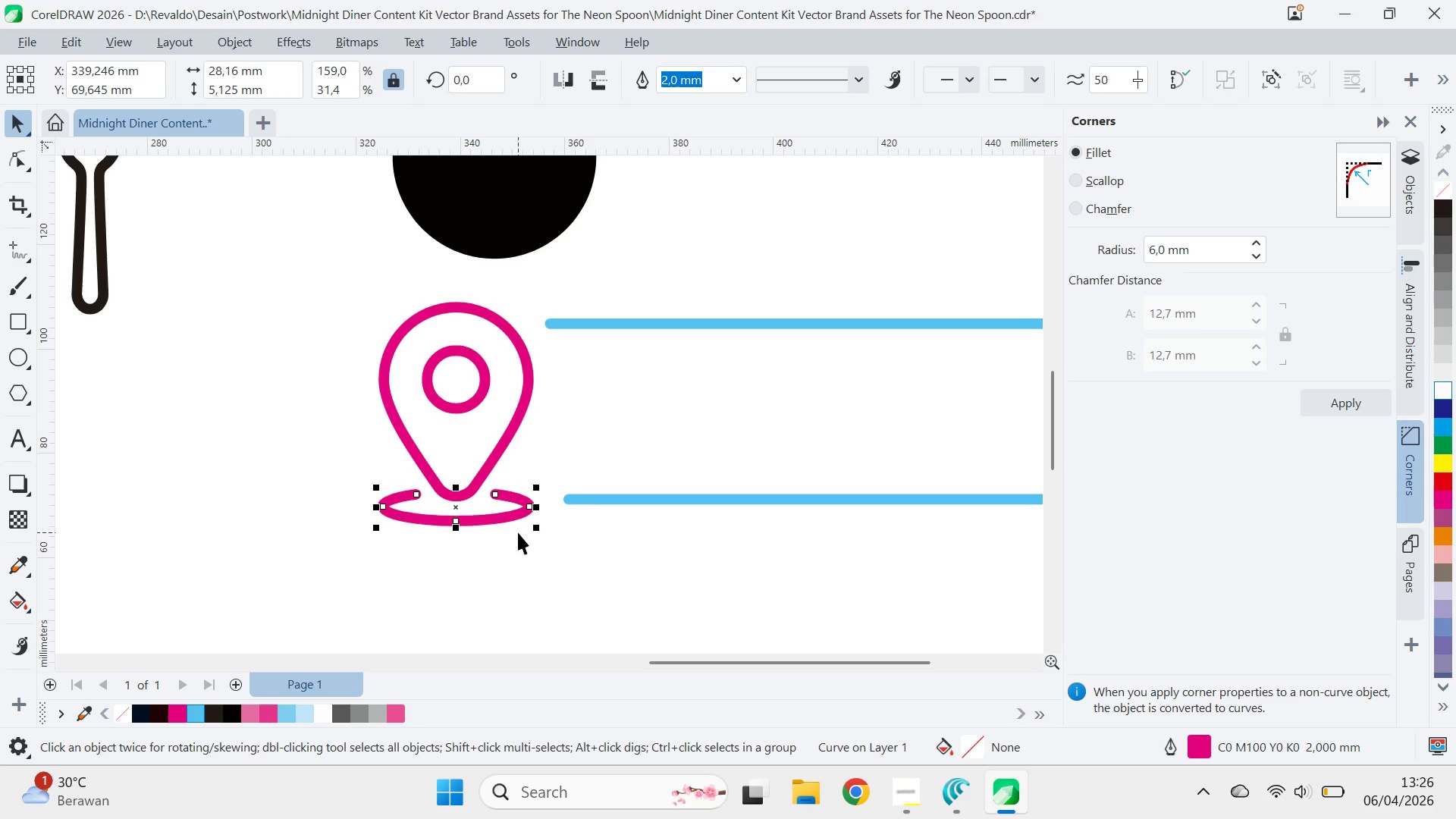 
key(ArrowDown)
 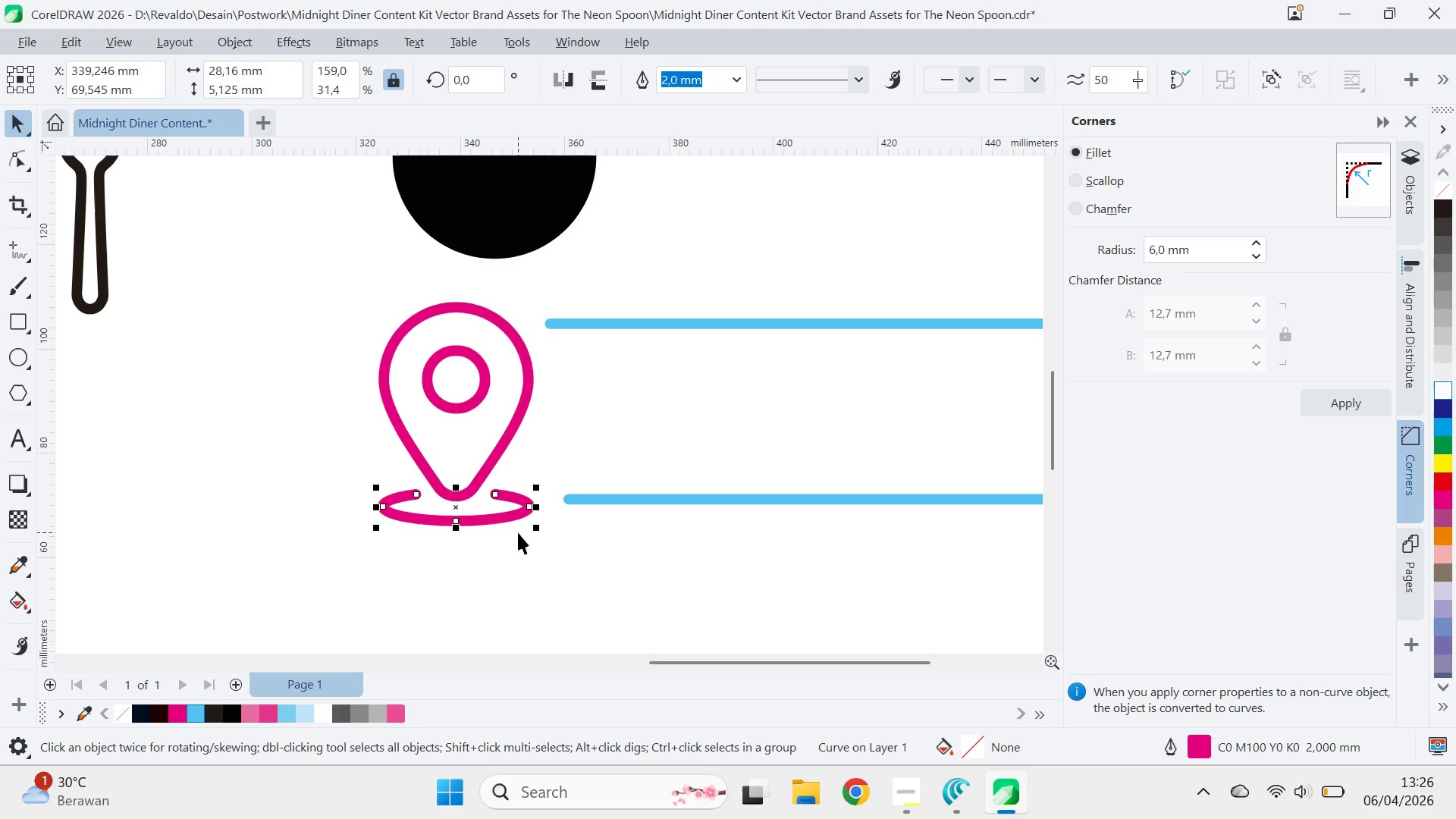 
key(ArrowDown)
 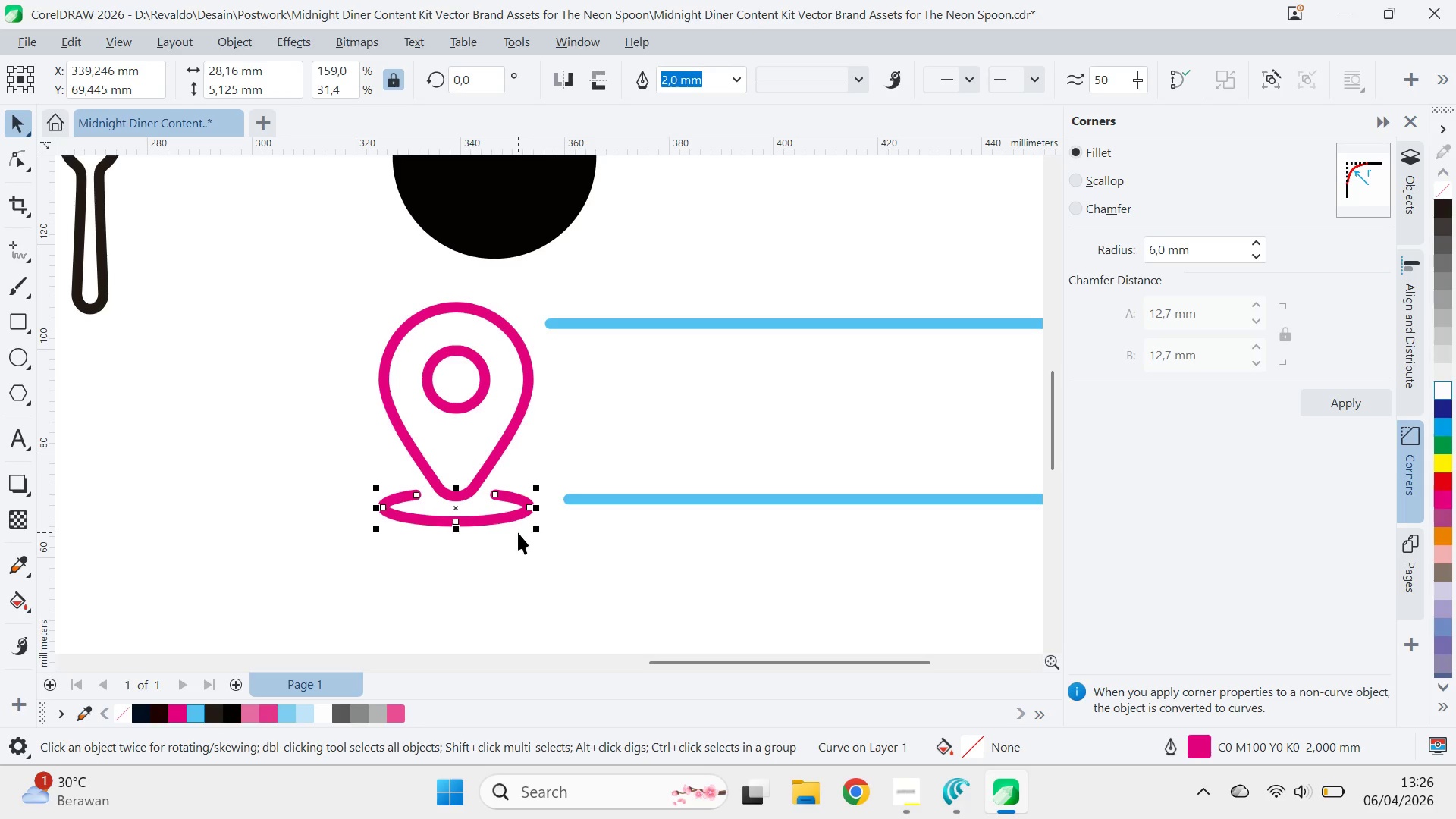 
key(ArrowUp)
 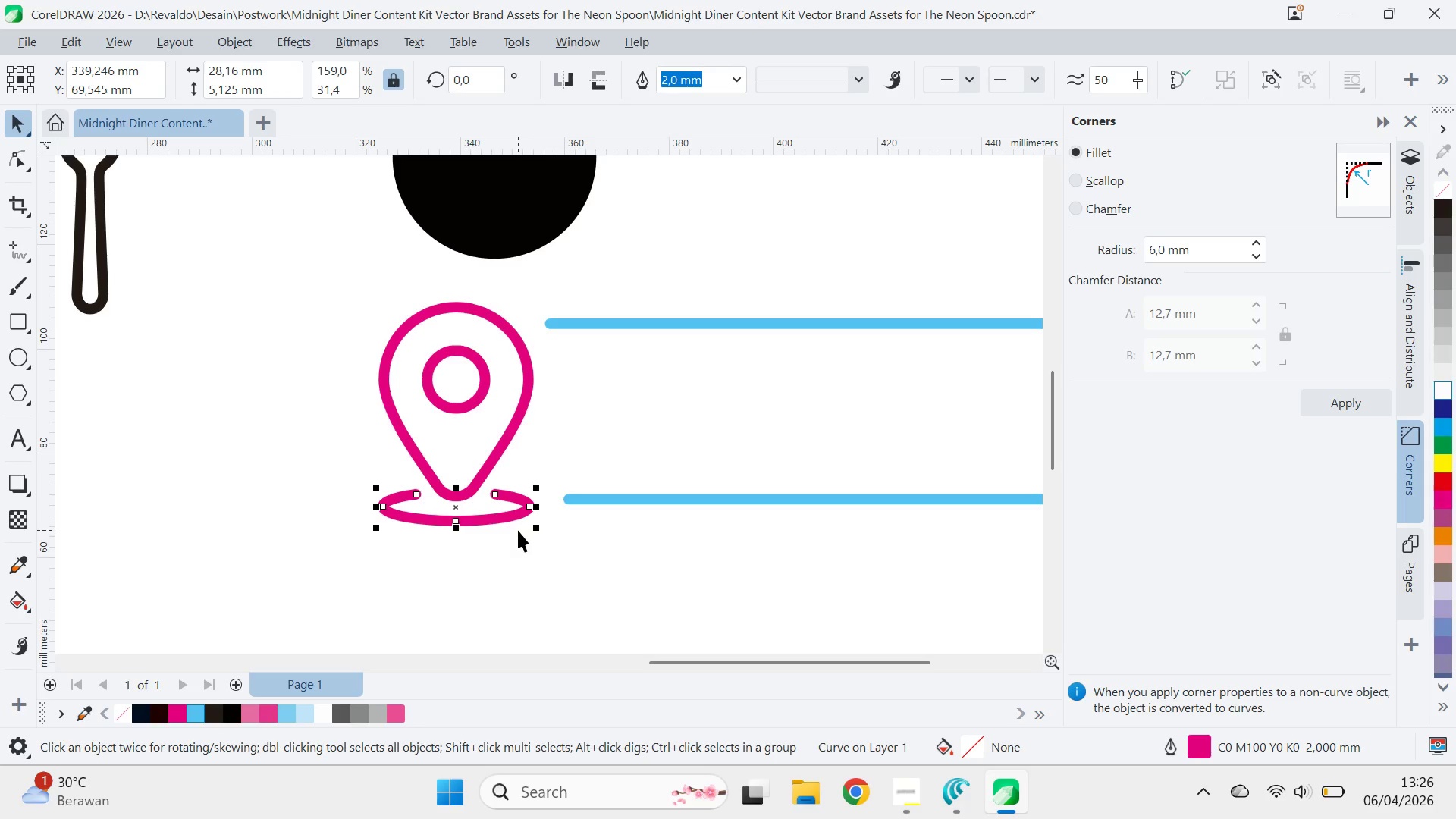 
hold_key(key=ShiftLeft, duration=1.08)
left_click([497, 465])
 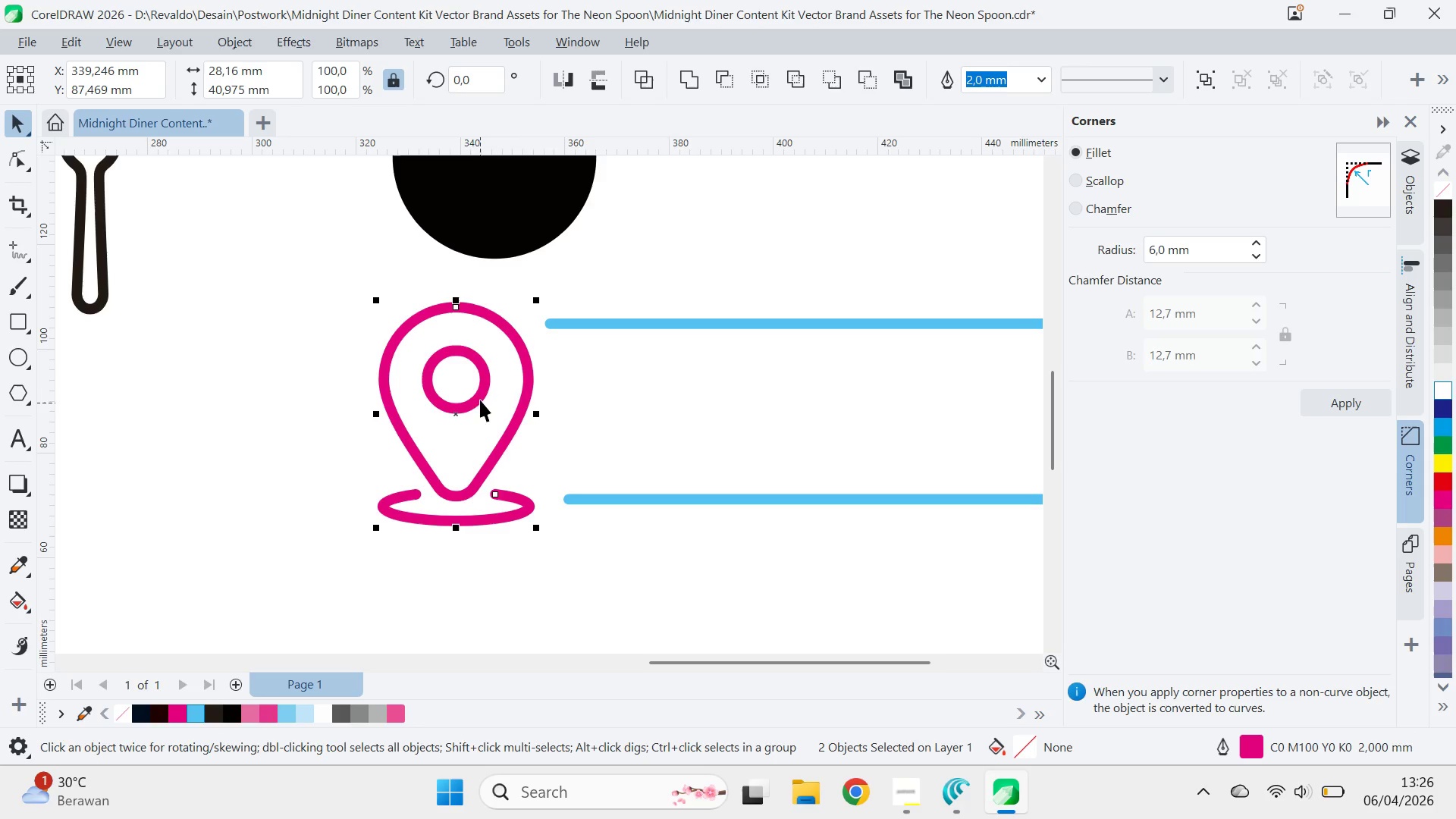 
left_click([480, 397])
 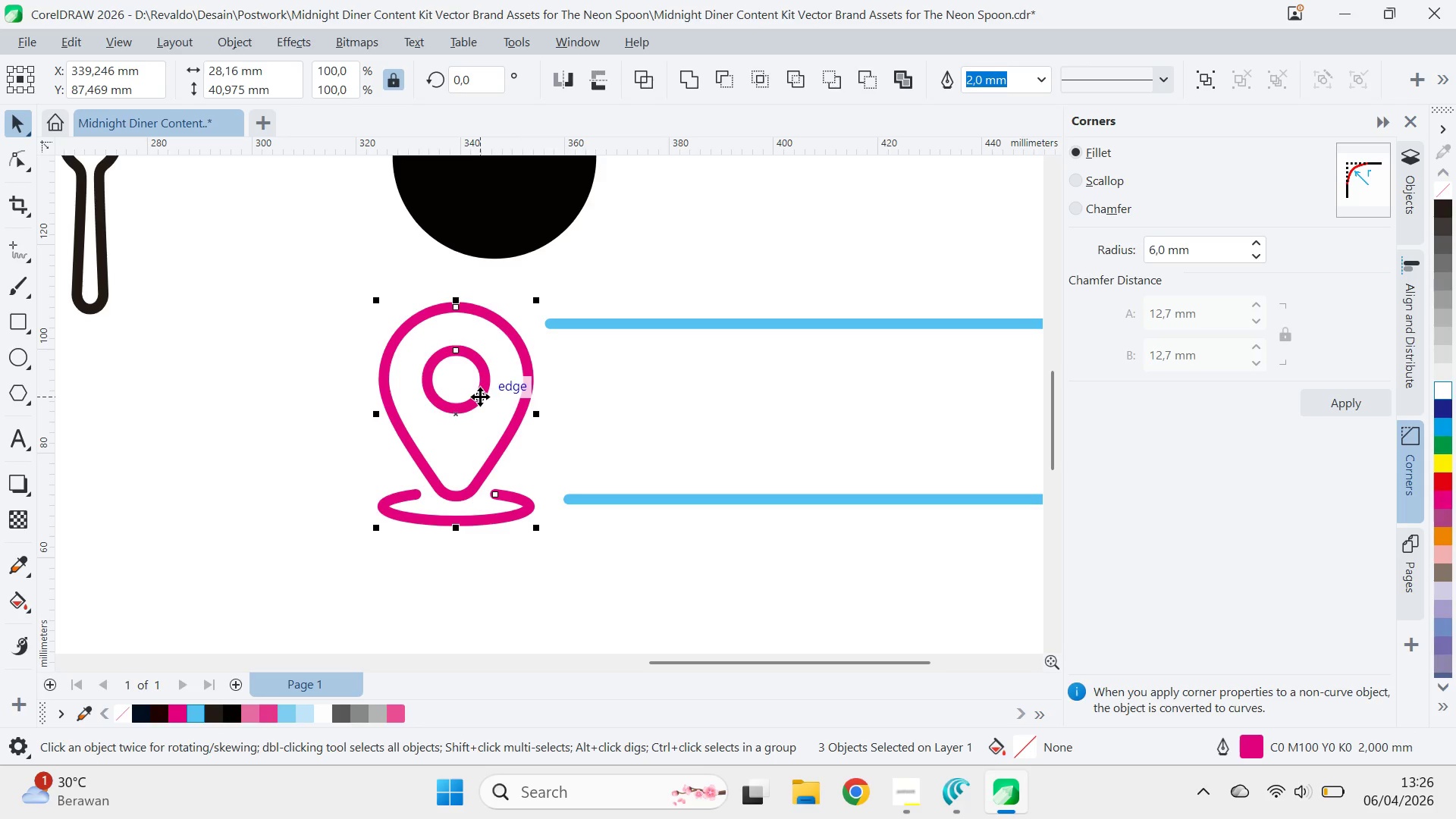 
key(Control+G)
 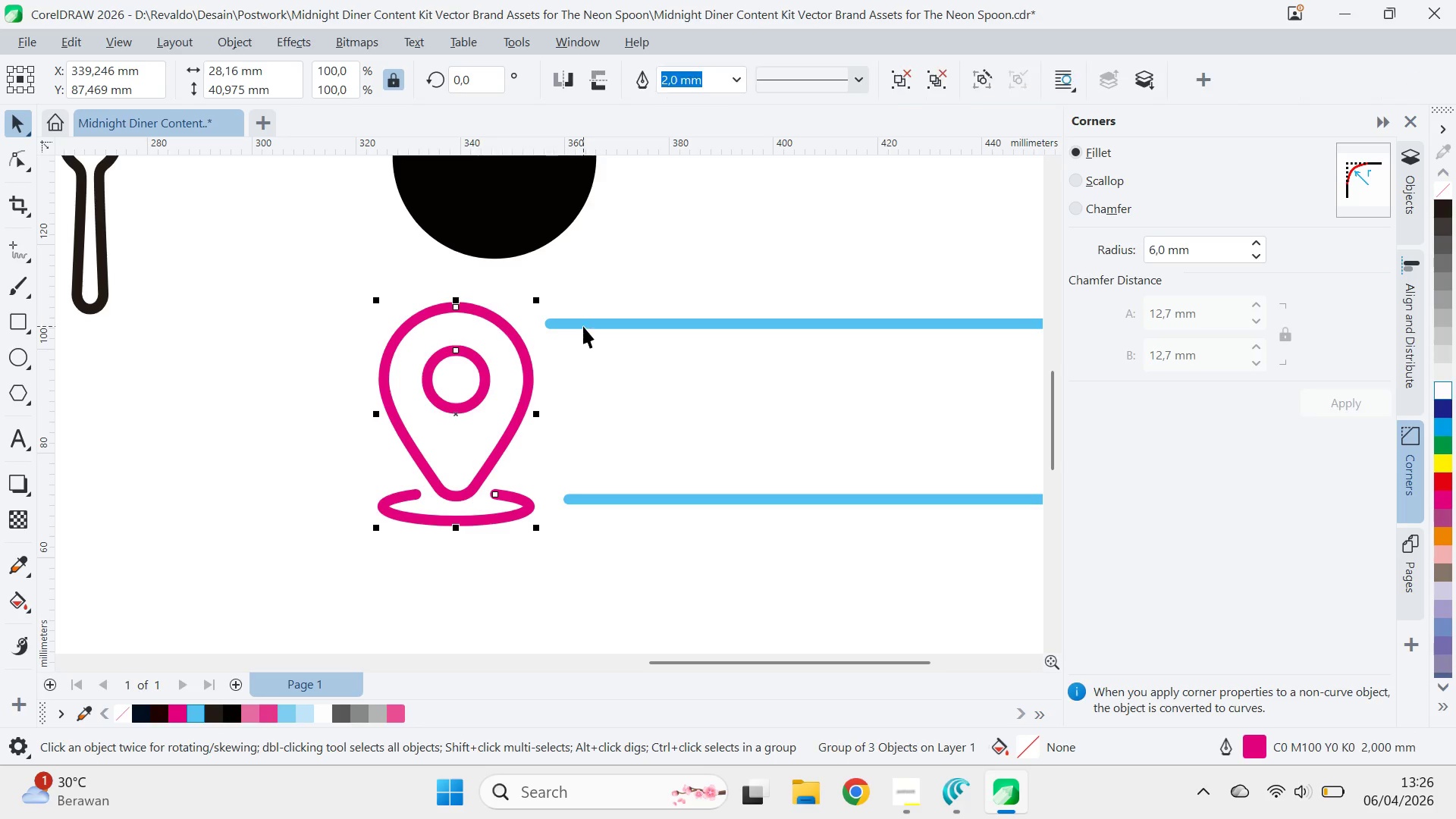 
hold_key(key=ShiftLeft, duration=0.33)
left_click([585, 325])
 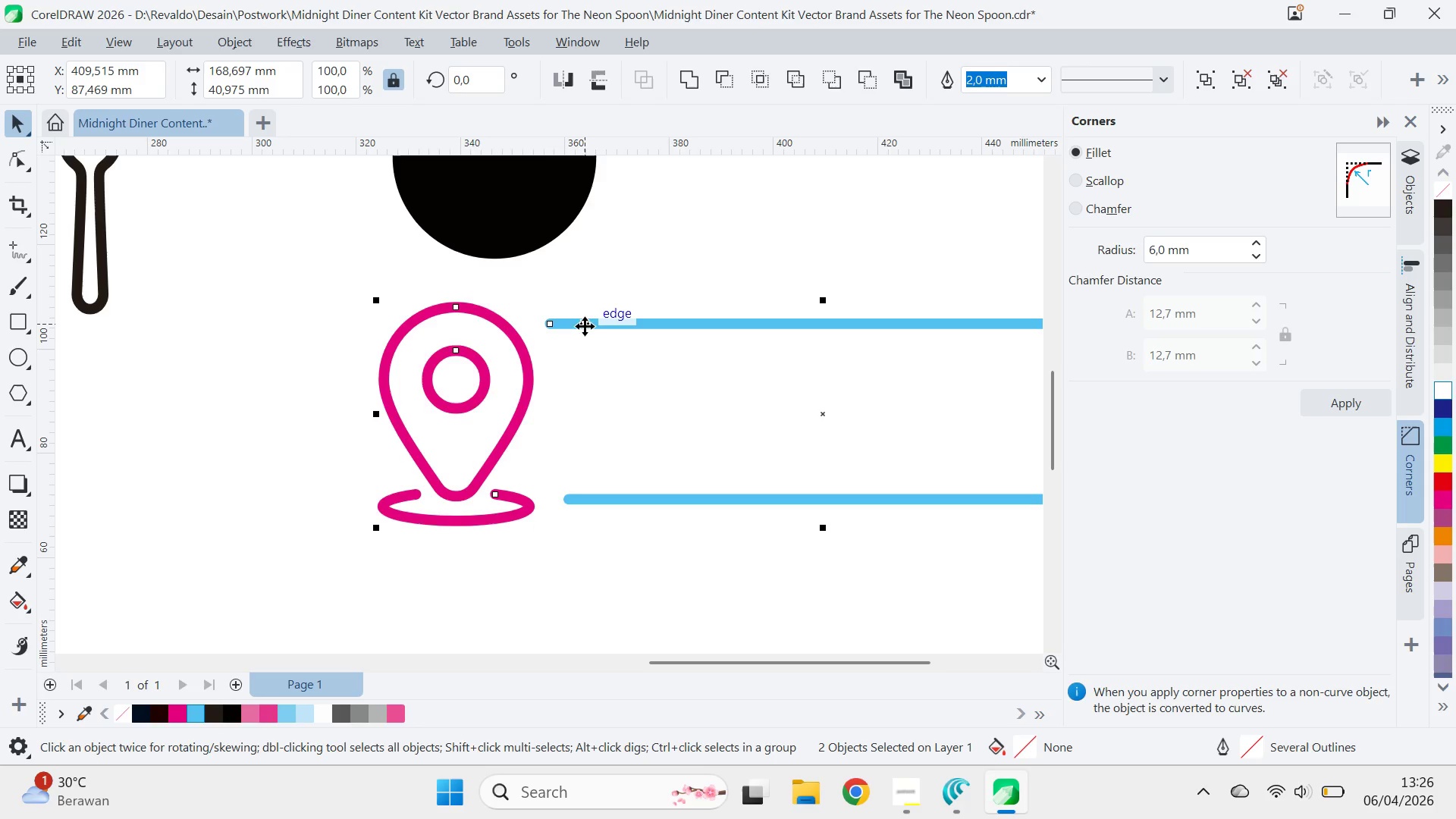 
key(E)
 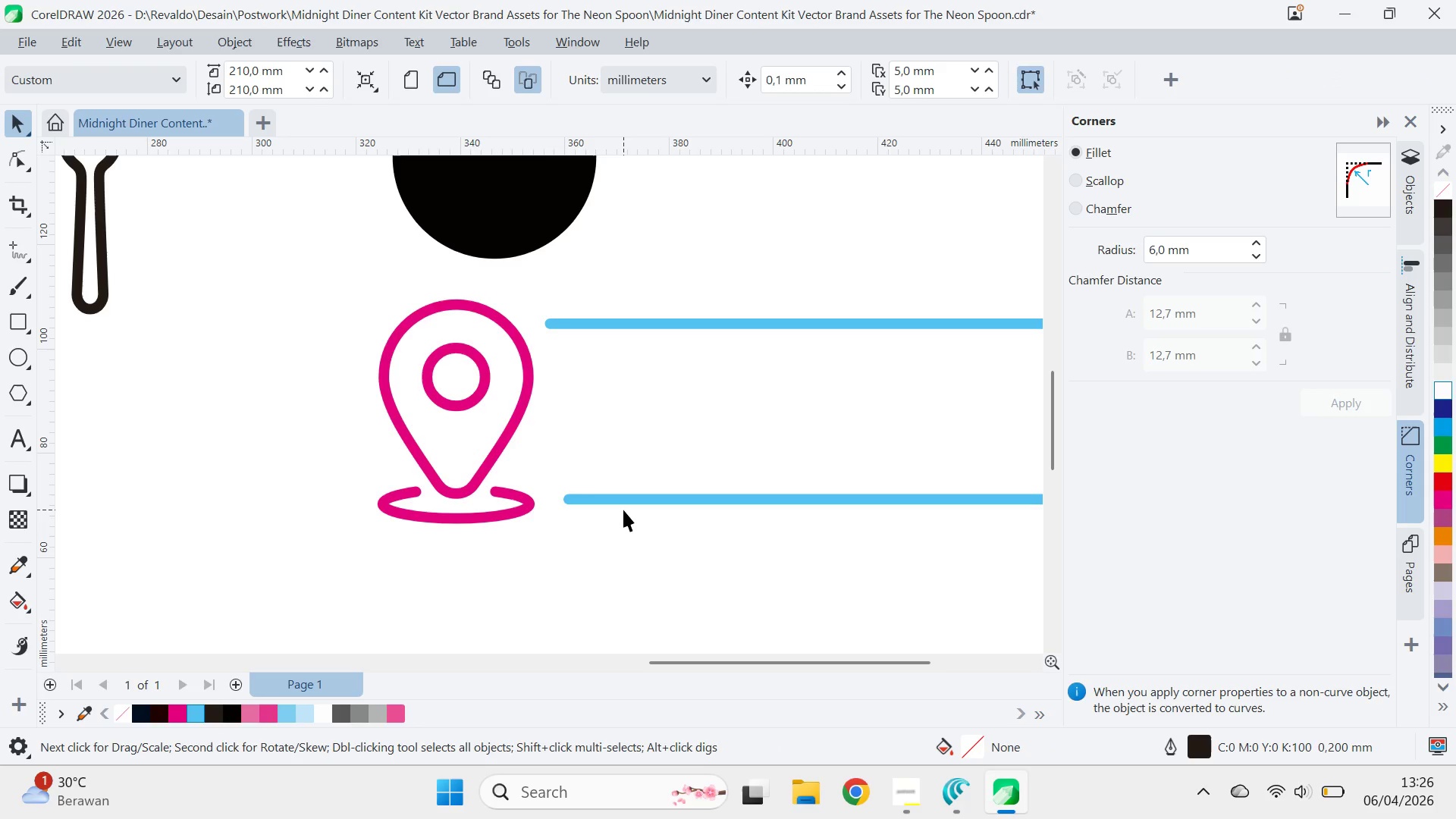 
left_click([622, 499])
 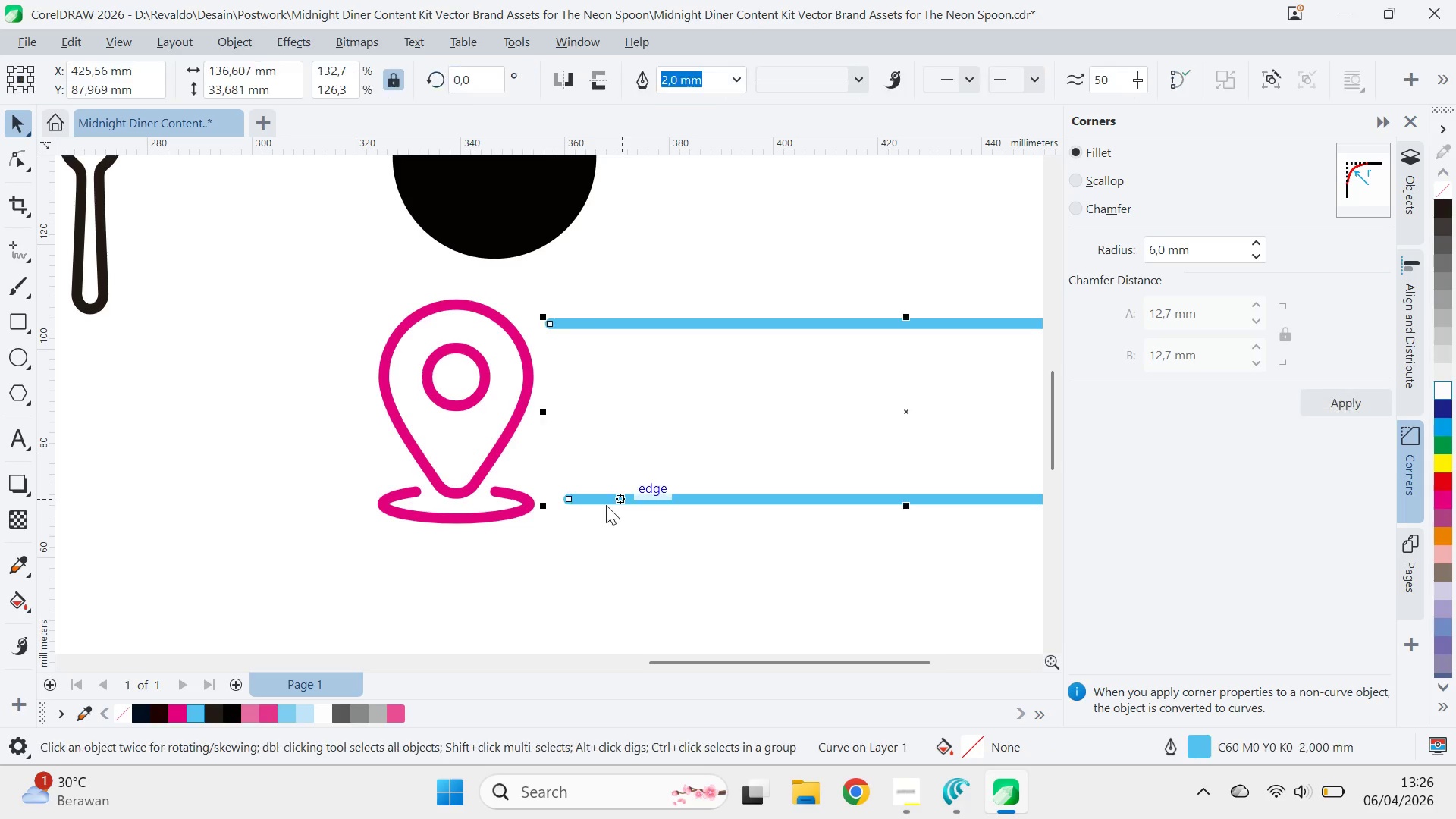 
key(A)
 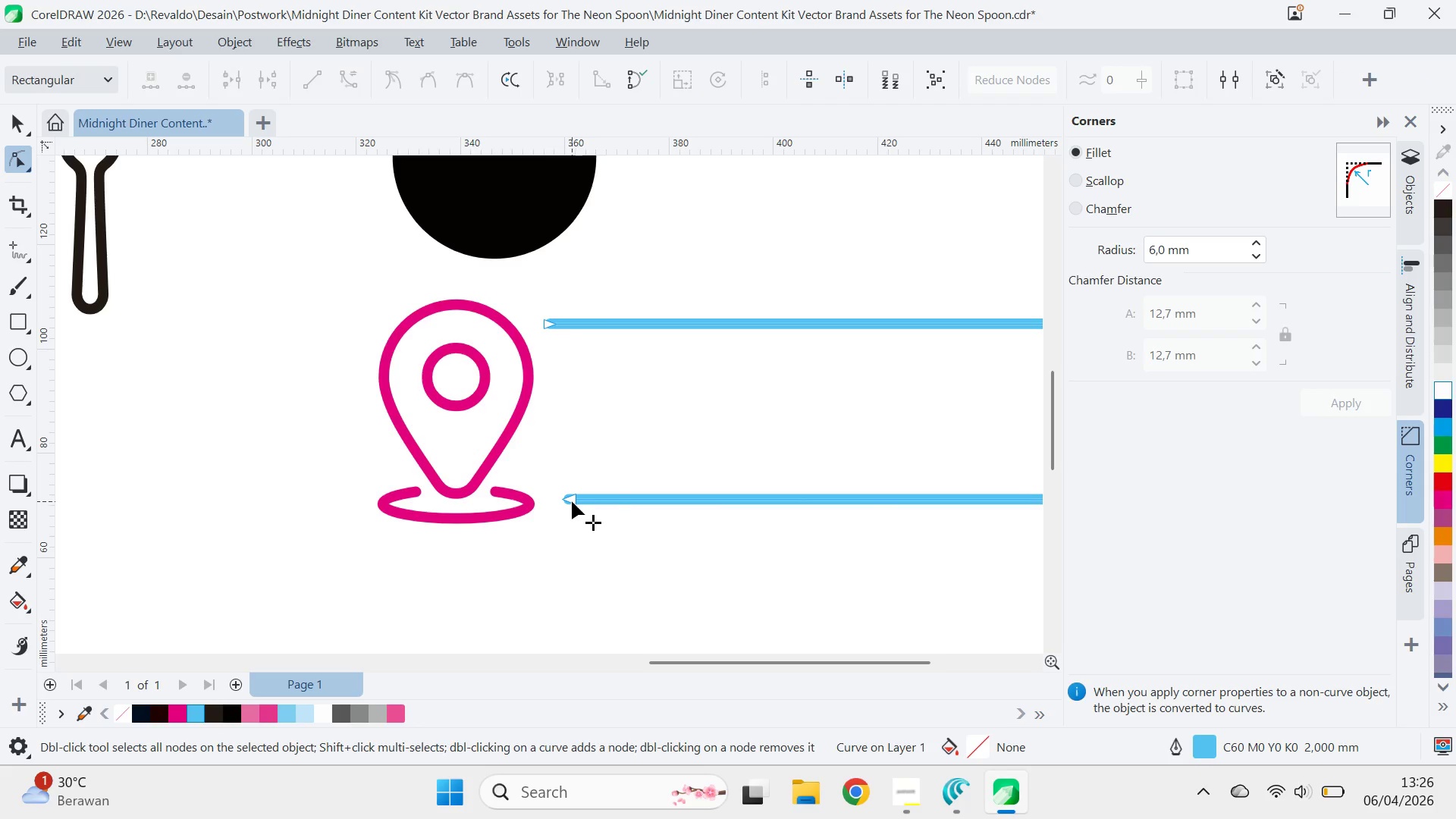 
left_click_drag(start_coordinate=[571, 501], to_coordinate=[563, 502])
 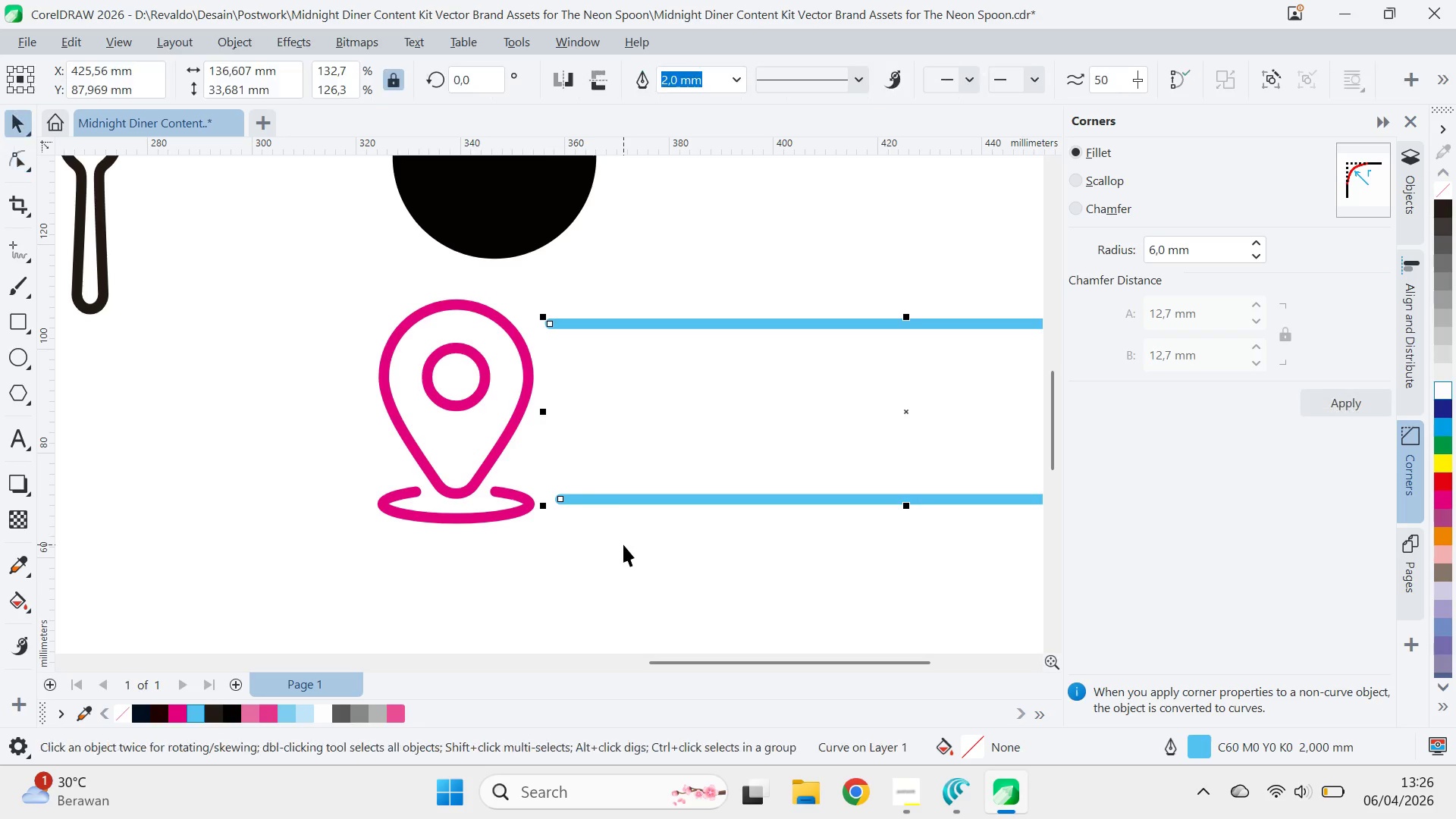 
hold_key(key=ShiftLeft, duration=1.0)
 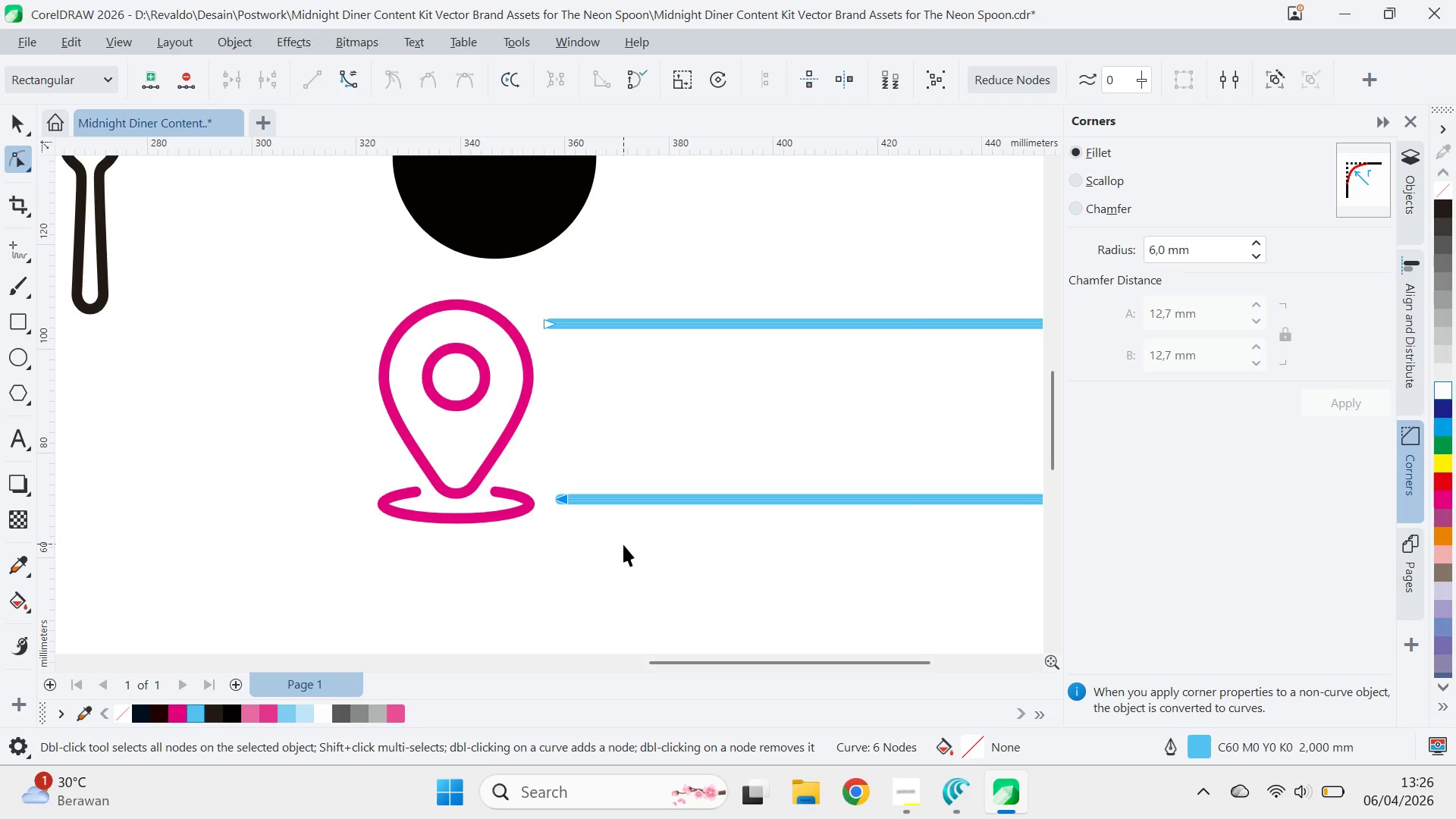 
key(V)
 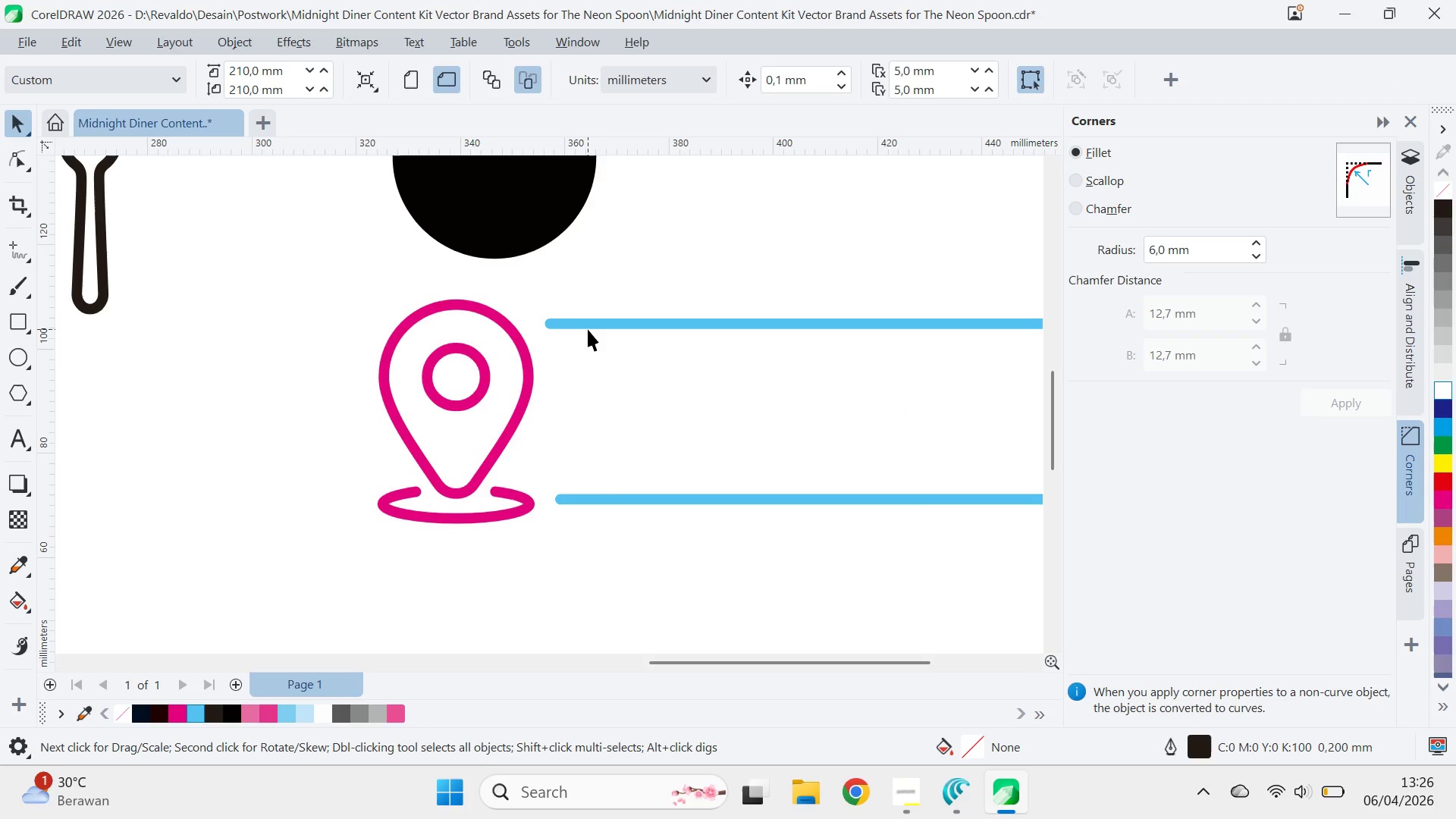 
left_click([592, 315])
 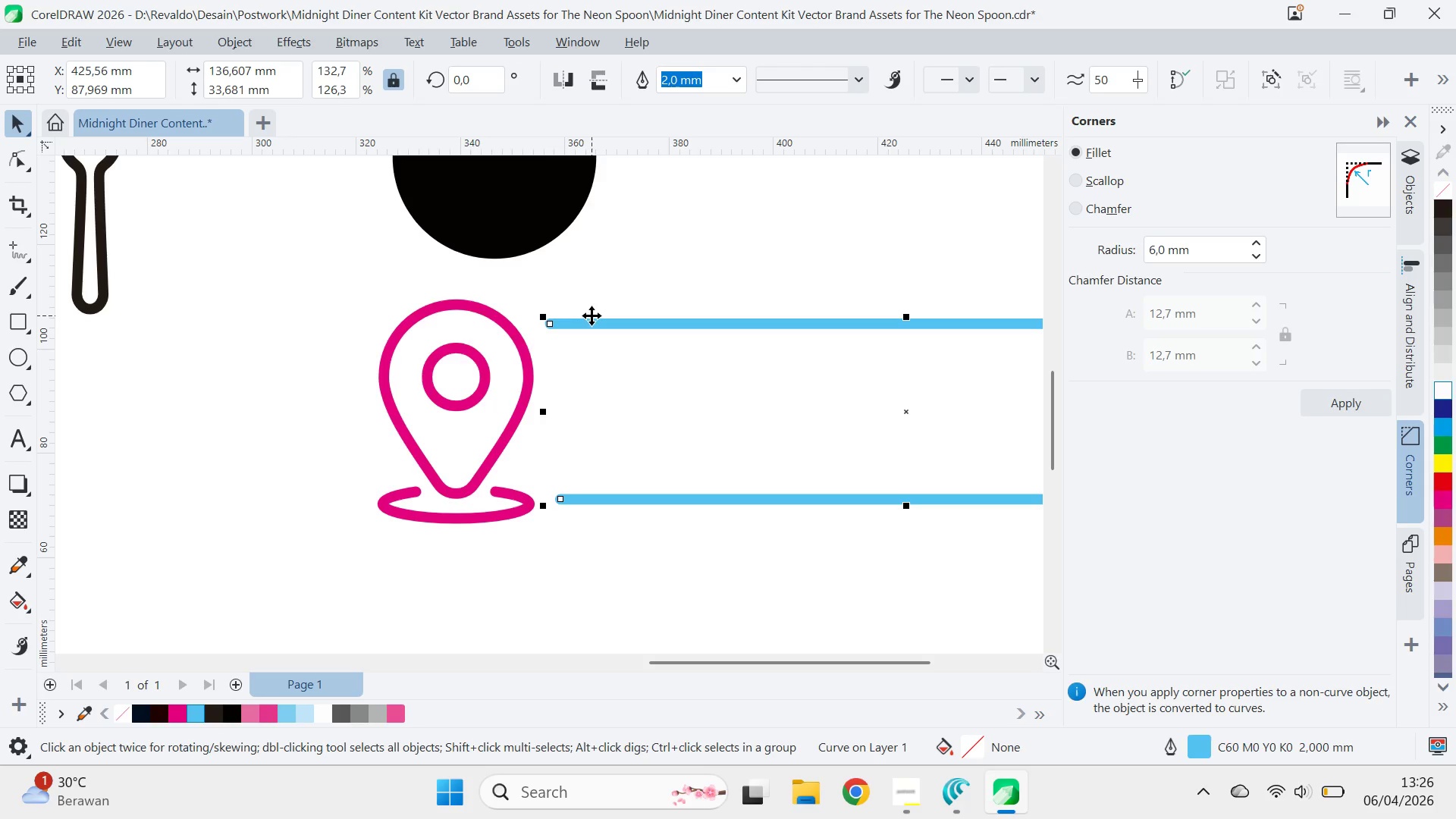 
key(Control+ControlLeft)
 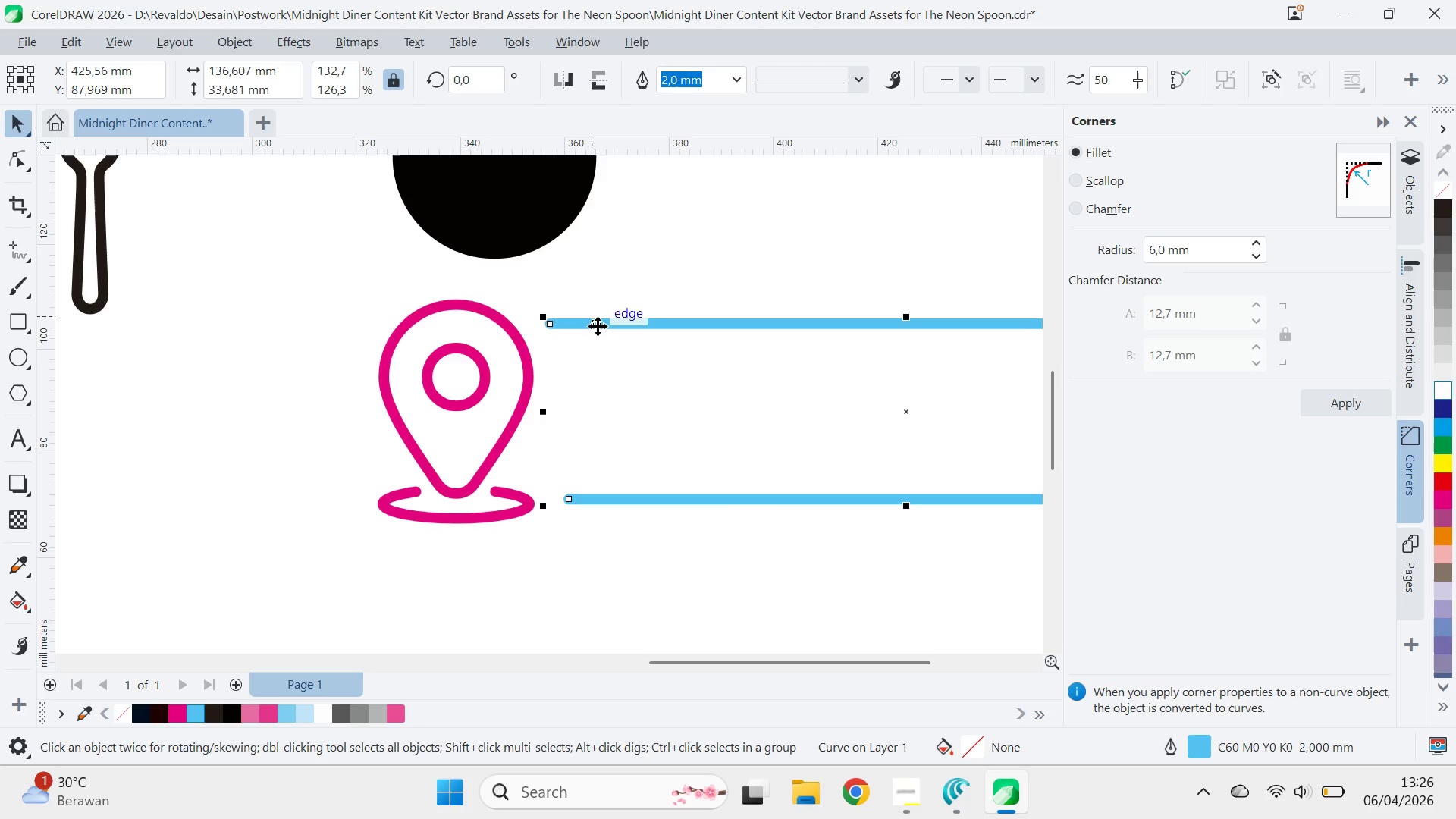 
key(Control+Z)
 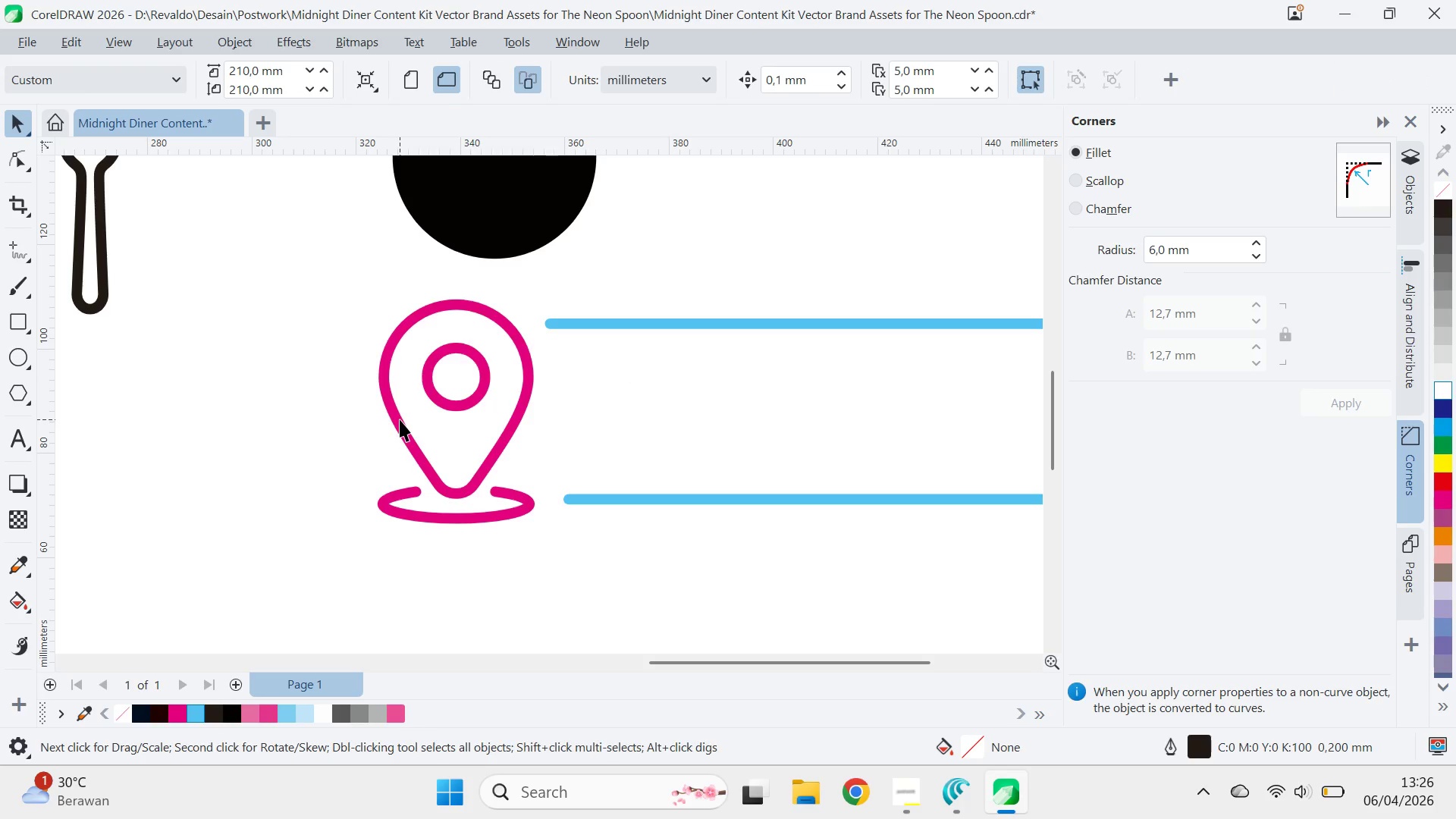 
key(Control+U)
 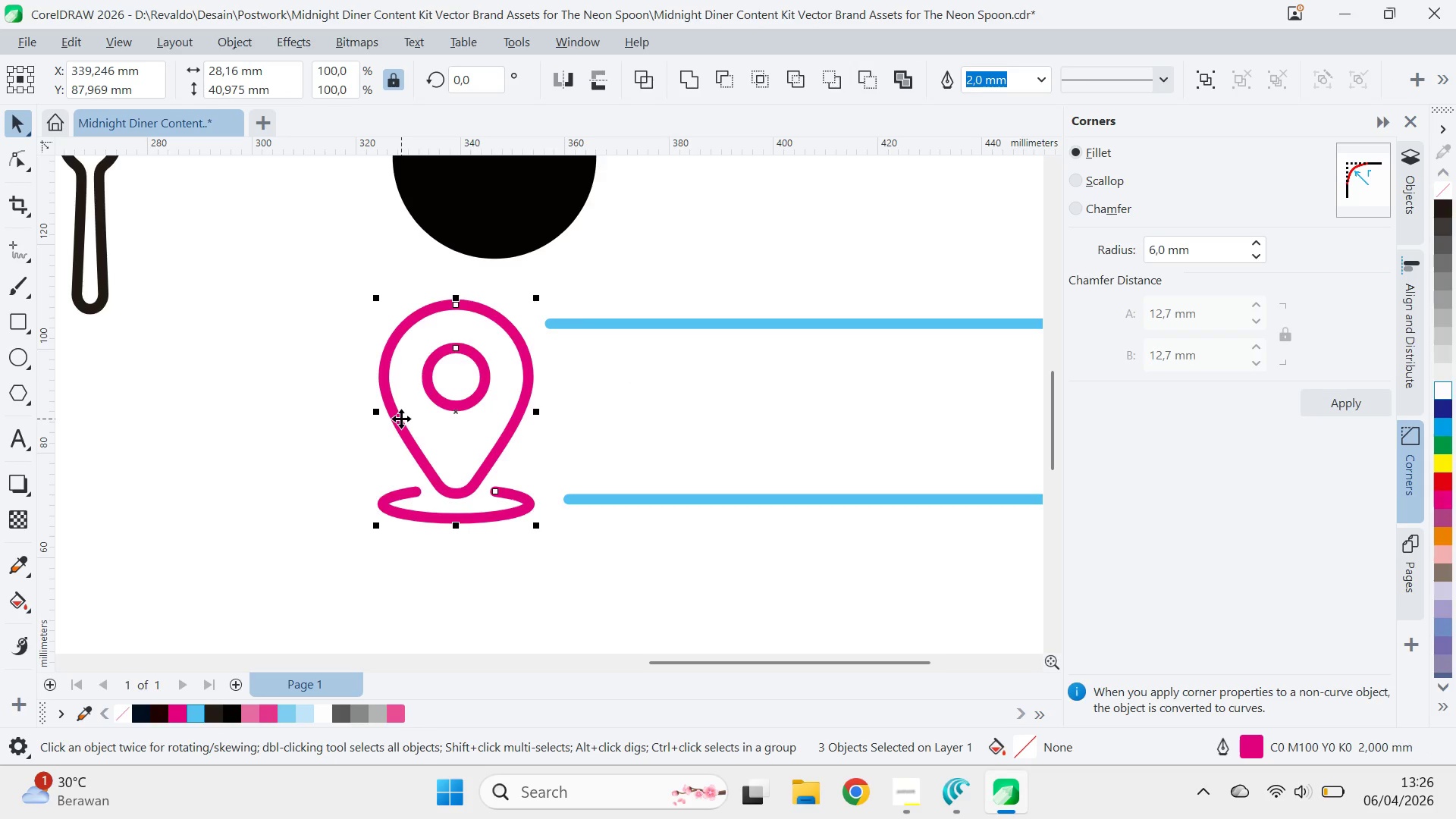 
key(Control+U)
 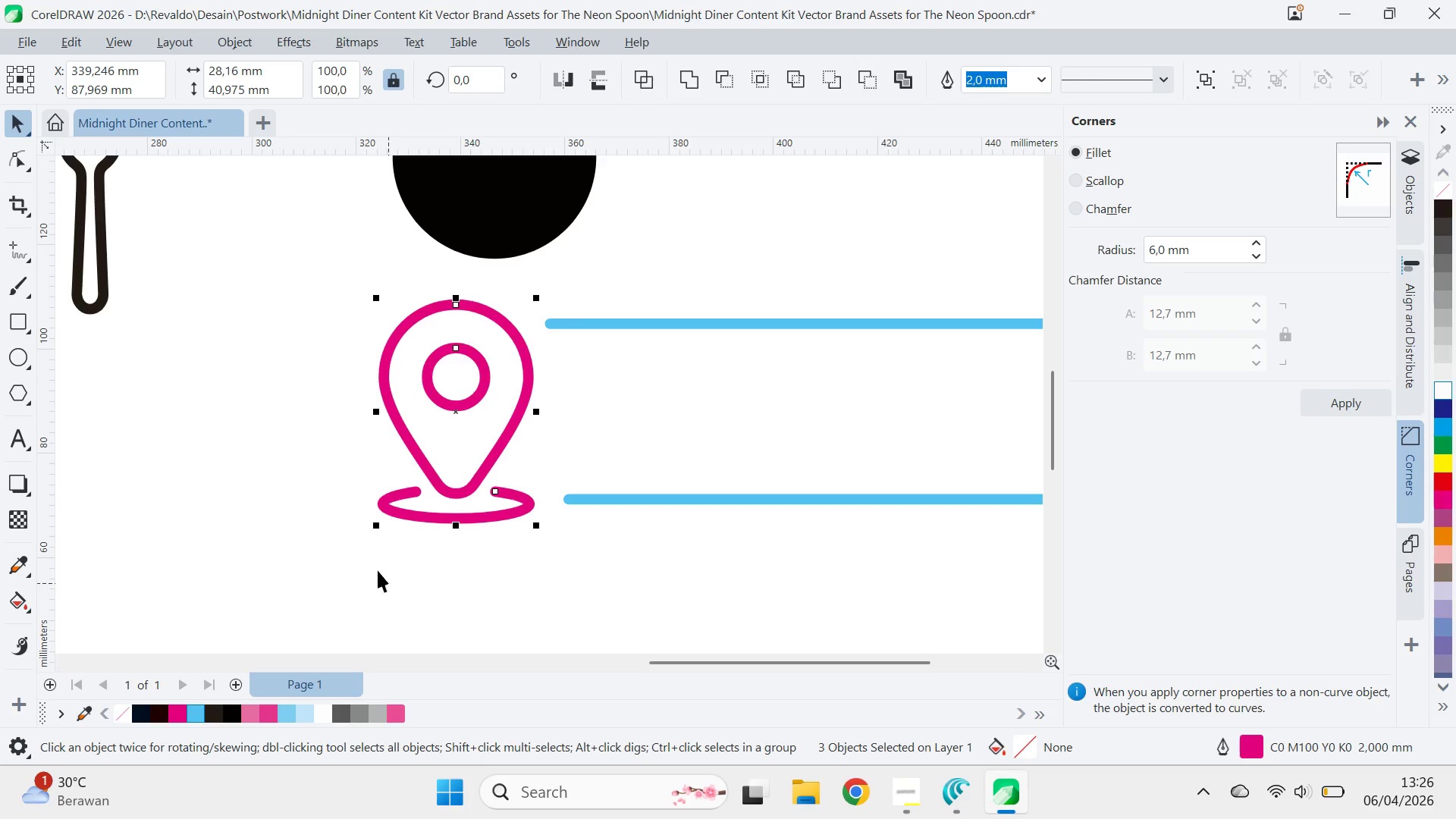 
key(Control+Shift+Q)
 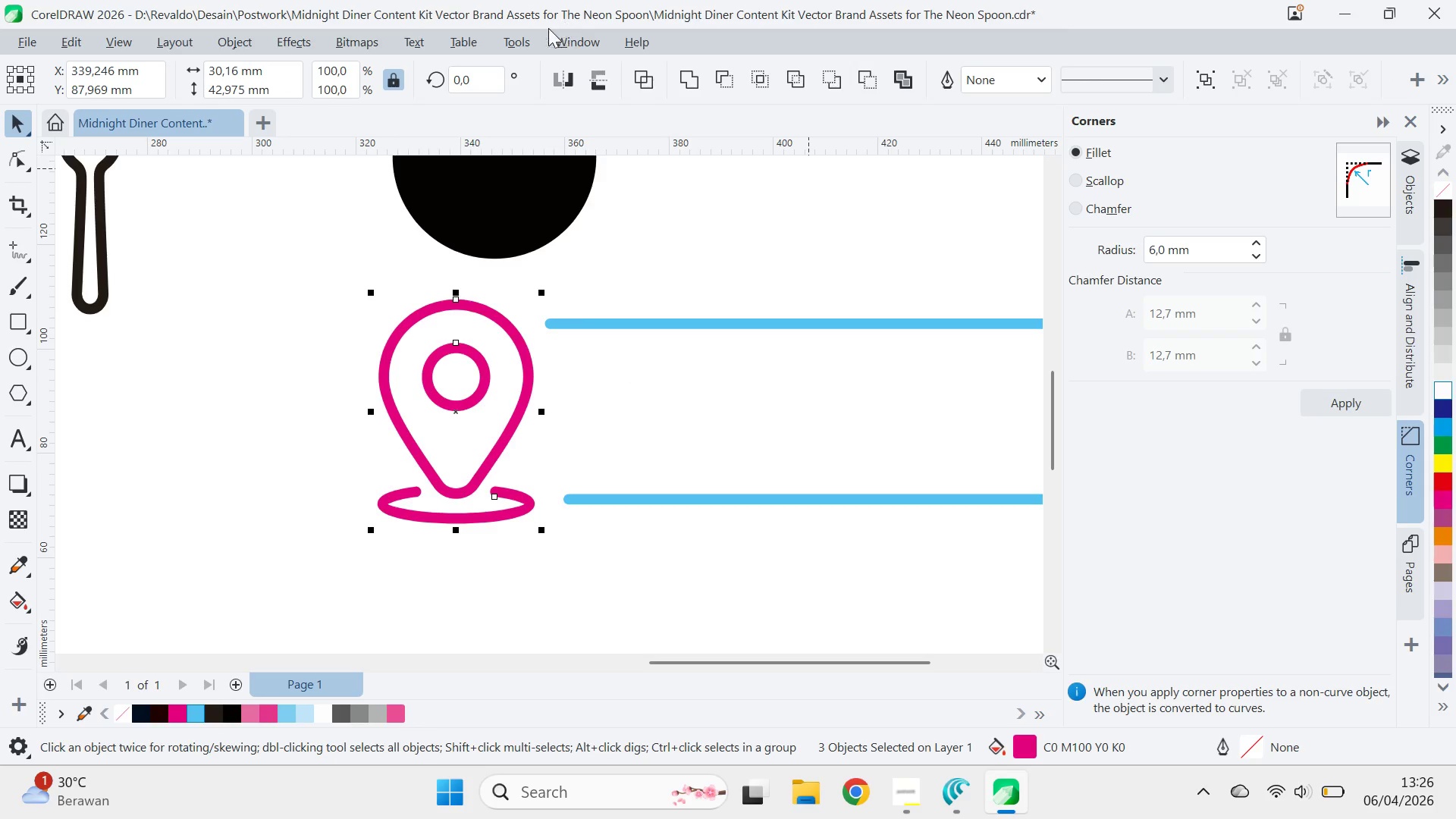 
left_click([685, 73])
 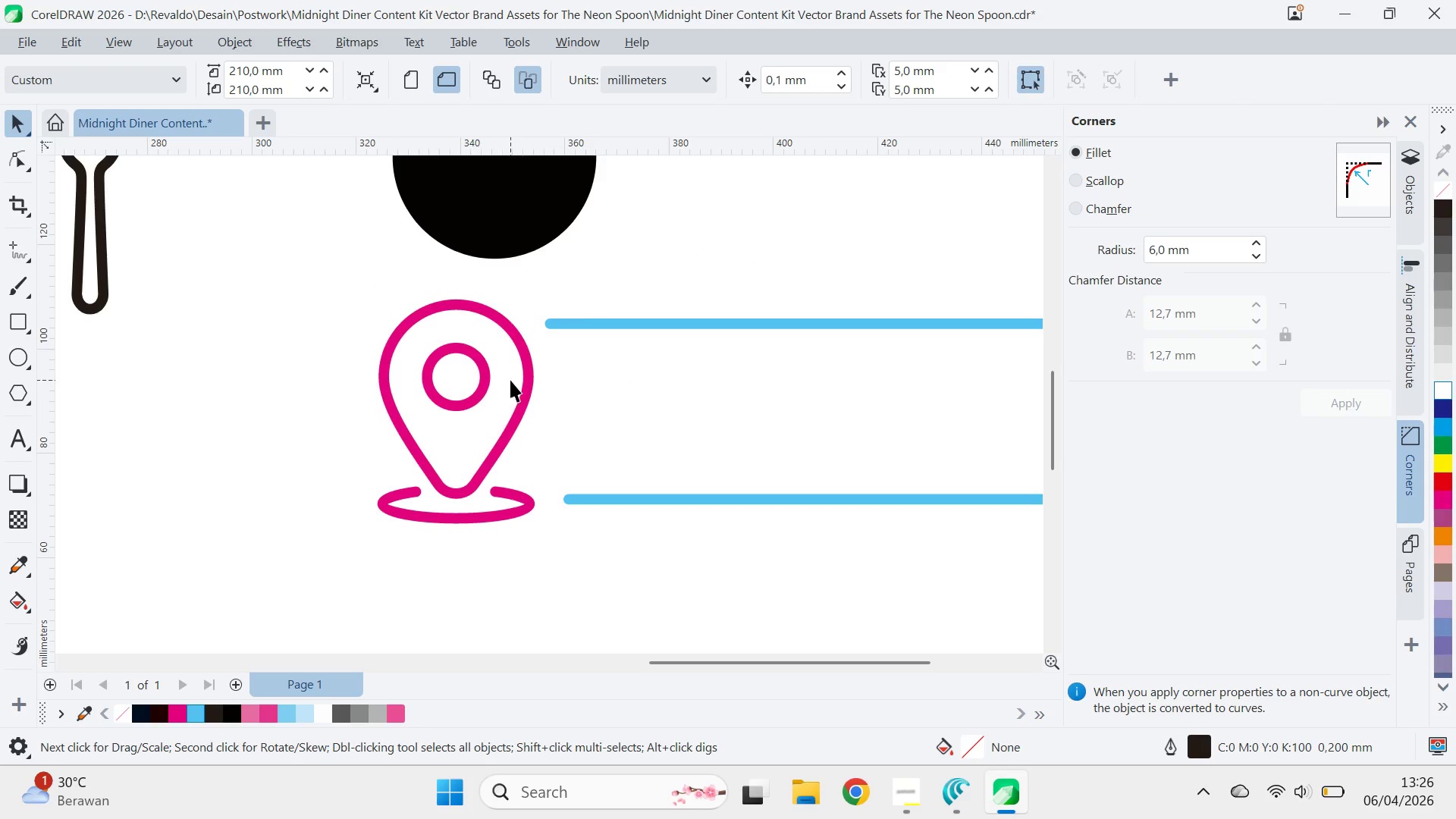 
scroll: coordinate [481, 495], scroll_direction: up, amount: 6.0
 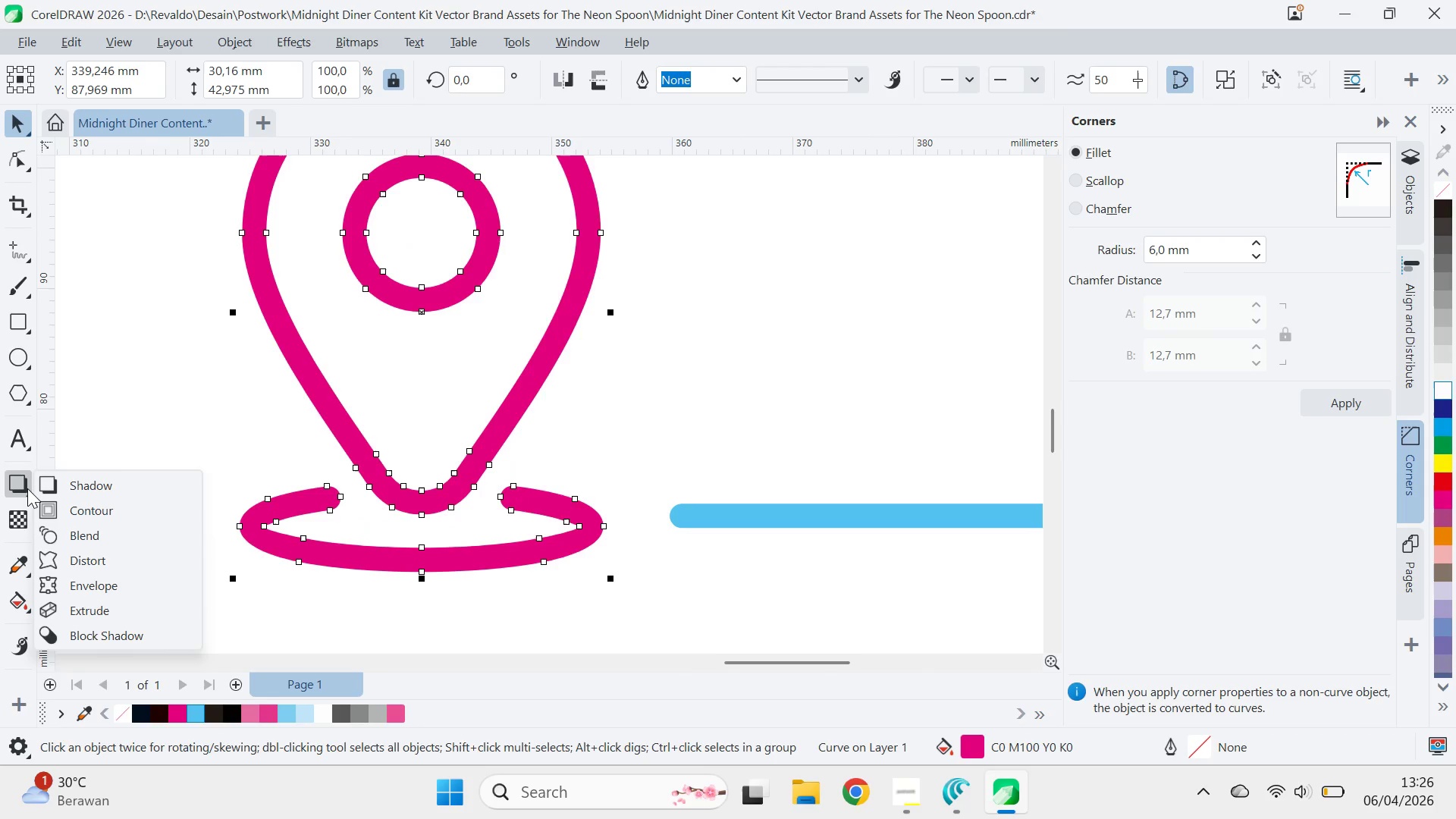 
left_click([63, 511])
 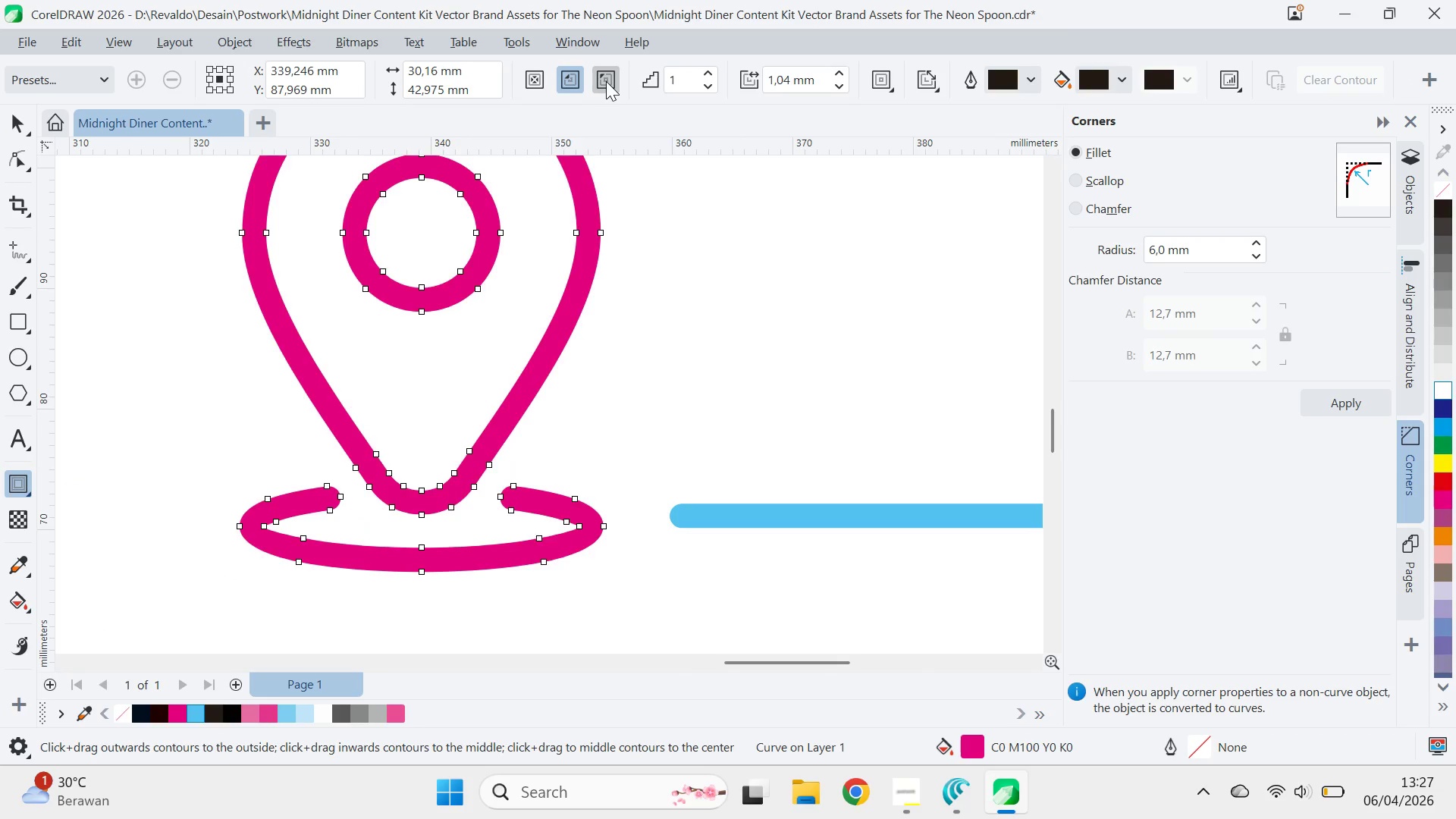 
key(Control+Unknown)
 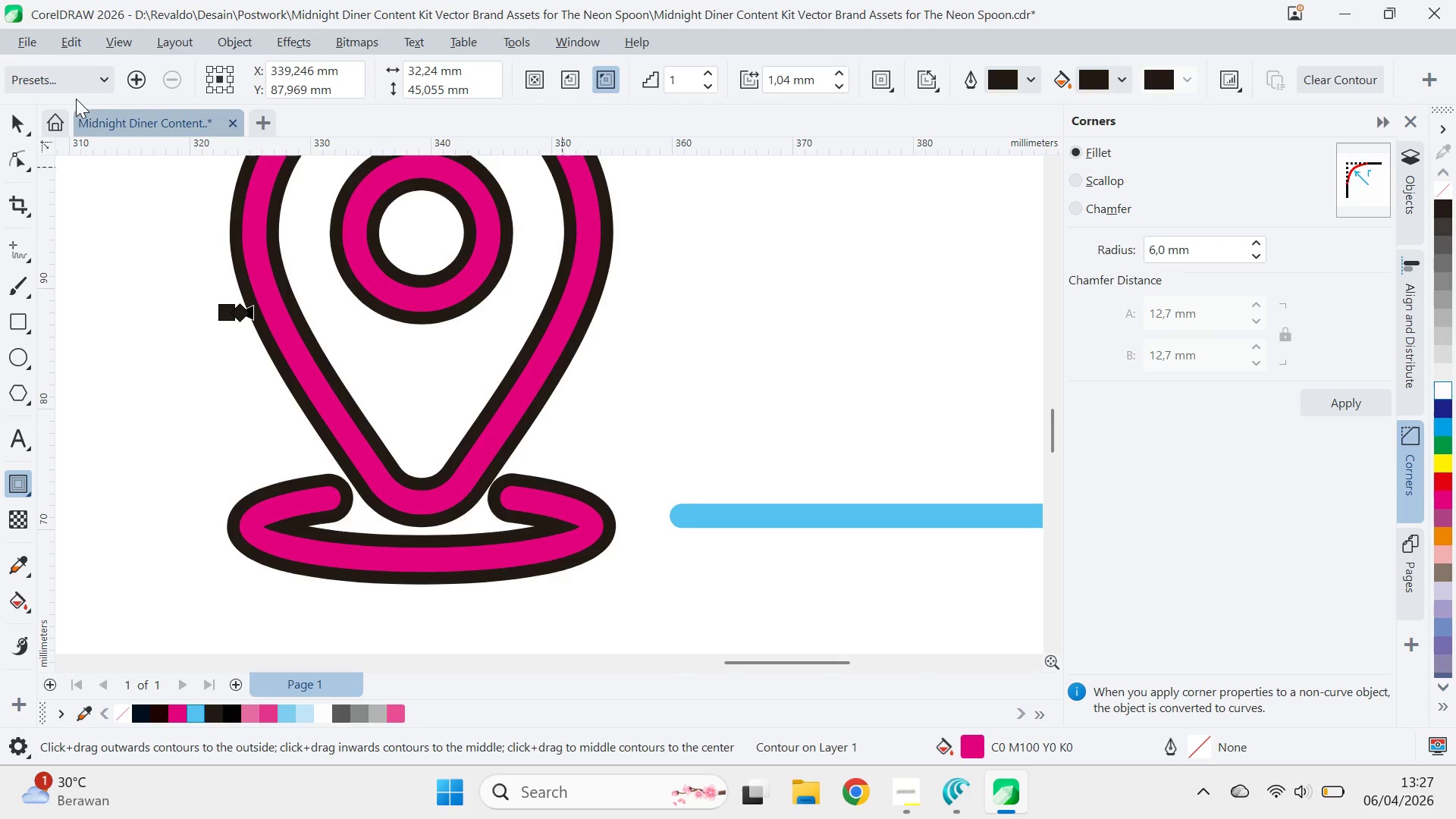 
left_click_drag(start_coordinate=[8, 125], to_coordinate=[11, 125])
 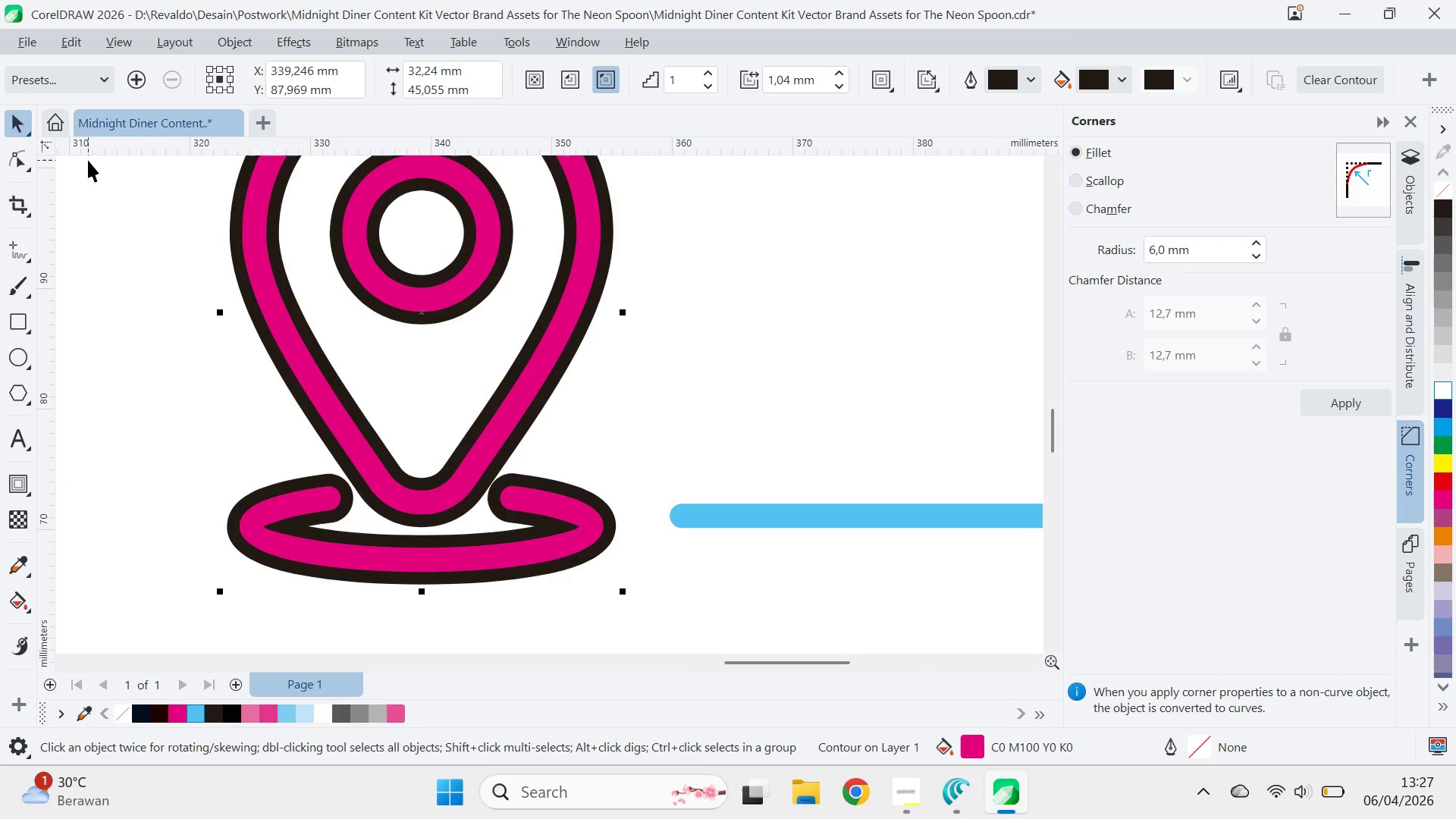 
key(Control+K)
 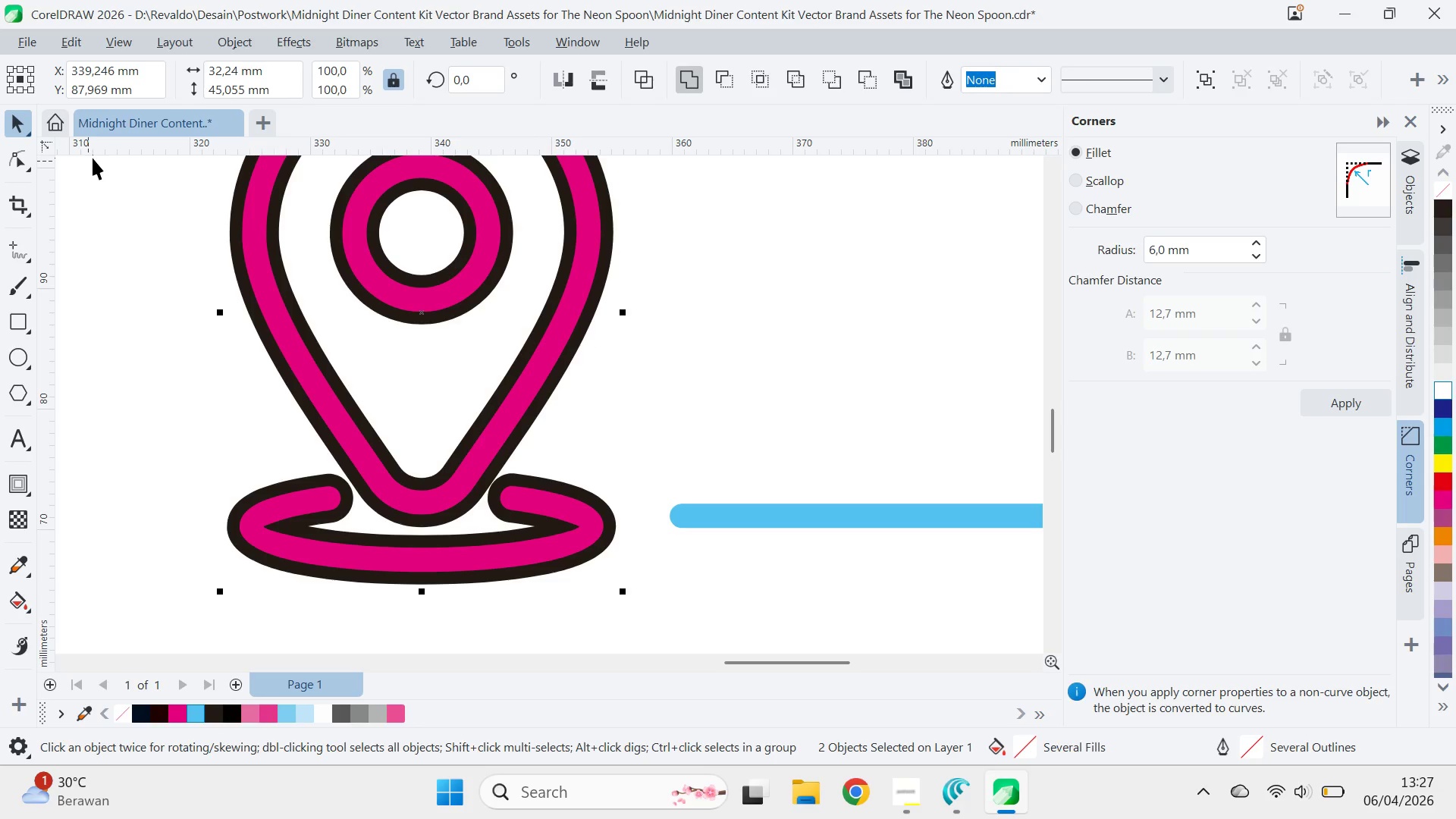 
left_click([143, 249])
 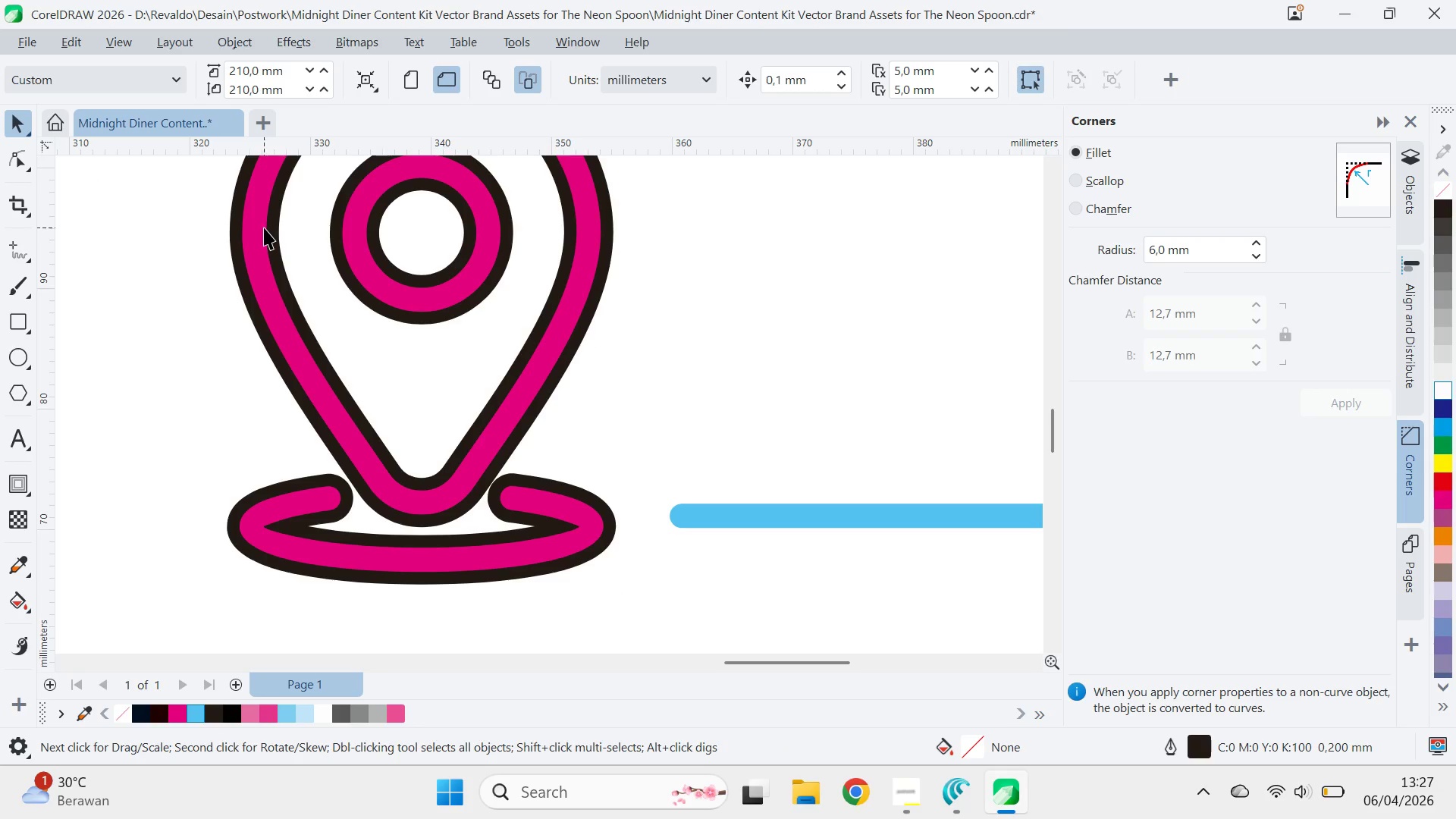 
left_click([261, 225])
 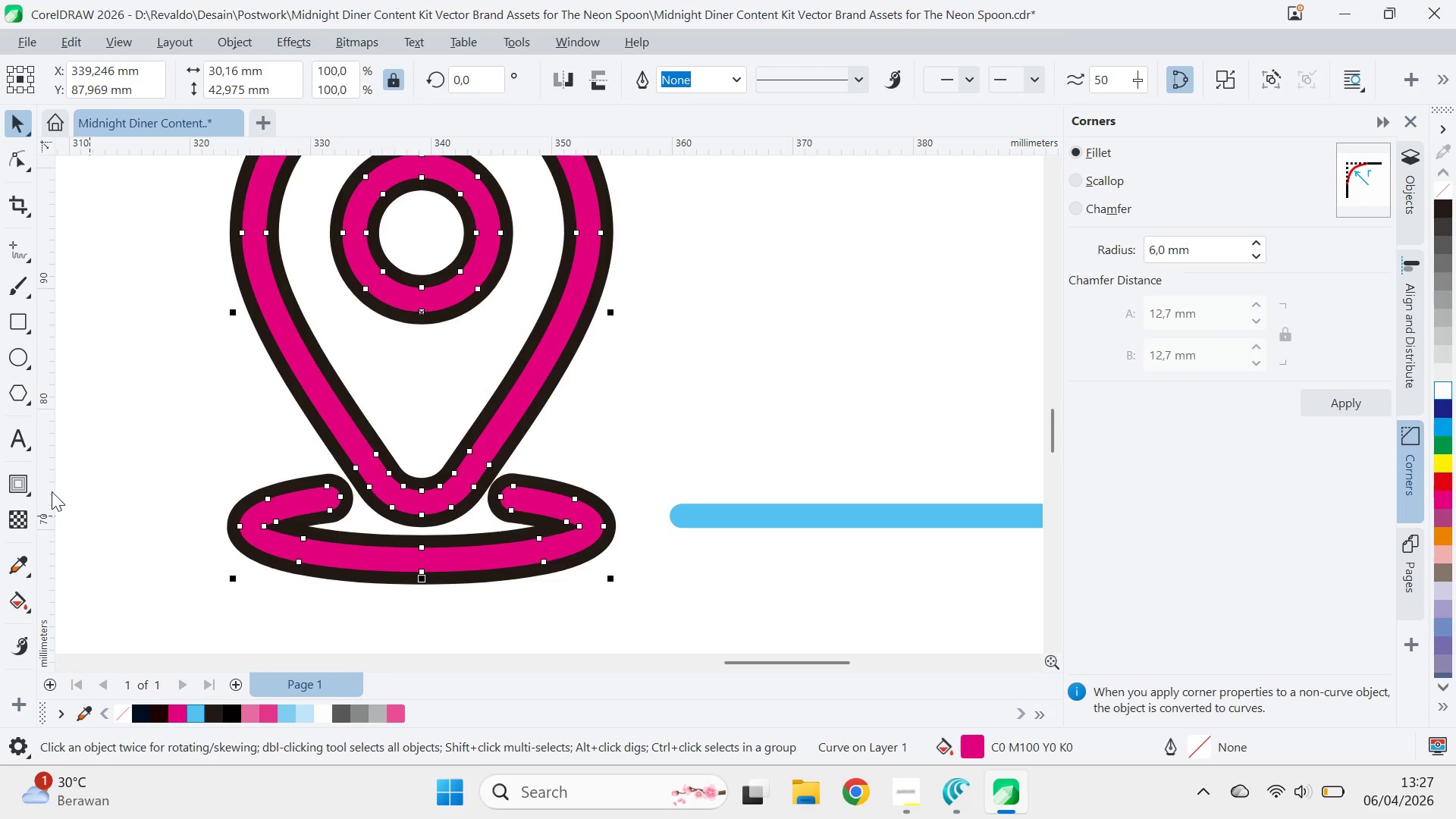 
left_click([25, 479])
 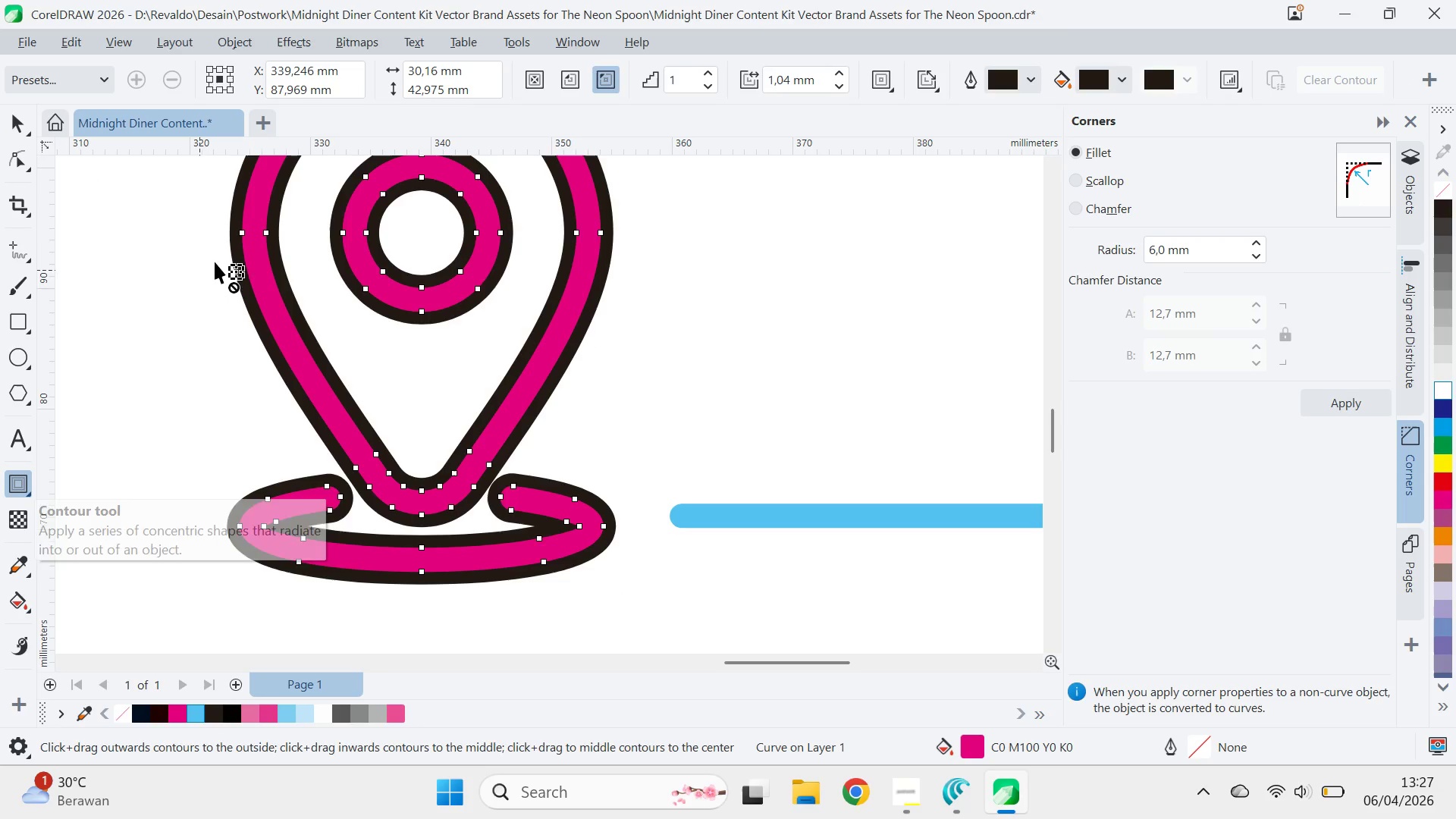 
left_click([569, 80])
 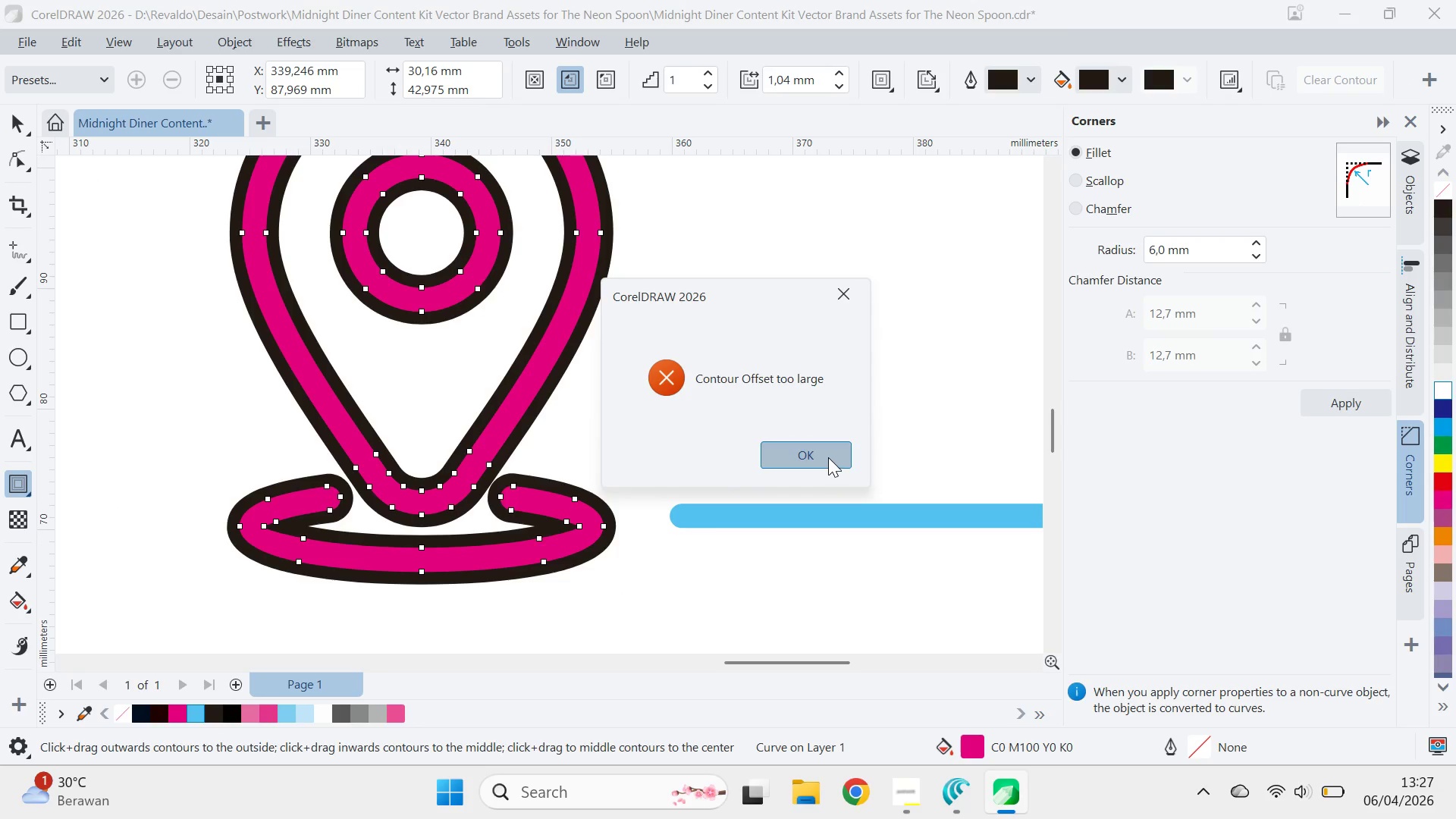 
key(Control+Z)
 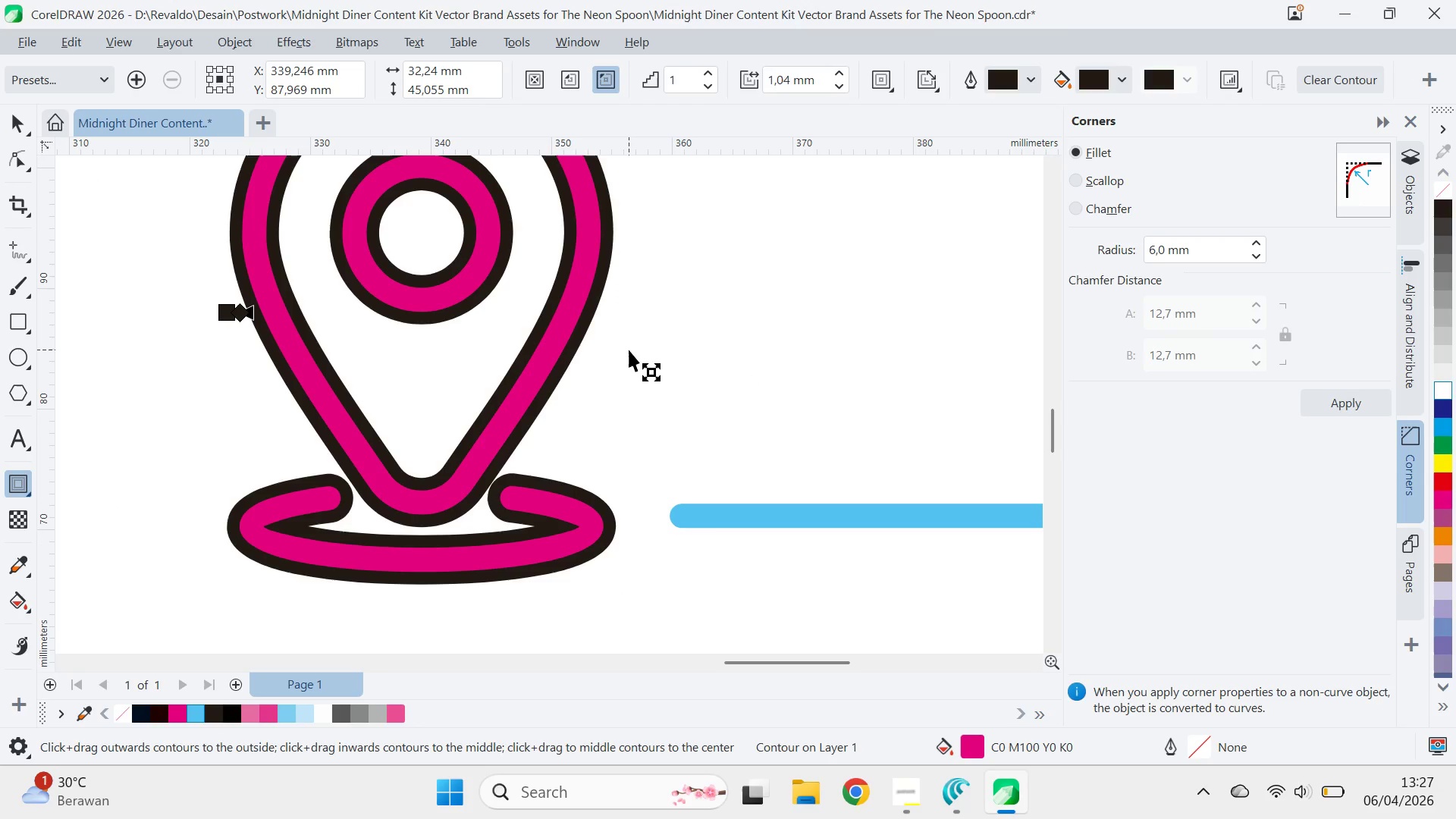 
key(Control+Z)
 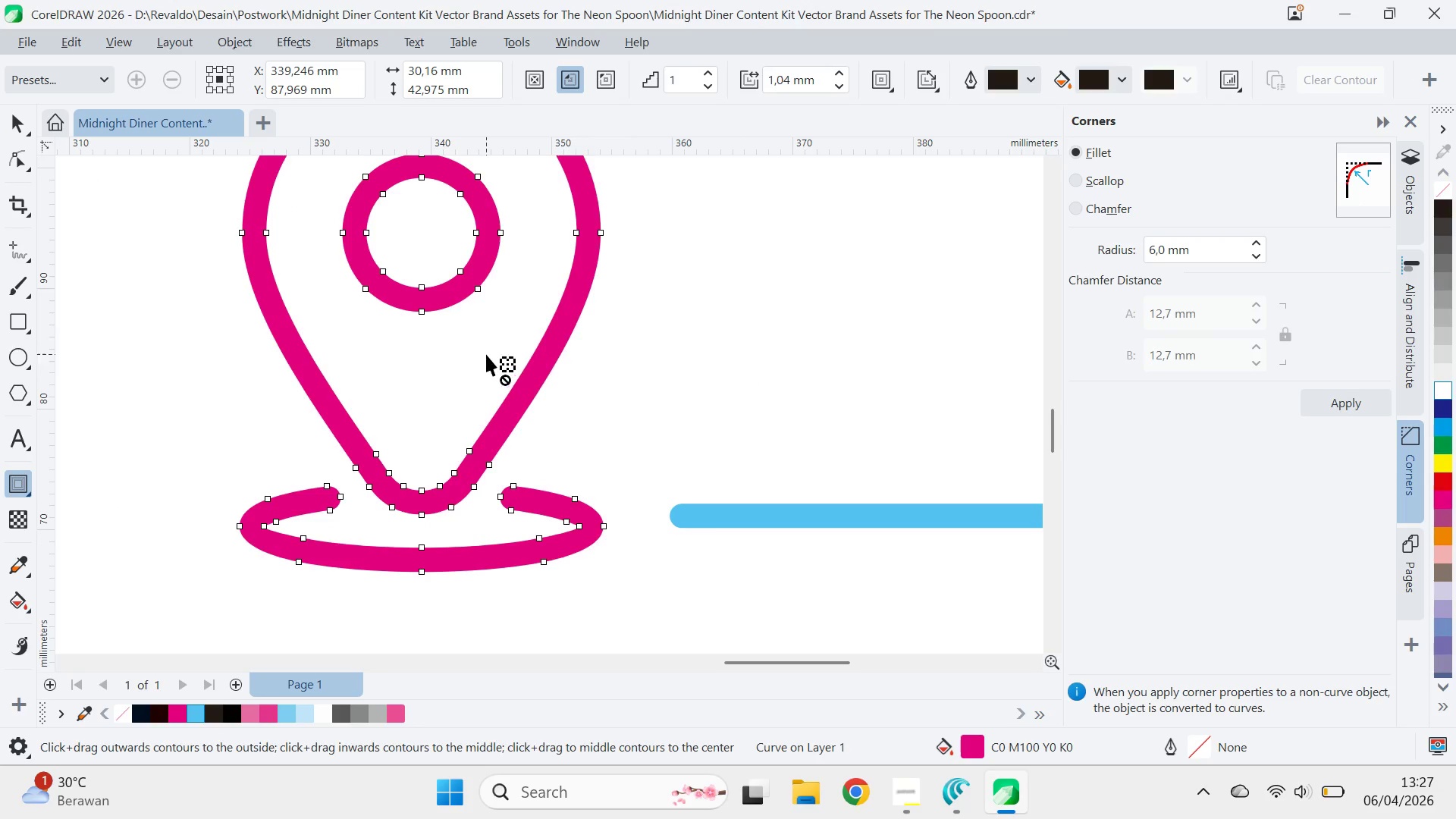 
key(Control+Shift+Z)
 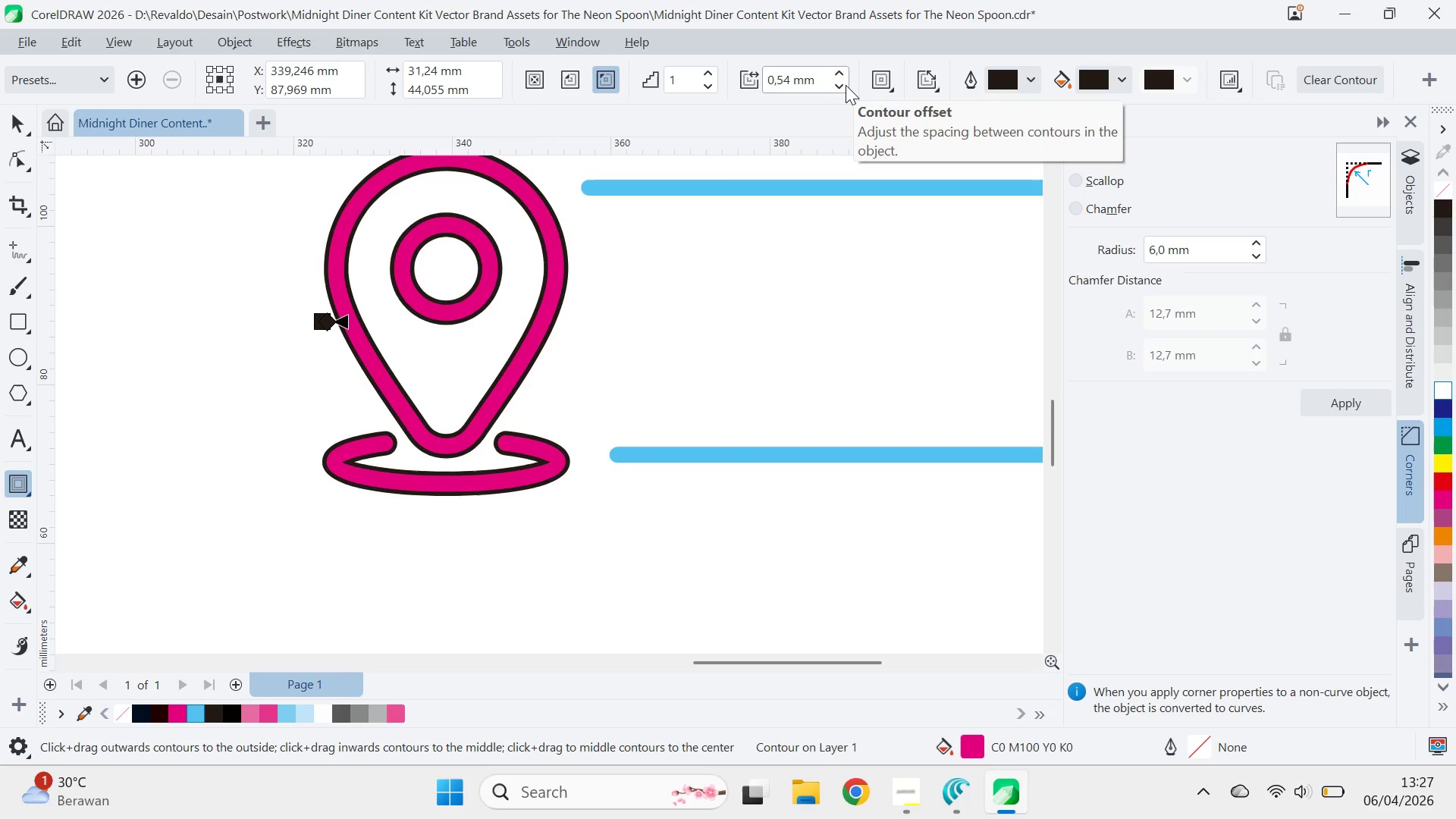 
scroll: coordinate [495, 335], scroll_direction: down, amount: 3.0
 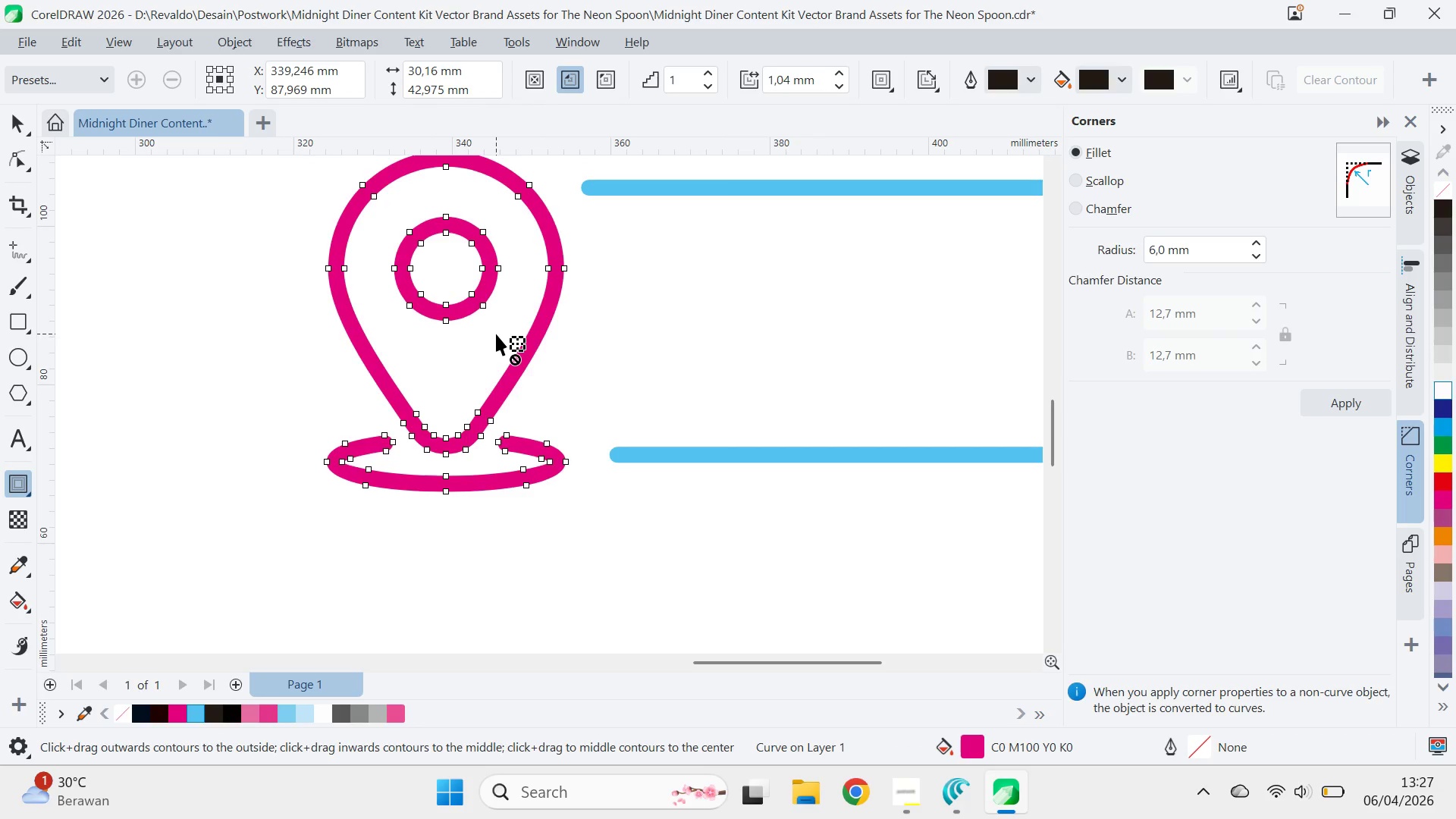 
key(Q)
 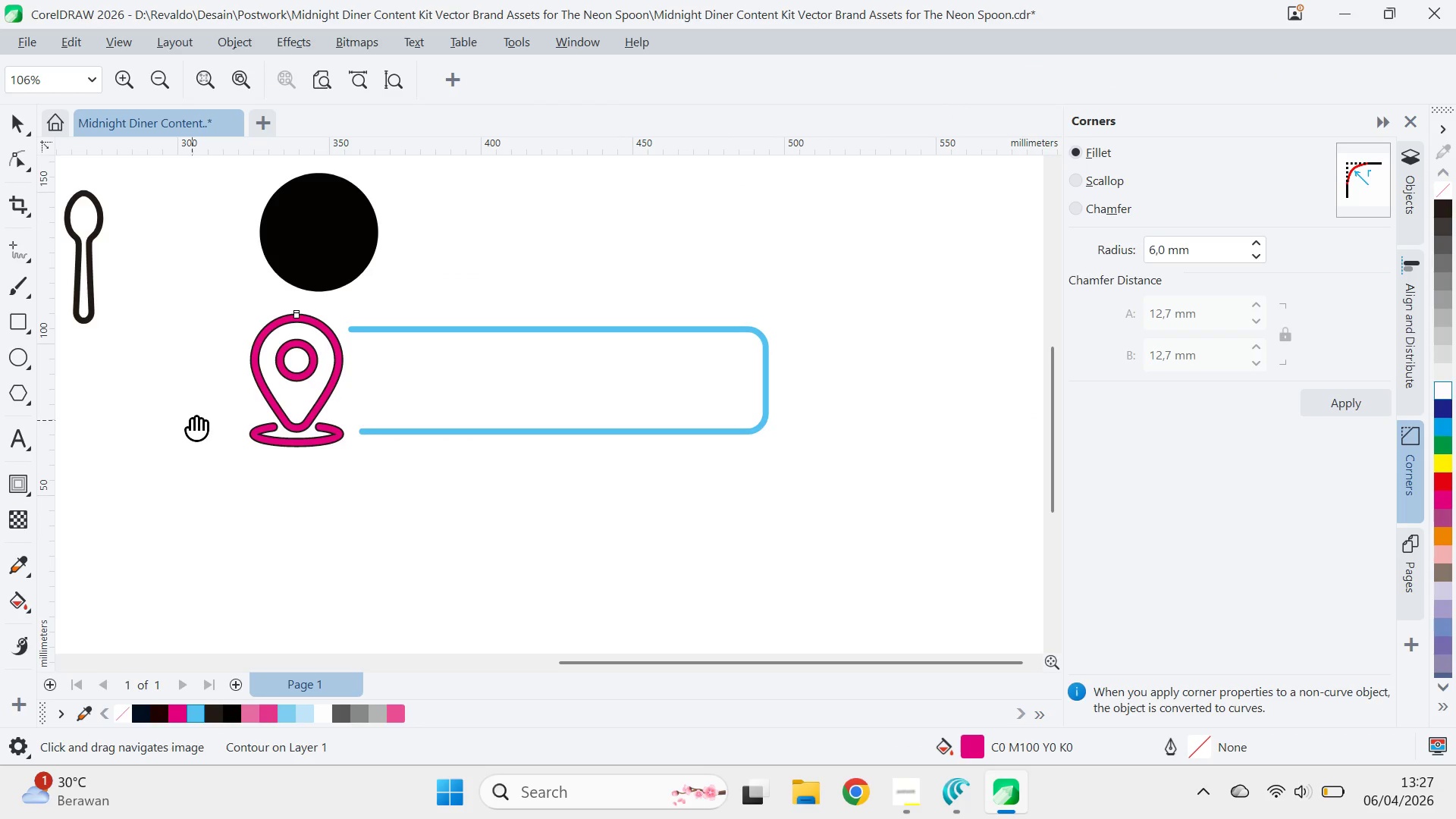 
scroll: coordinate [206, 414], scroll_direction: down, amount: 7.0
 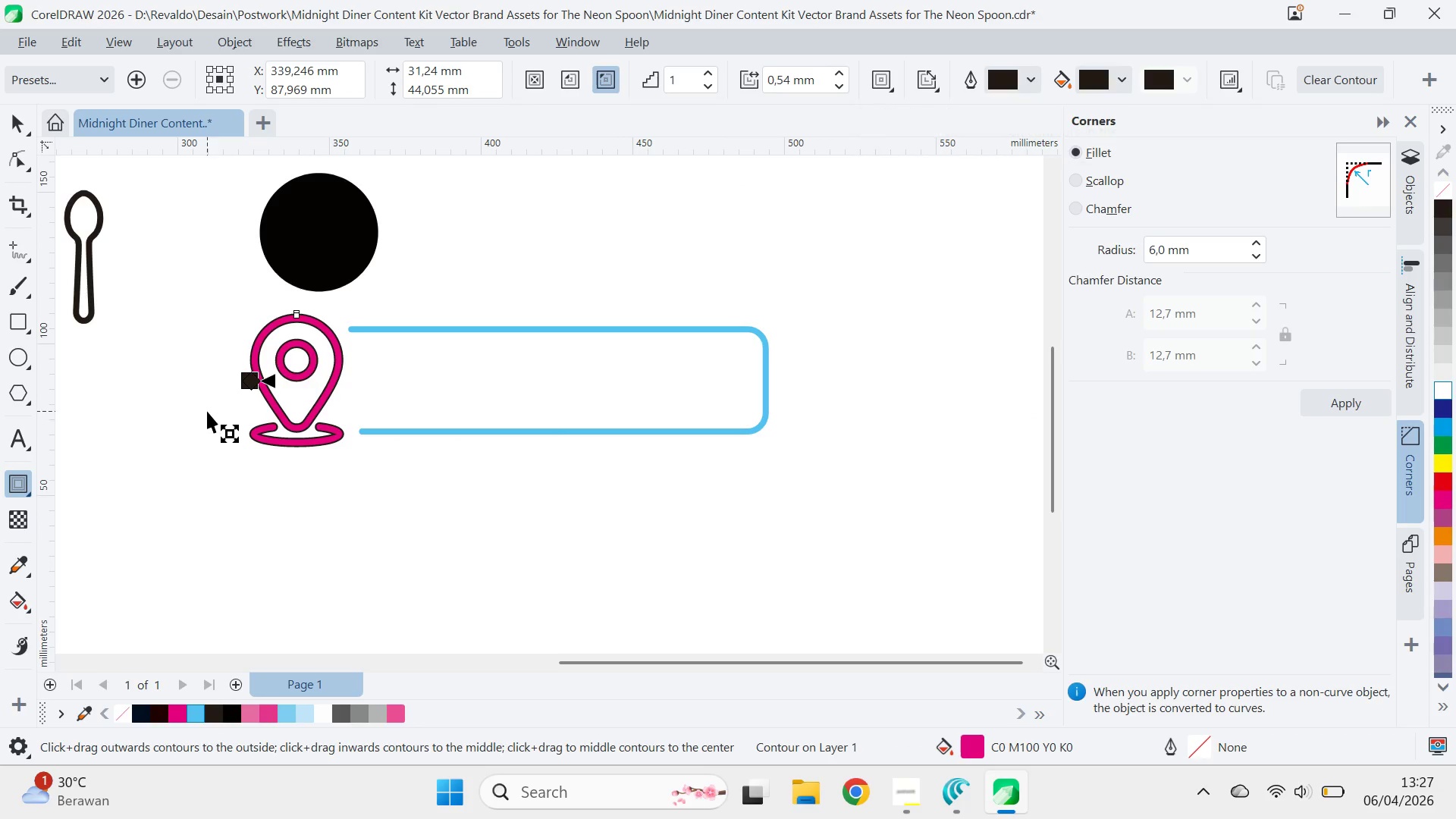 
left_click_drag(start_coordinate=[192, 420], to_coordinate=[780, 440])
 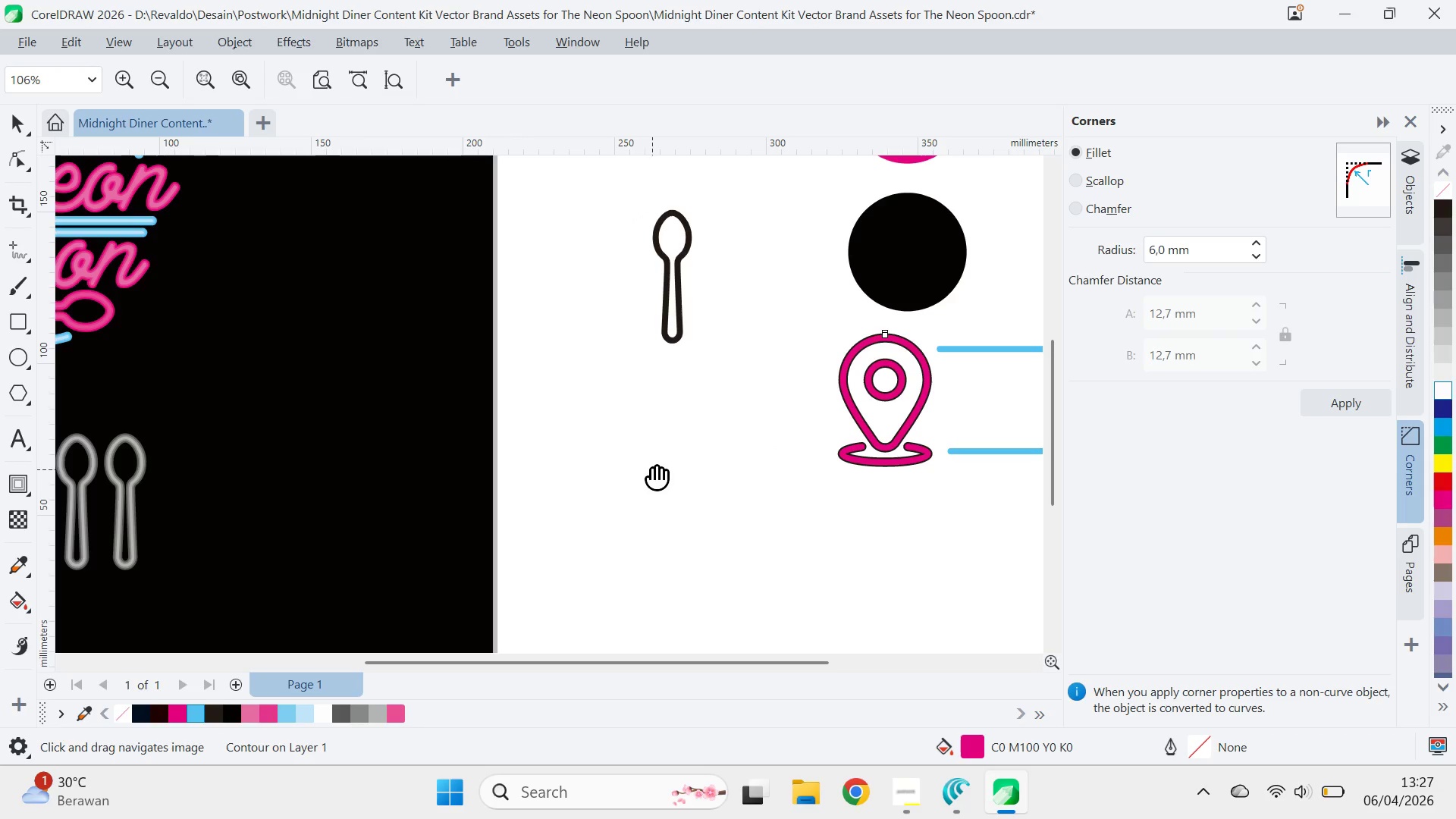 
left_click_drag(start_coordinate=[206, 463], to_coordinate=[600, 463])
 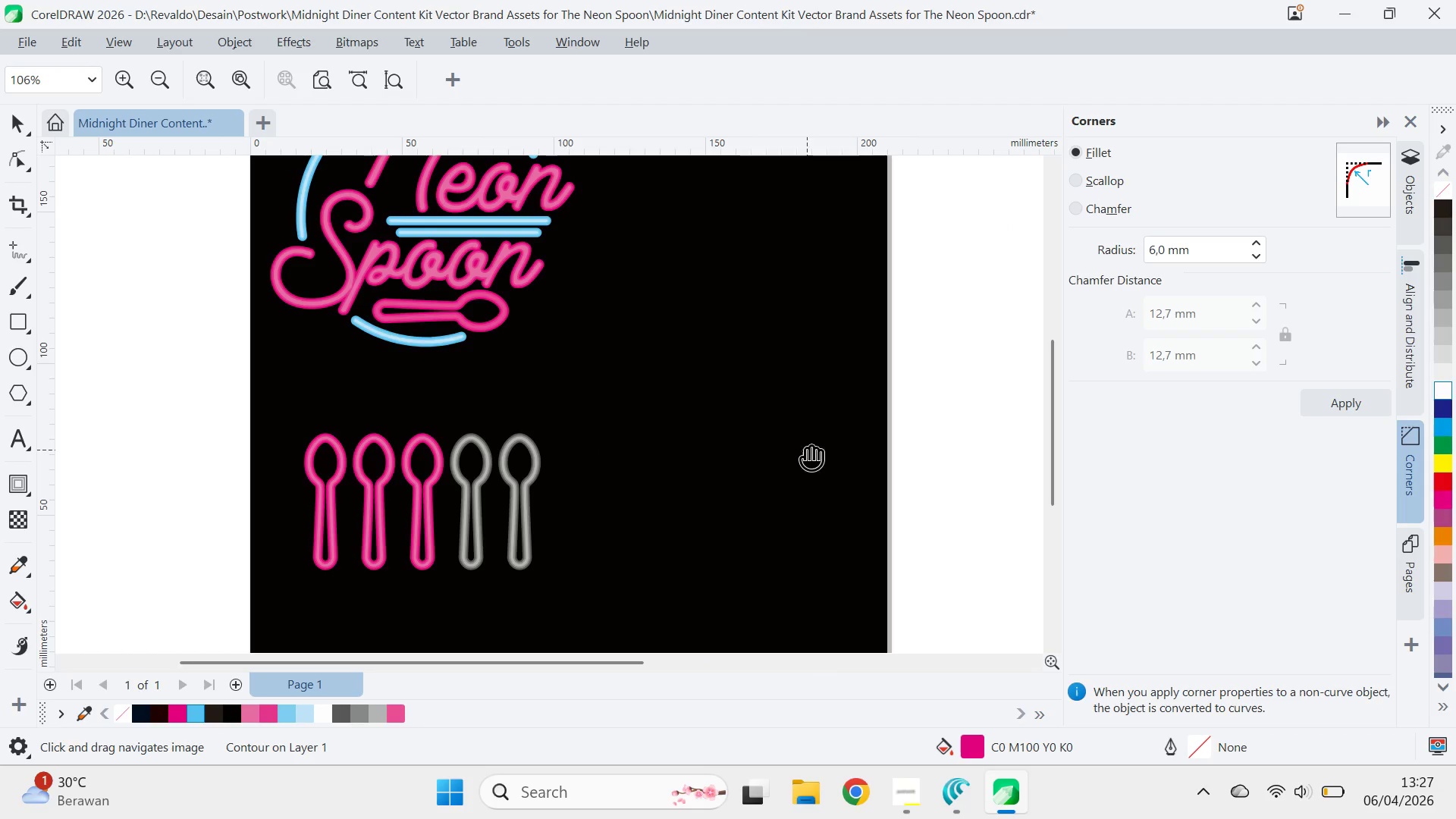 
left_click_drag(start_coordinate=[807, 450], to_coordinate=[266, 431])
 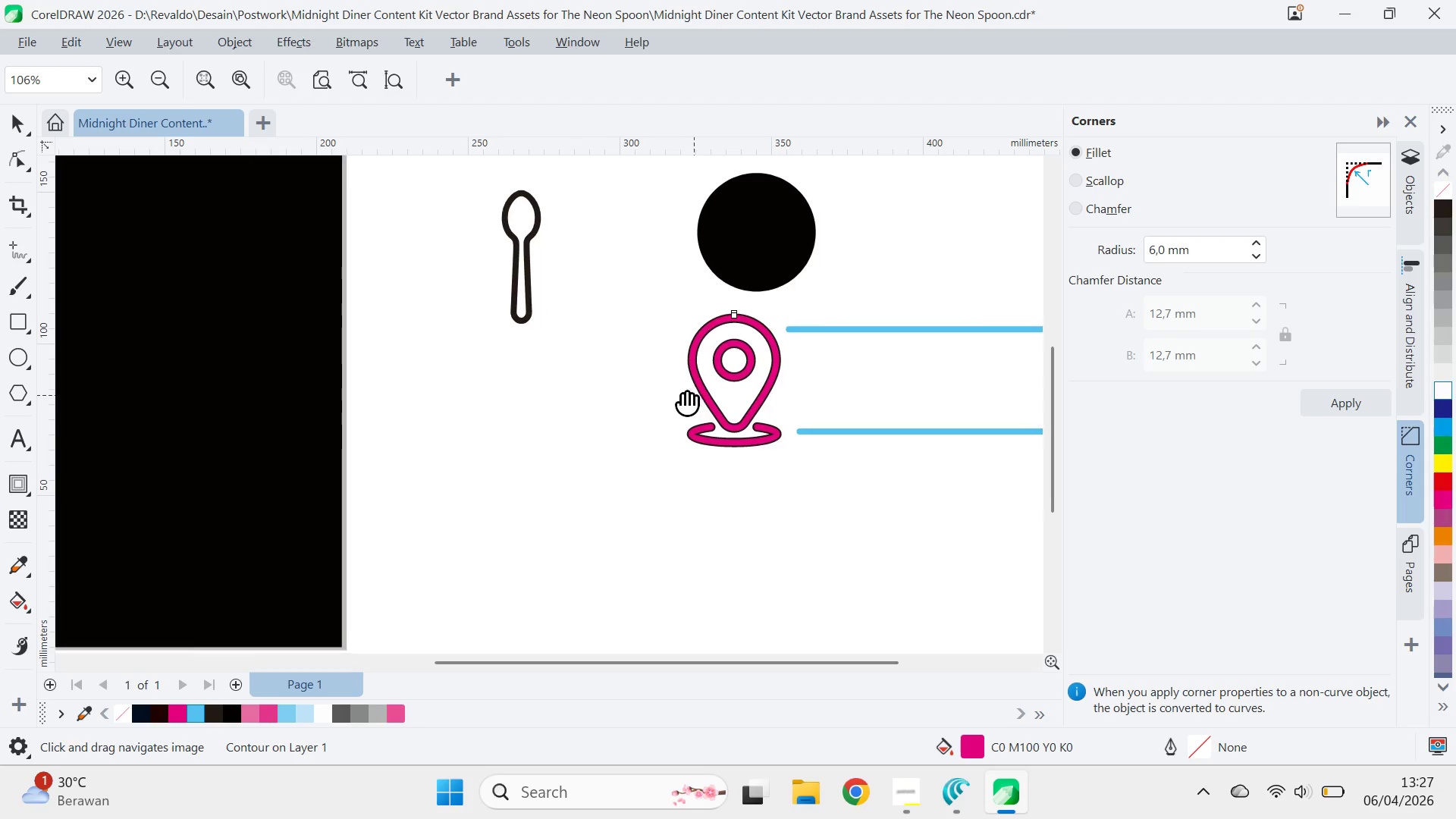 
left_click_drag(start_coordinate=[694, 396], to_coordinate=[621, 420])
 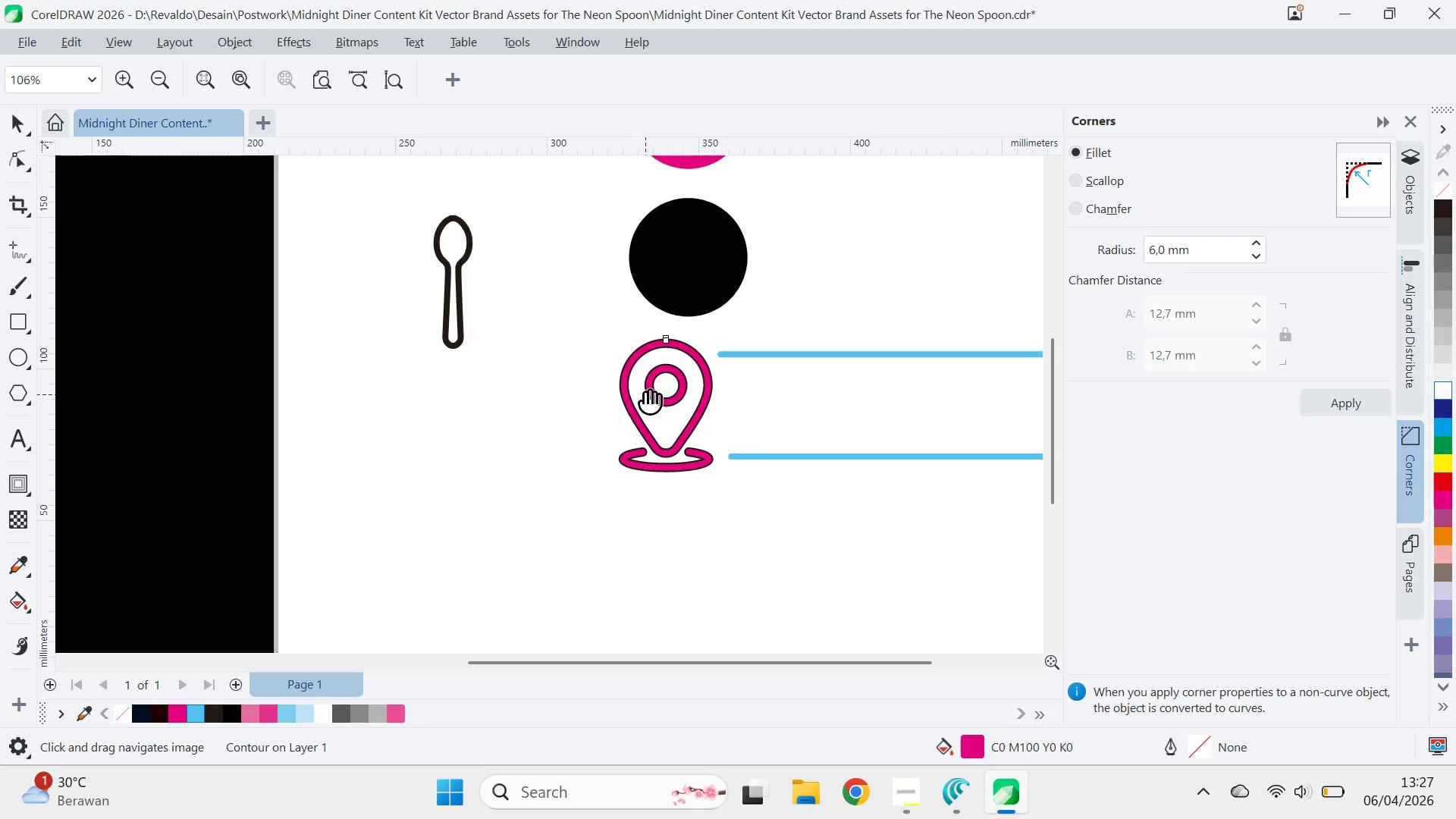 
key(Q)
 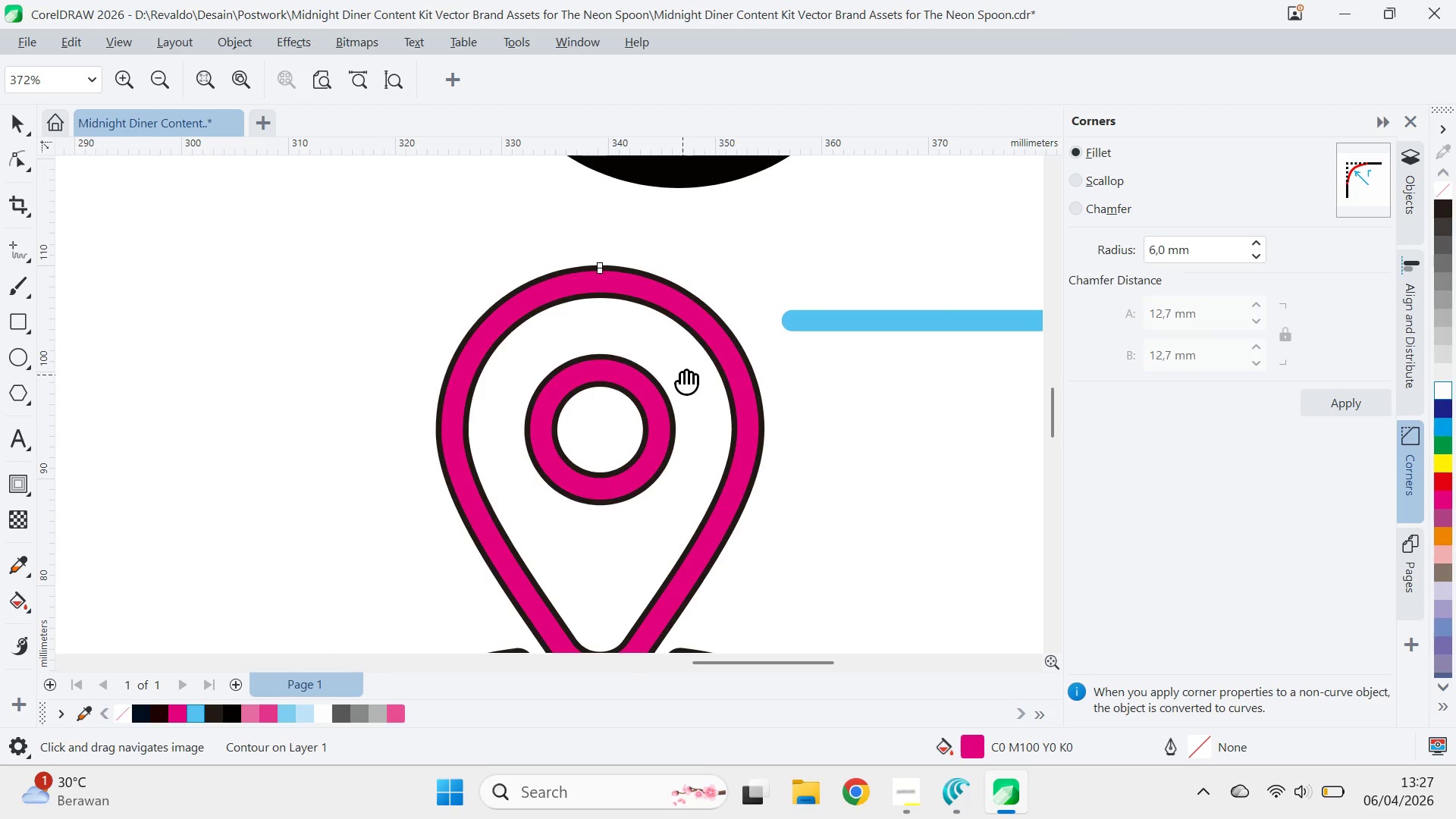 
scroll: coordinate [690, 373], scroll_direction: up, amount: 9.0
 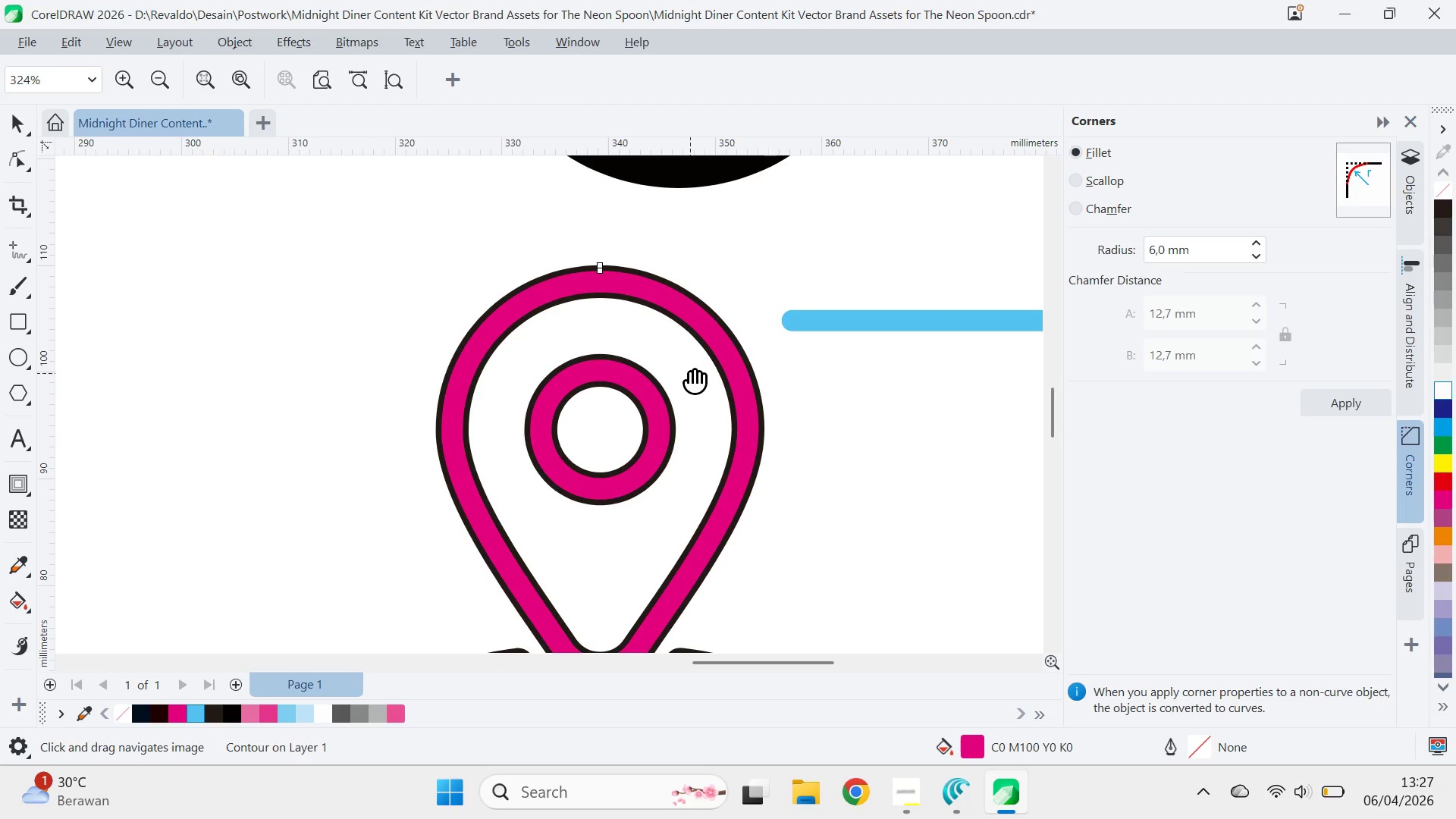 
key(V)
 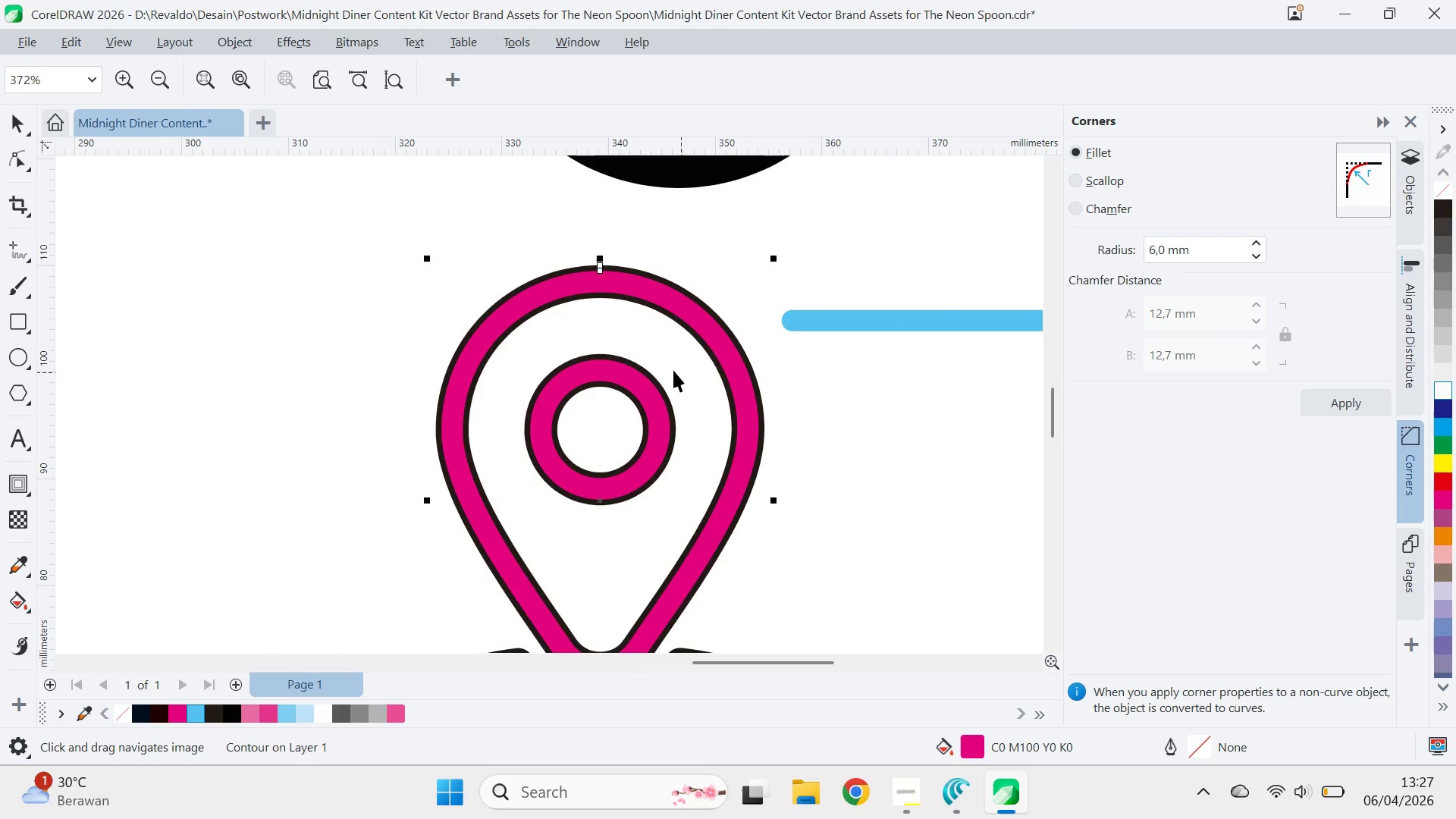 
left_click_drag(start_coordinate=[680, 372], to_coordinate=[598, 360])
 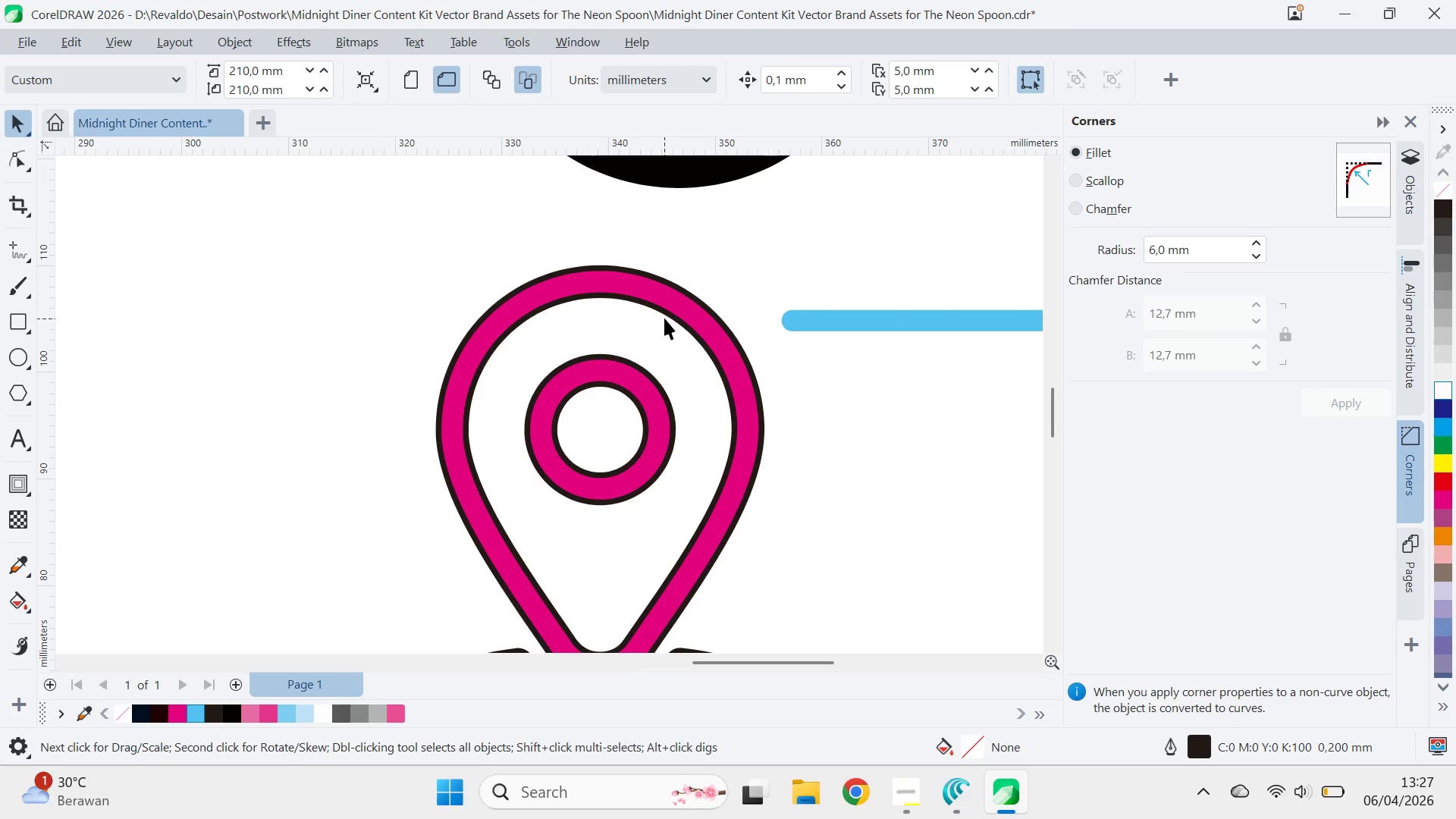 
left_click([664, 316])
 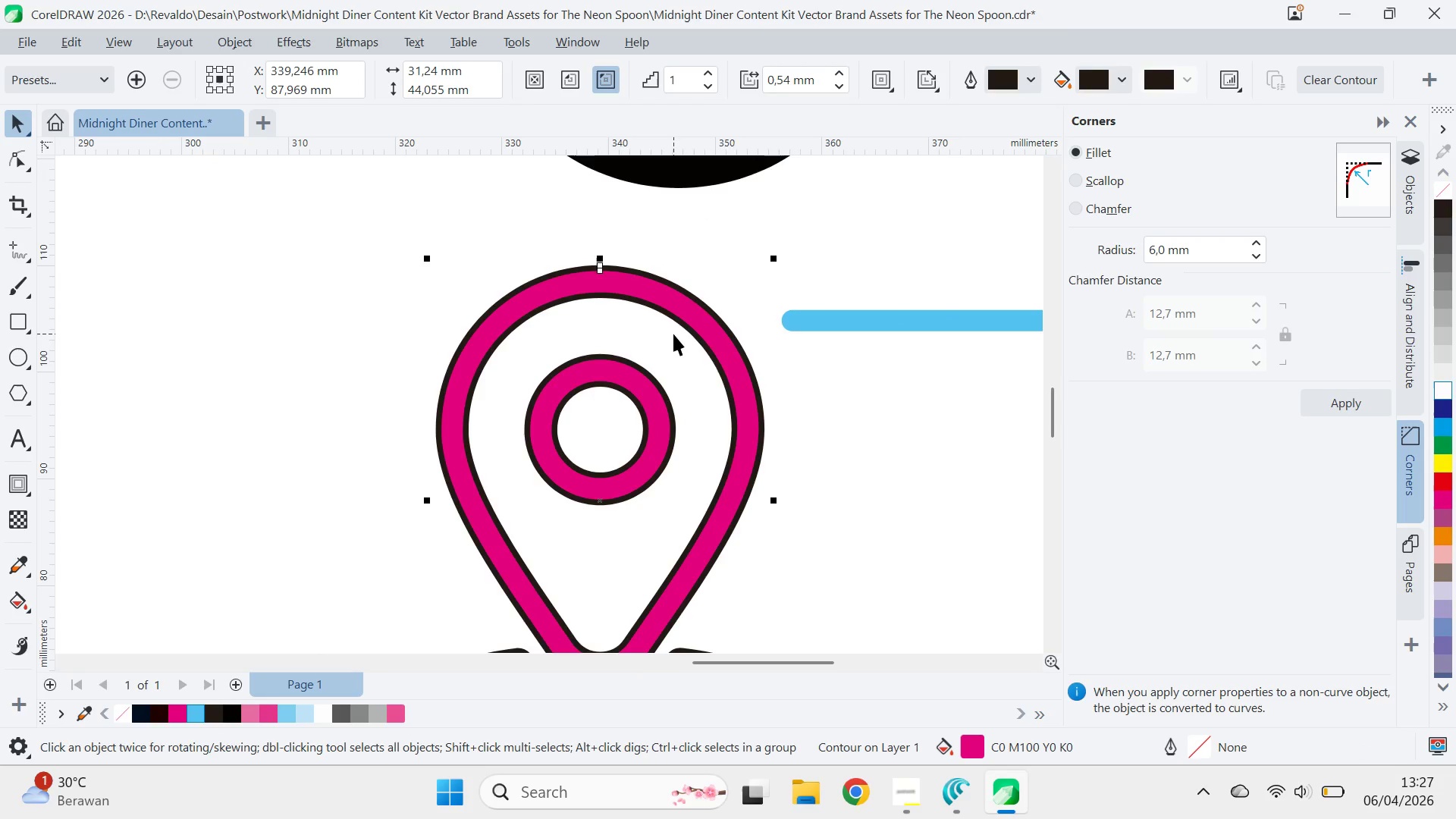 
key(Control+K)
 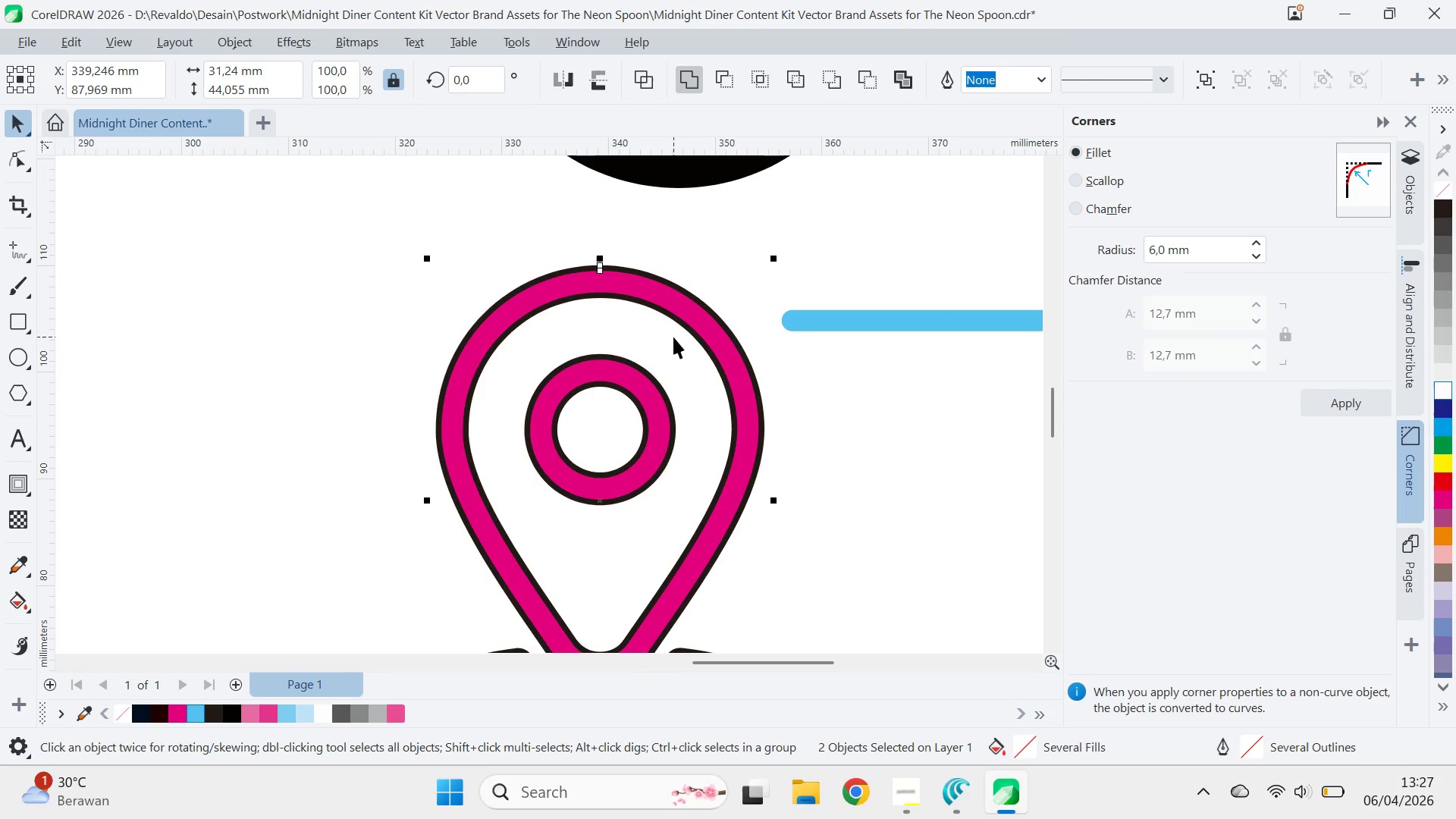 
left_click([671, 341])
 